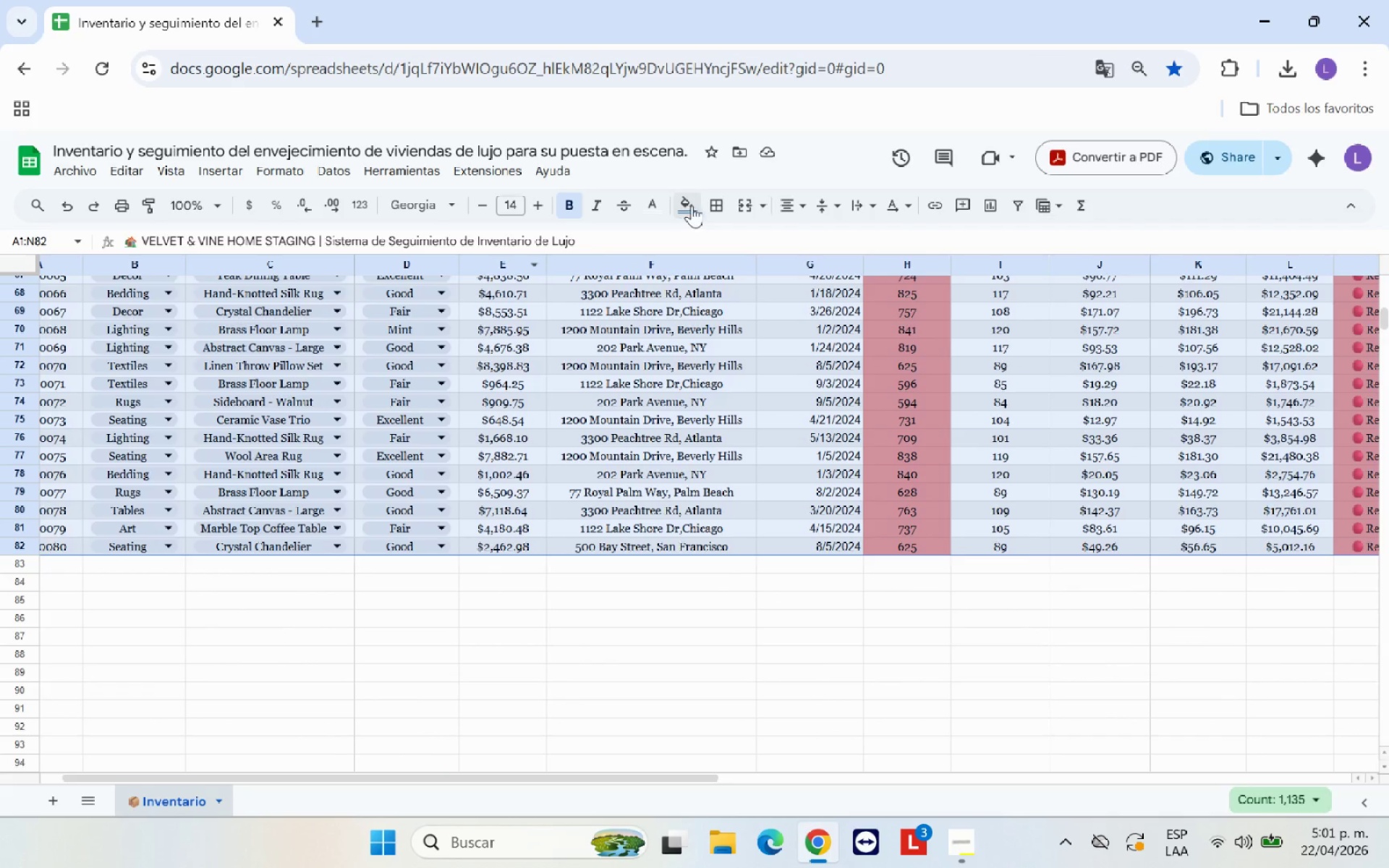 
left_click([708, 203])
 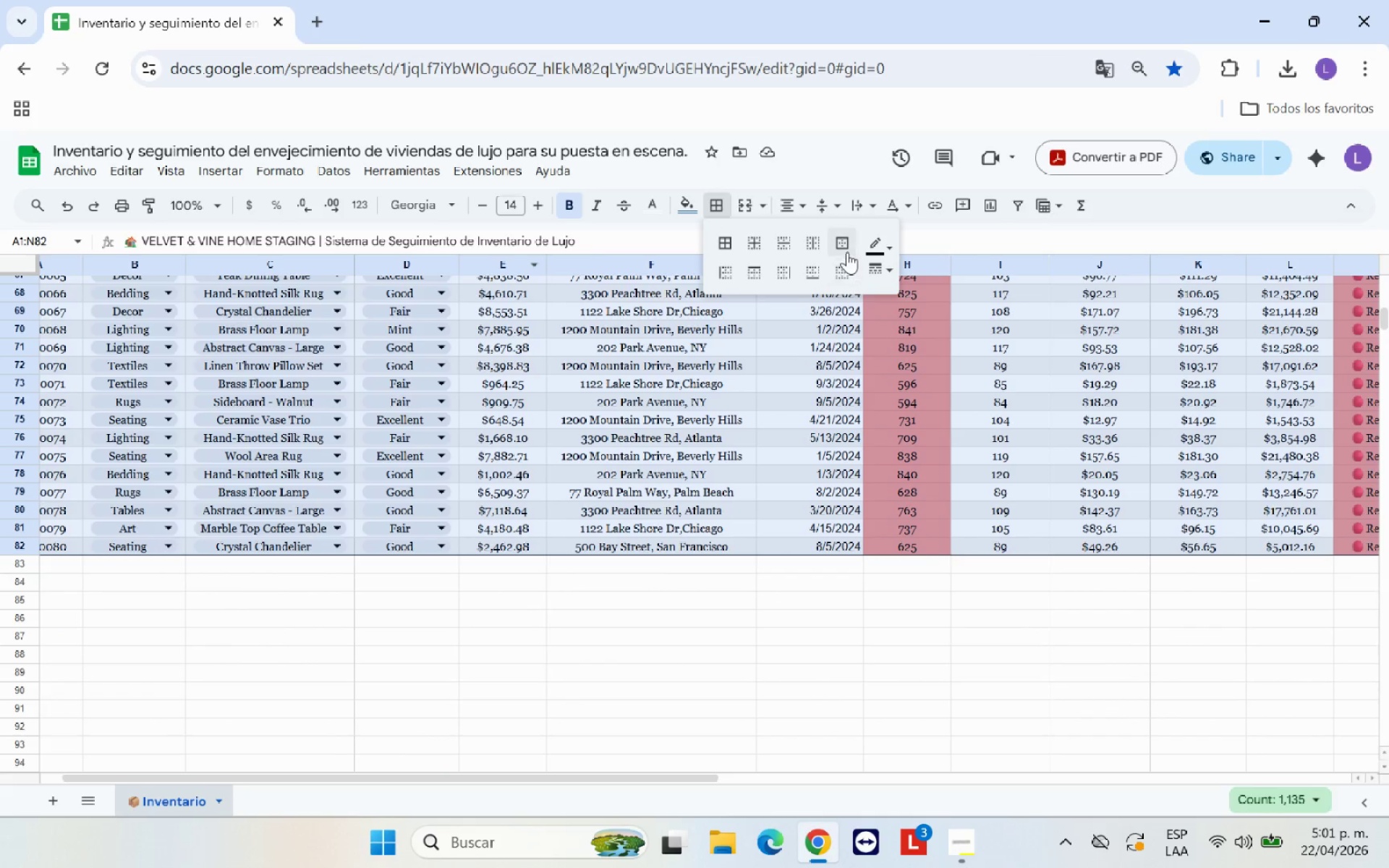 
left_click([846, 245])
 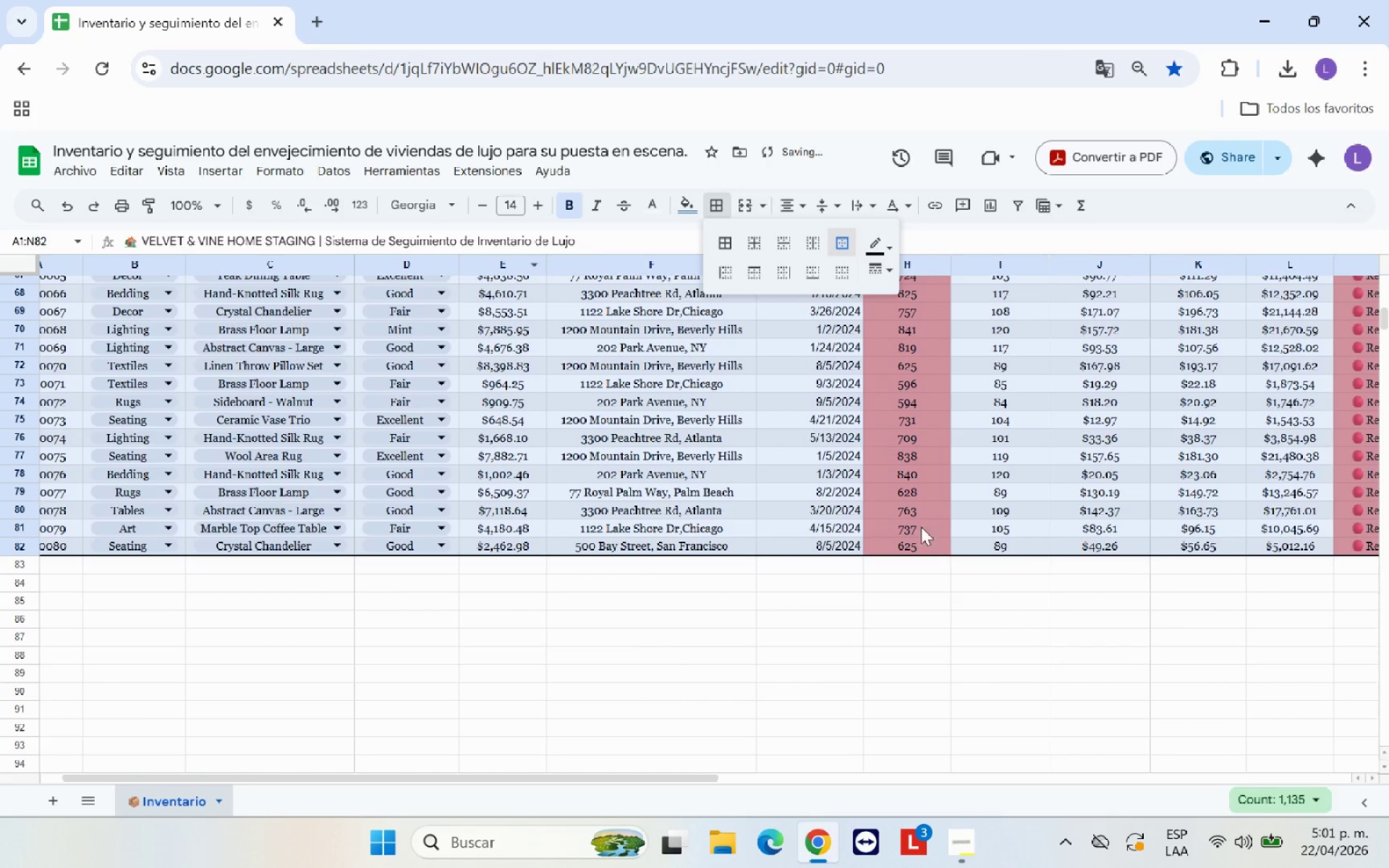 
left_click([956, 595])
 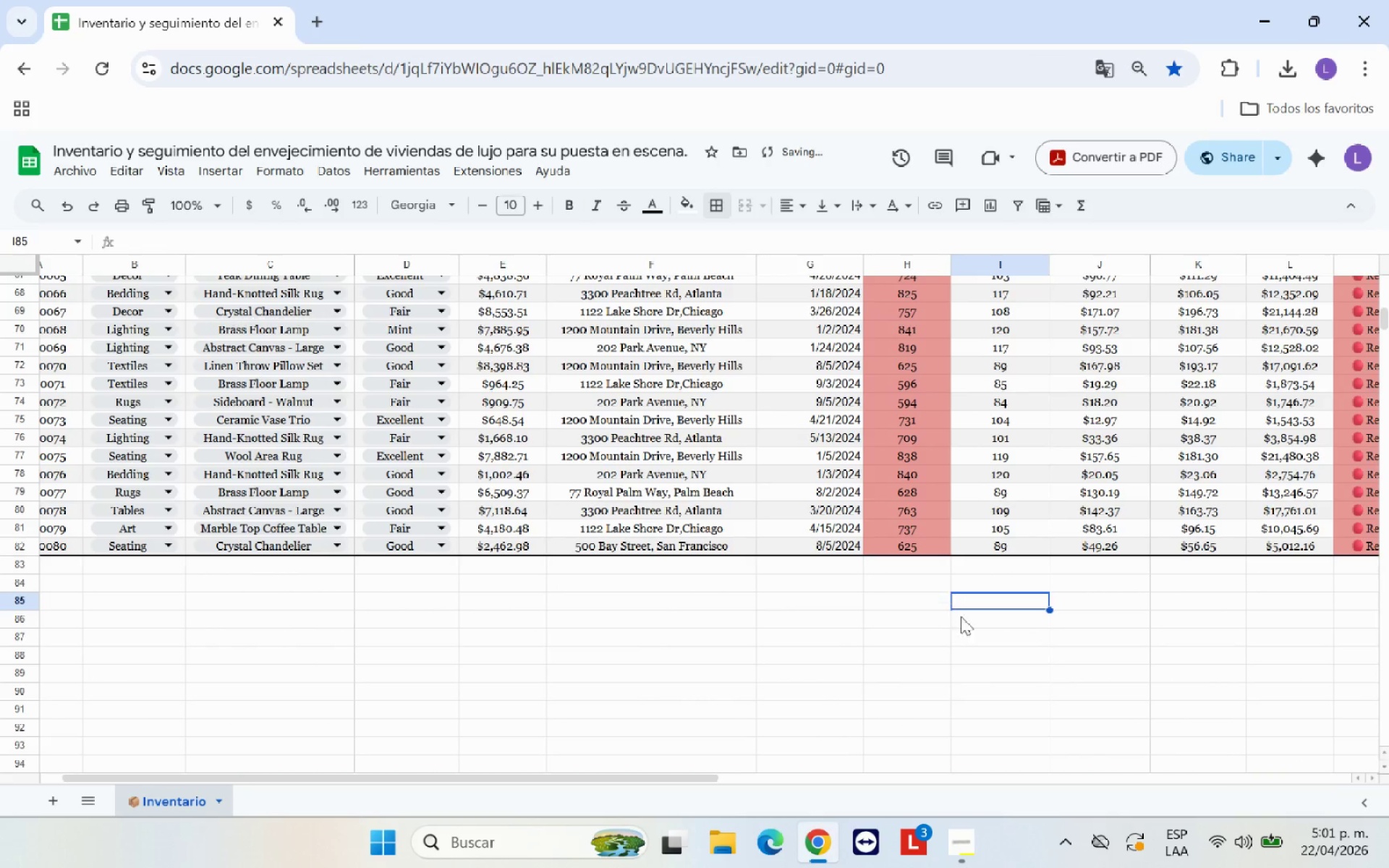 
scroll: coordinate [964, 635], scroll_direction: up, amount: 20.0
 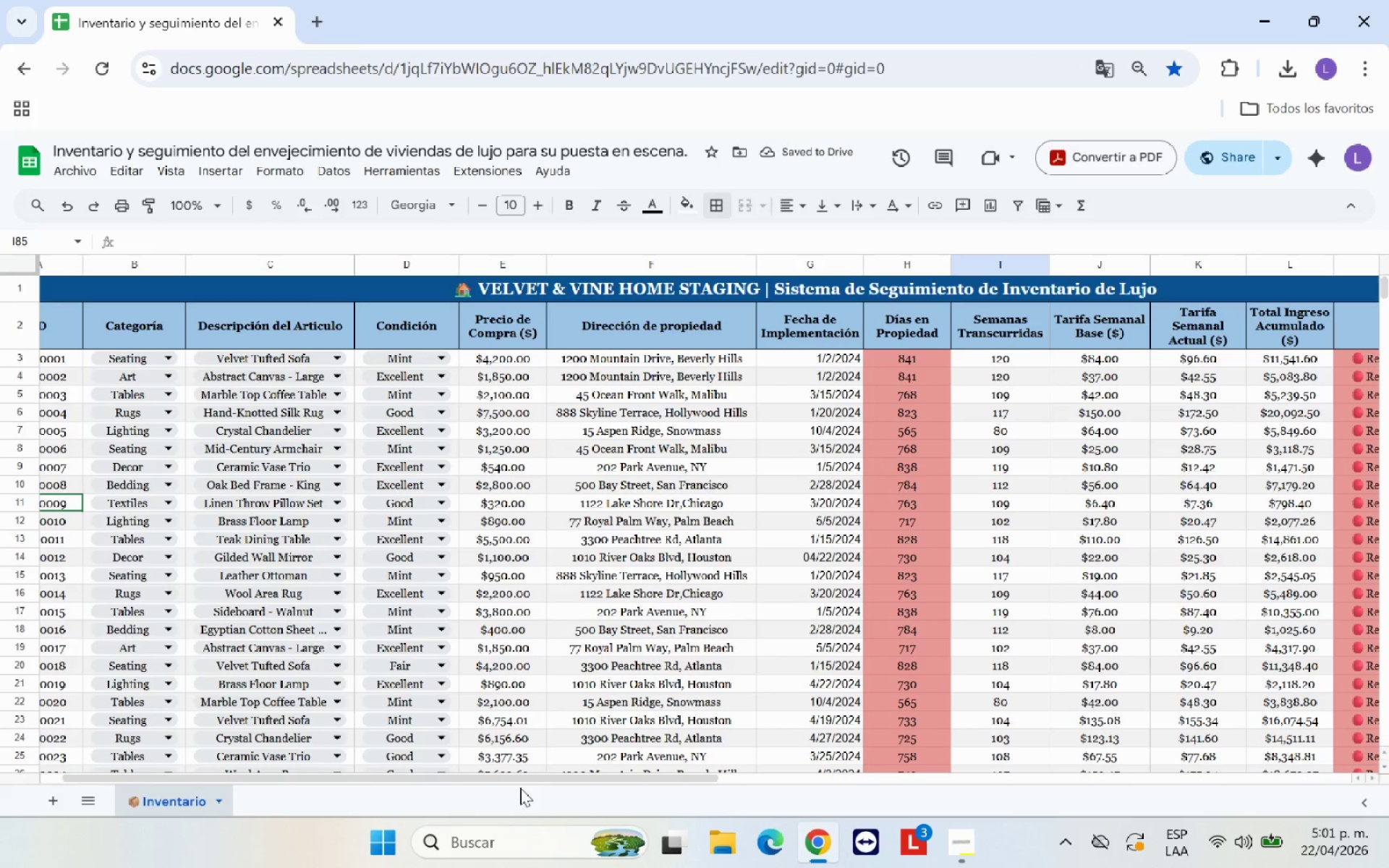 
left_click_drag(start_coordinate=[524, 783], to_coordinate=[535, 780])
 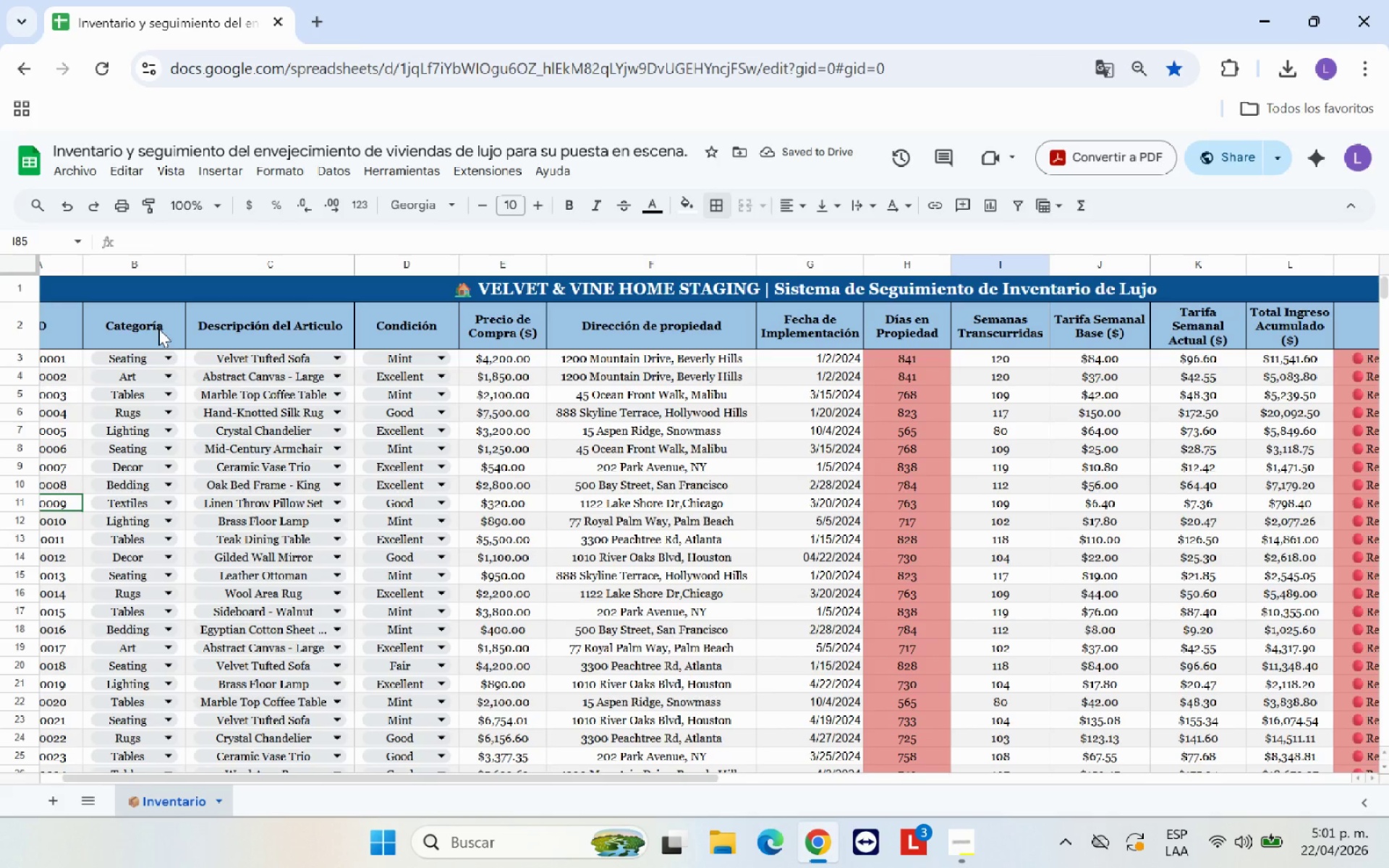 
left_click_drag(start_coordinate=[64, 327], to_coordinate=[1369, 323])
 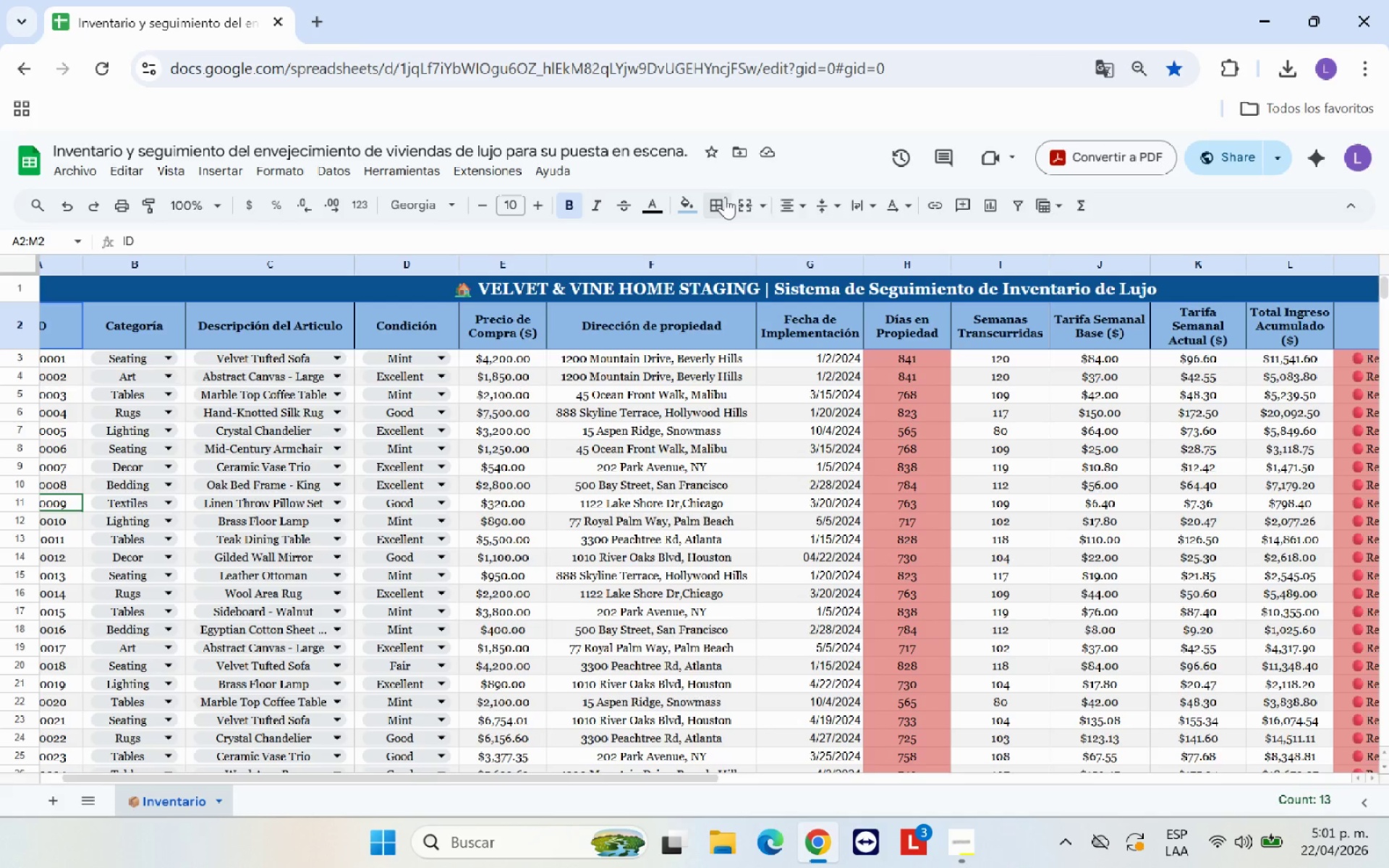 
left_click([718, 204])
 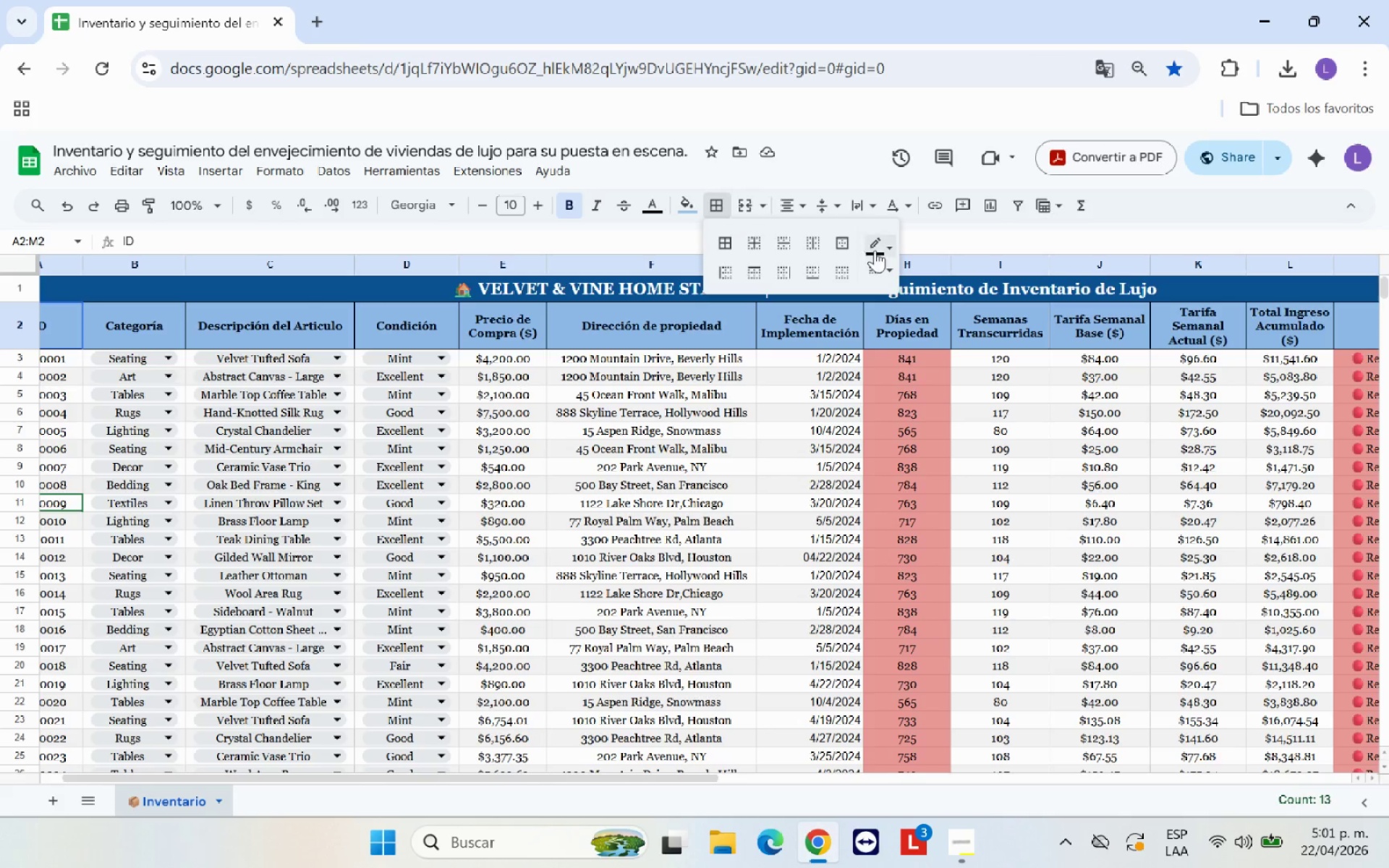 
left_click([885, 251])
 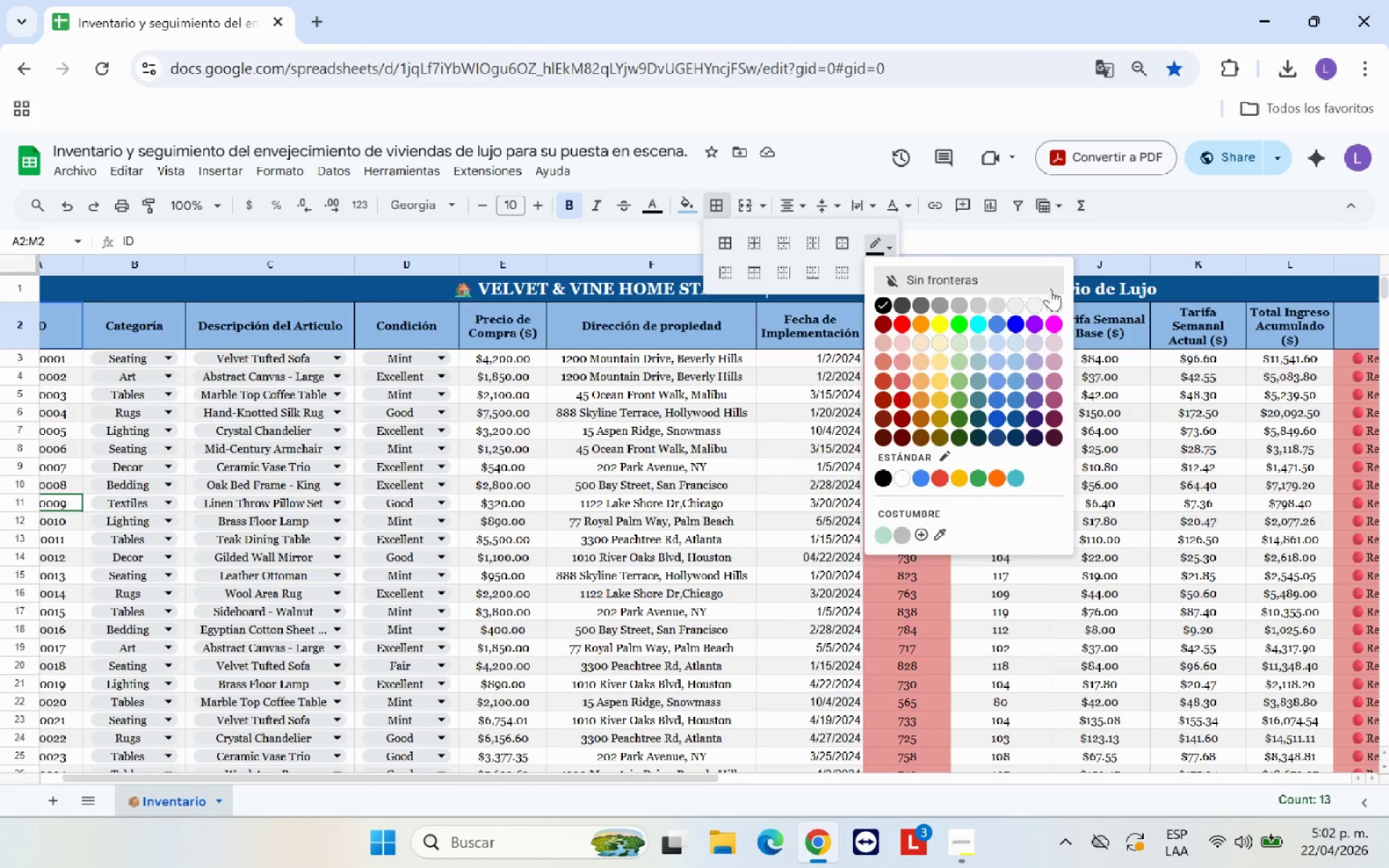 
left_click([1053, 300])
 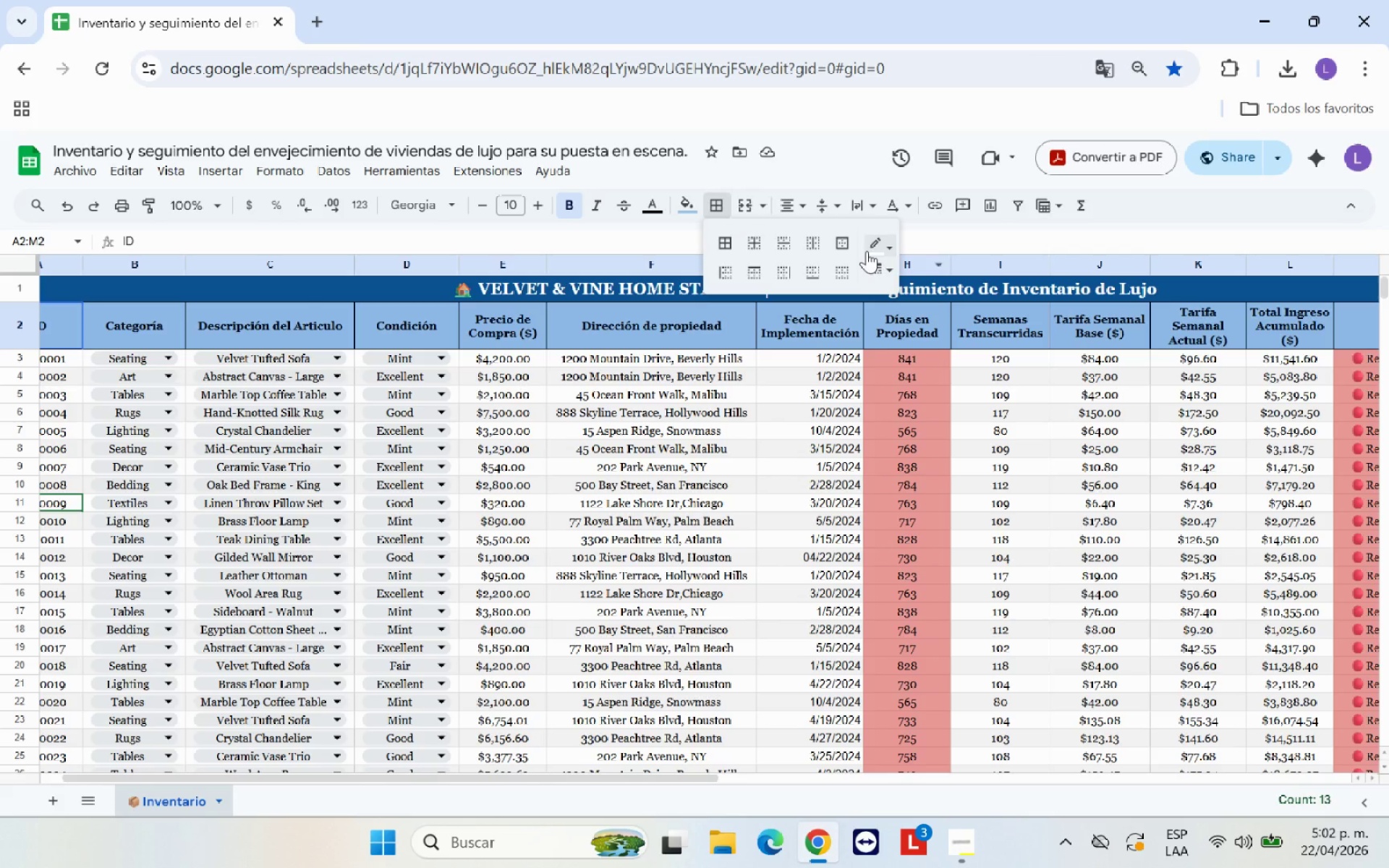 
left_click([849, 244])
 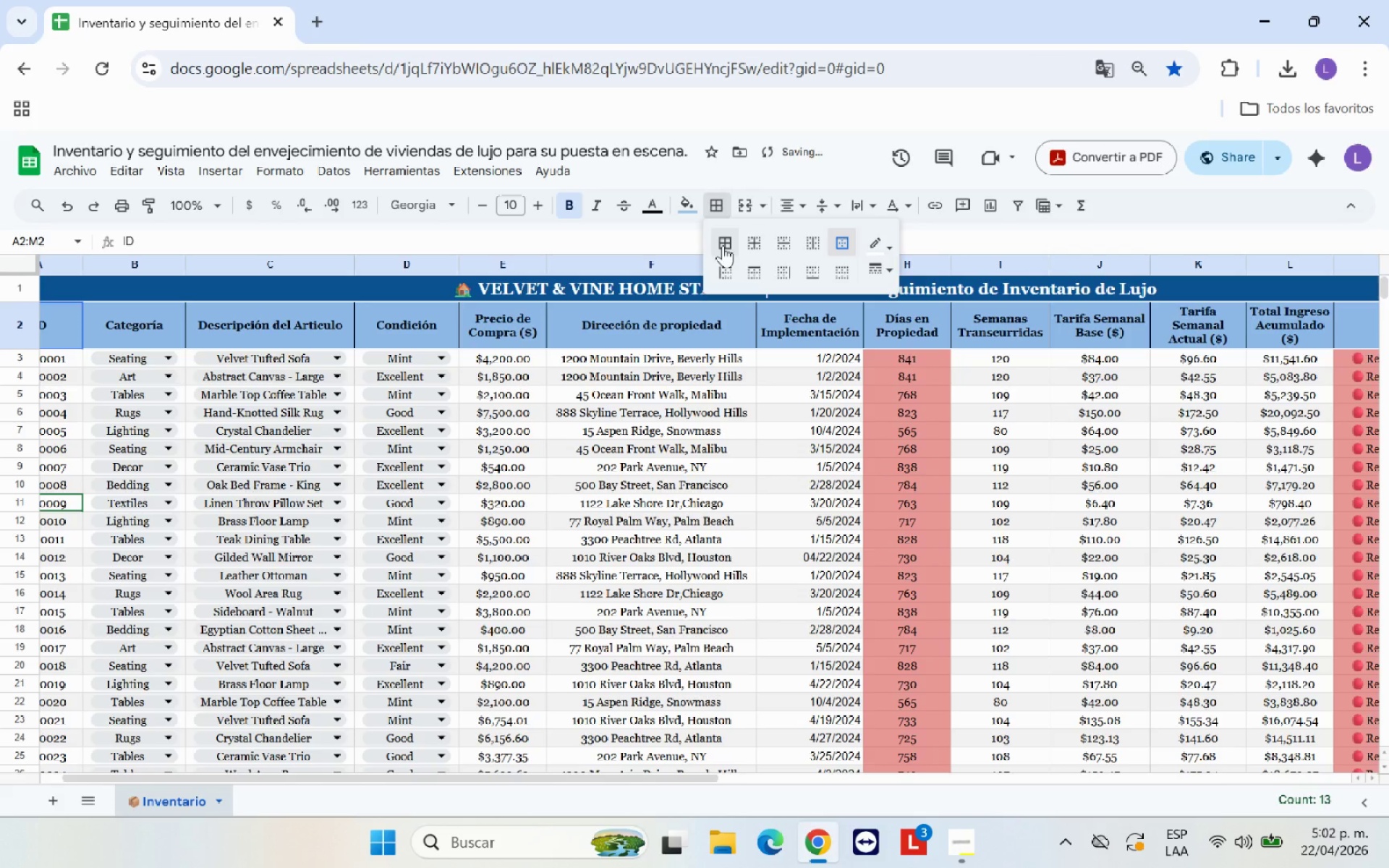 
left_click([726, 244])
 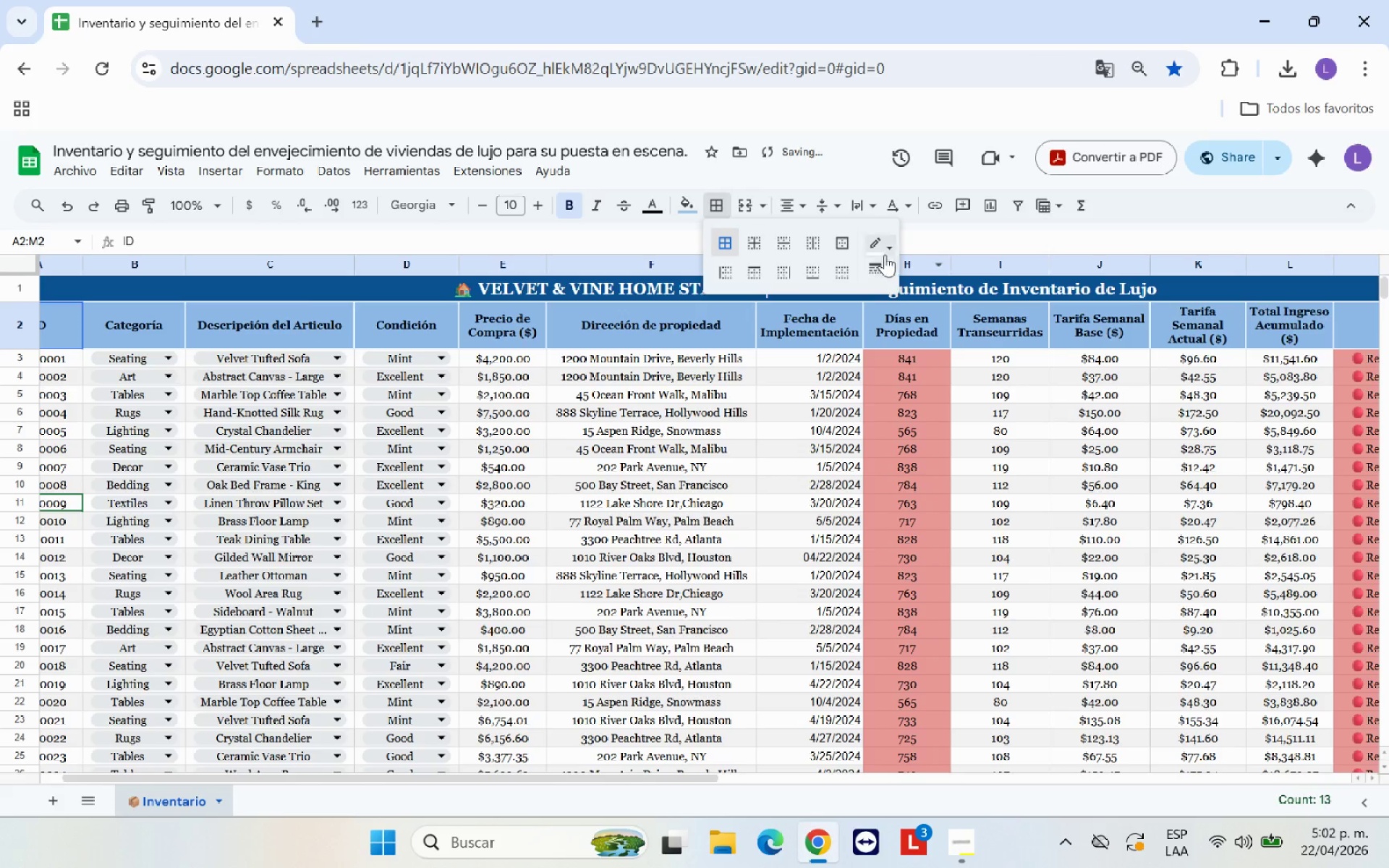 
left_click([942, 440])
 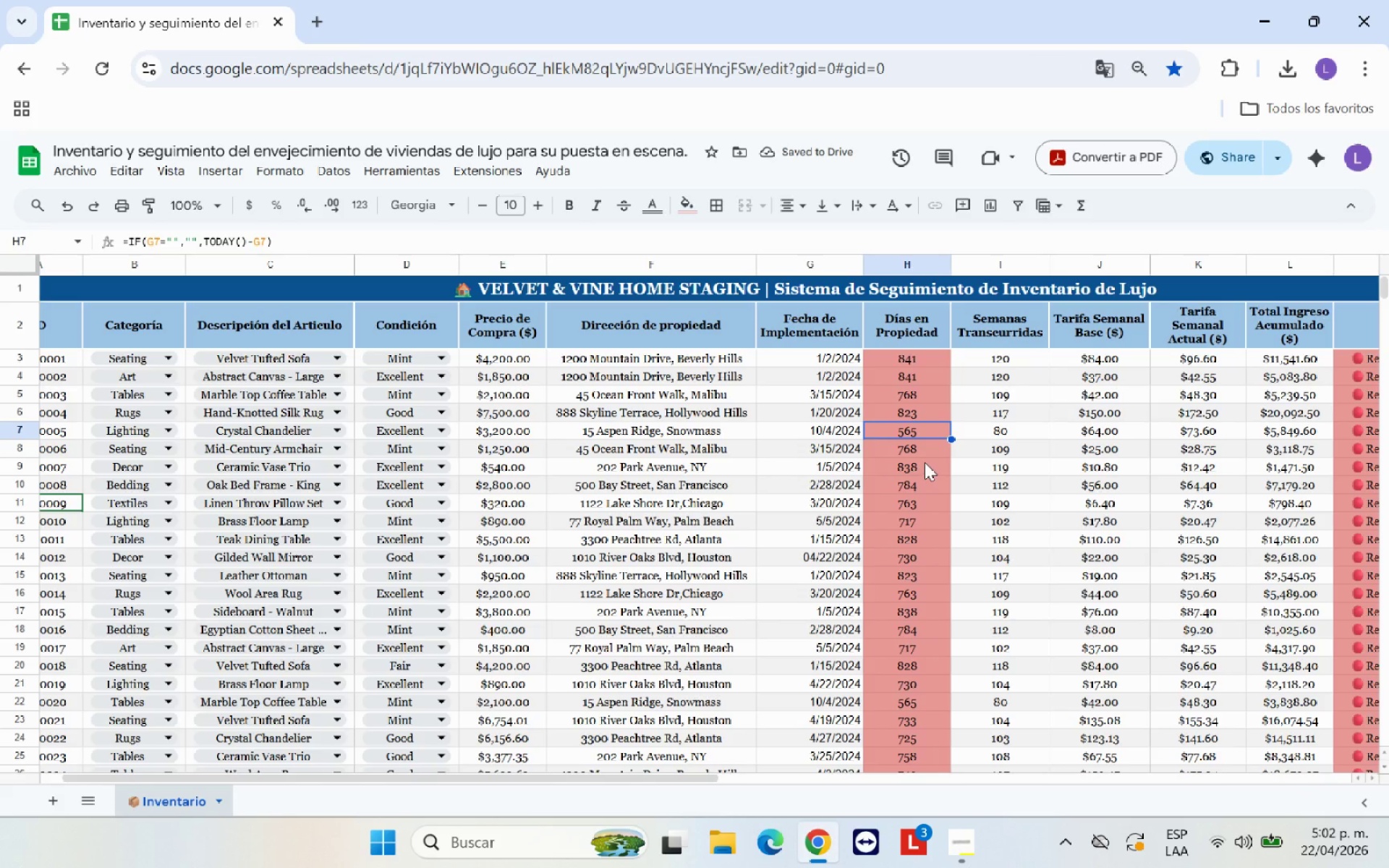 
scroll: coordinate [915, 465], scroll_direction: up, amount: 3.0
 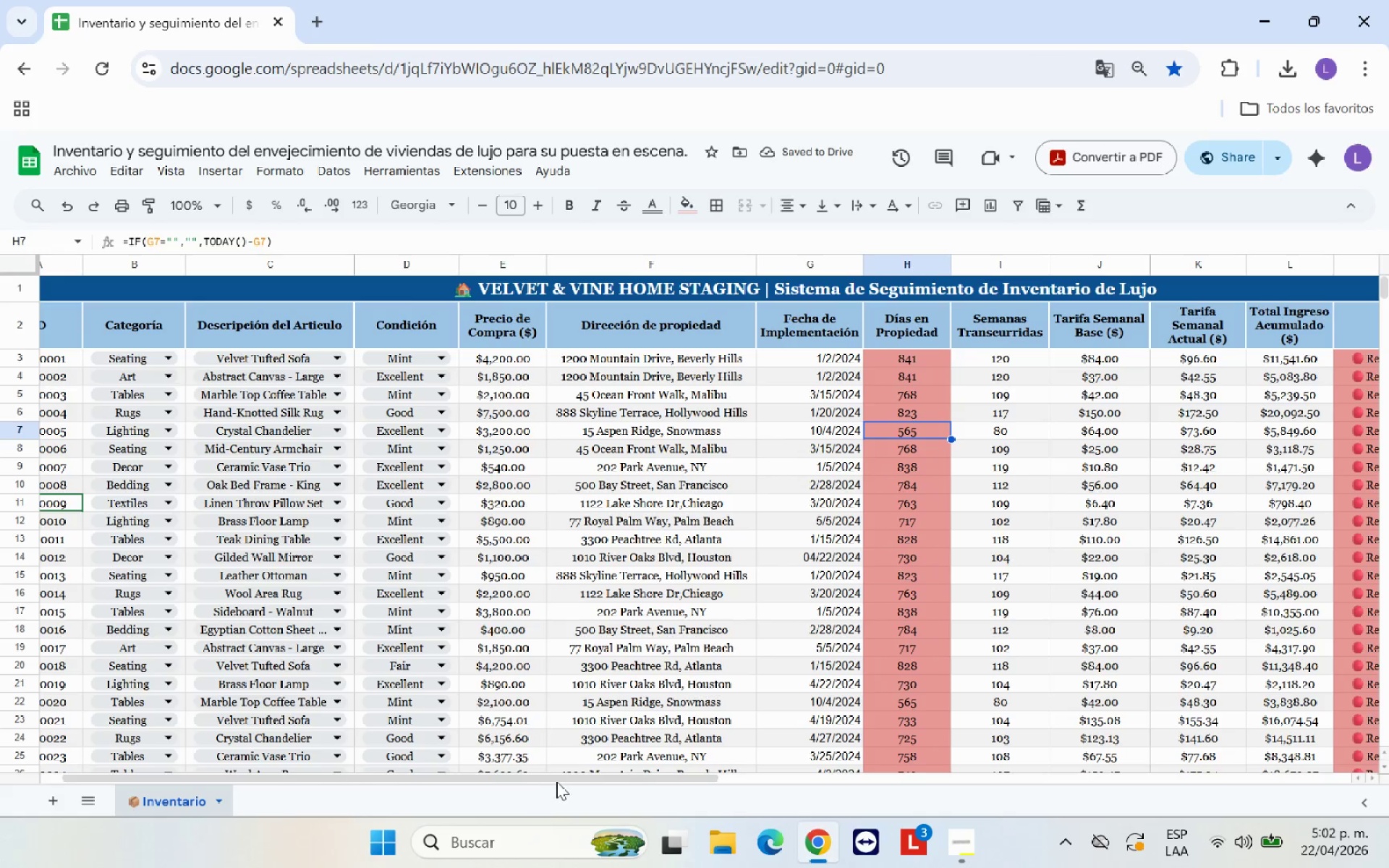 
left_click_drag(start_coordinate=[558, 779], to_coordinate=[572, 775])
 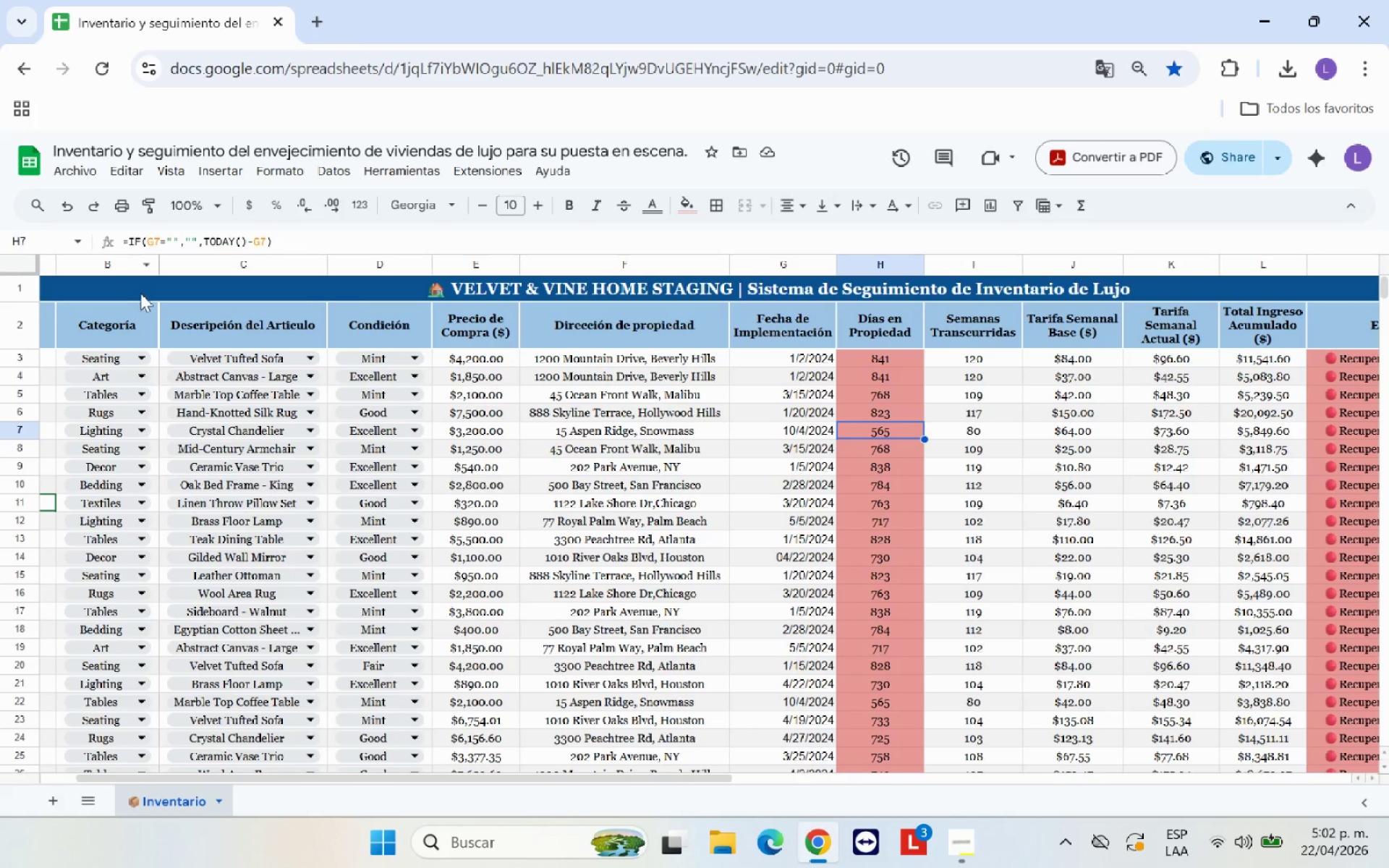 
left_click([136, 286])
 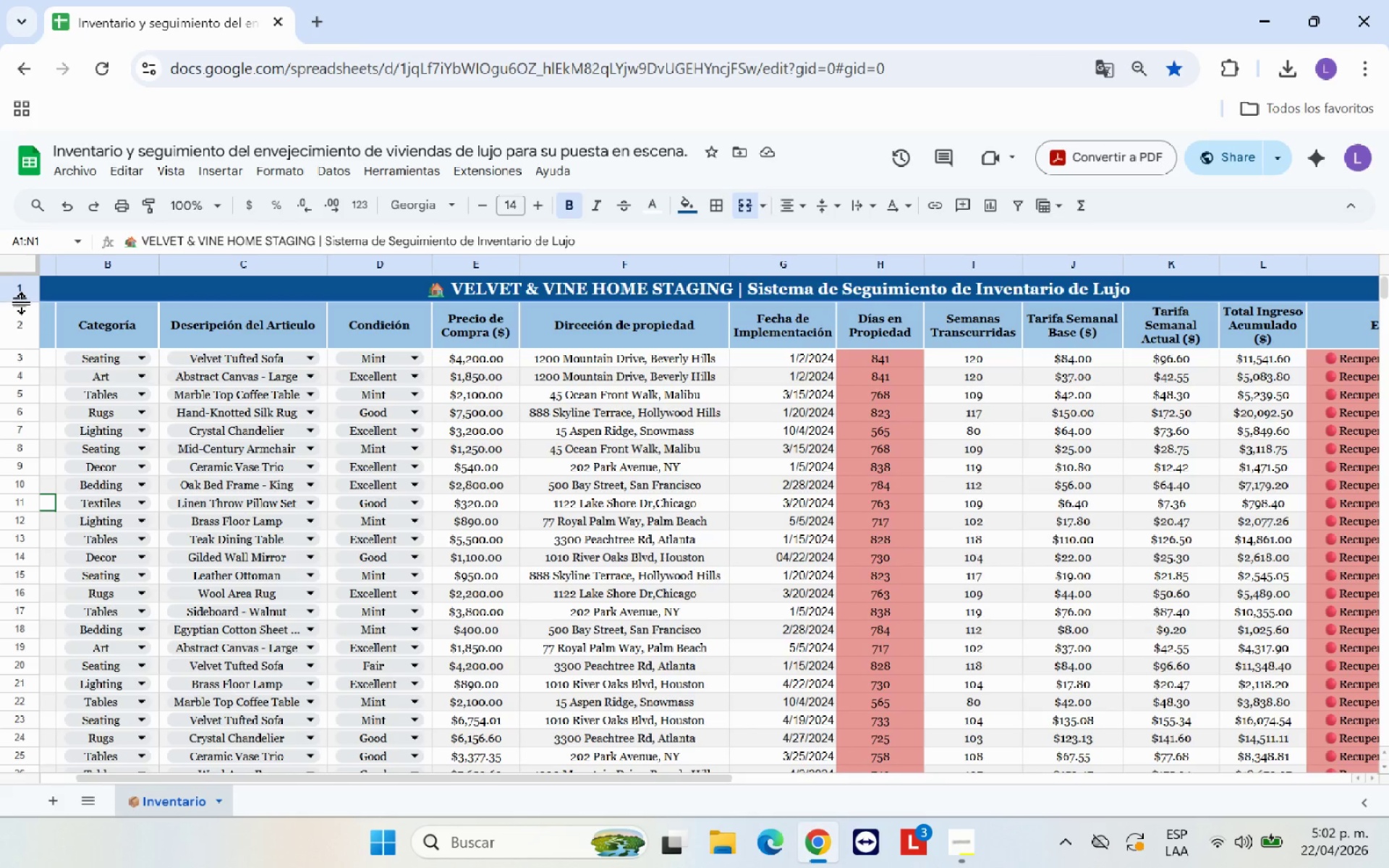 
left_click_drag(start_coordinate=[22, 303], to_coordinate=[22, 328])
 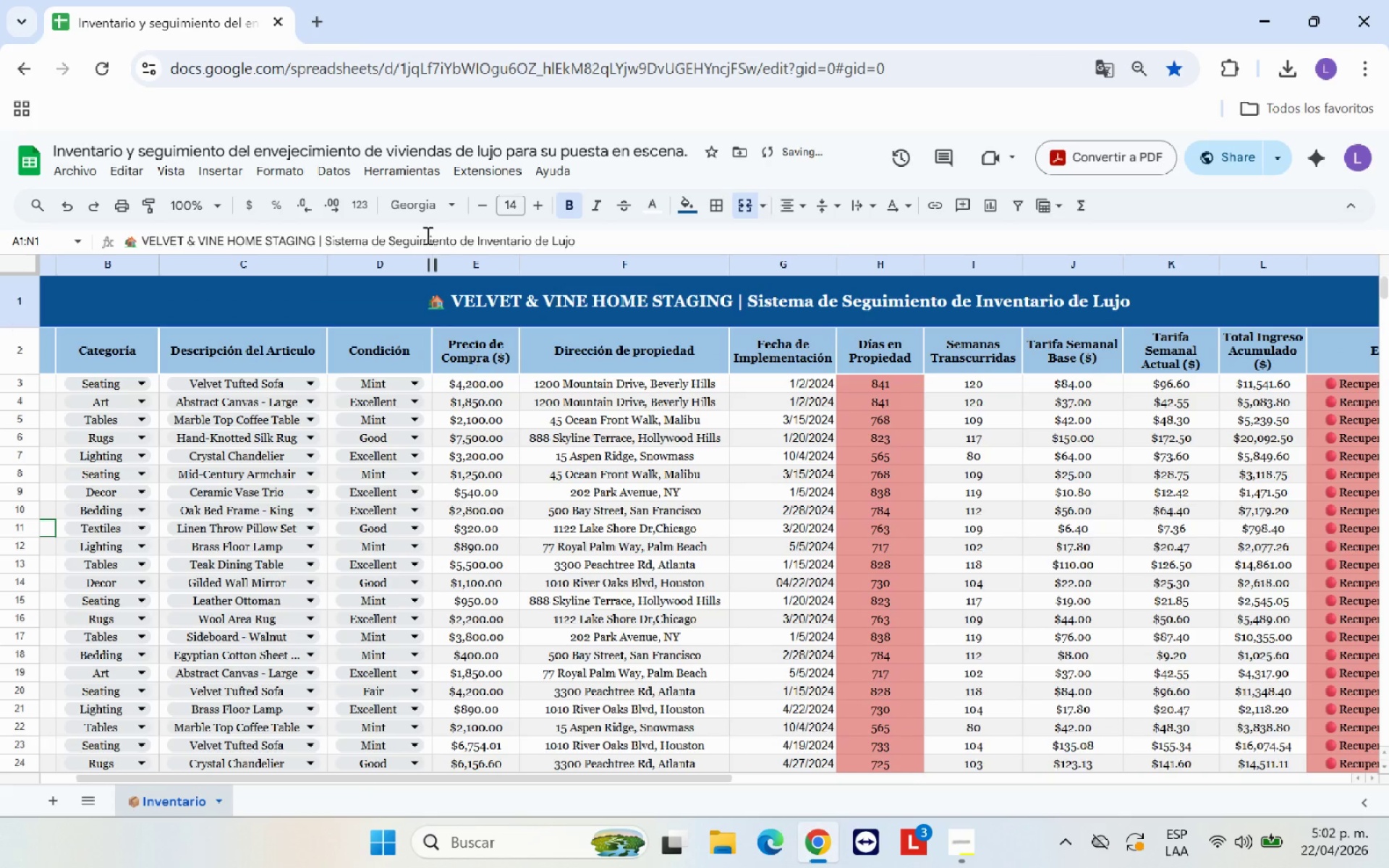 
left_click([543, 210])
 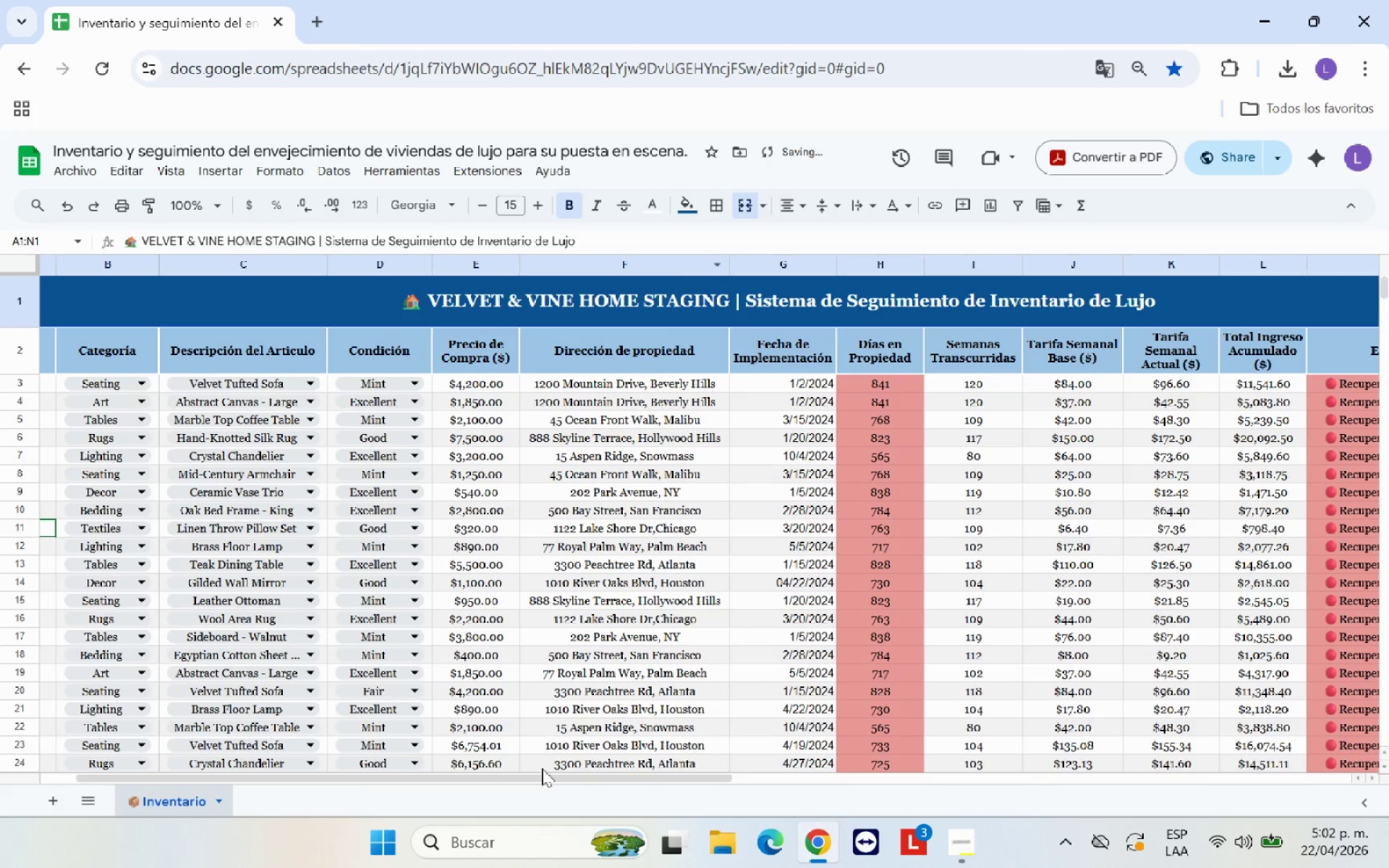 
left_click_drag(start_coordinate=[543, 783], to_coordinate=[554, 775])
 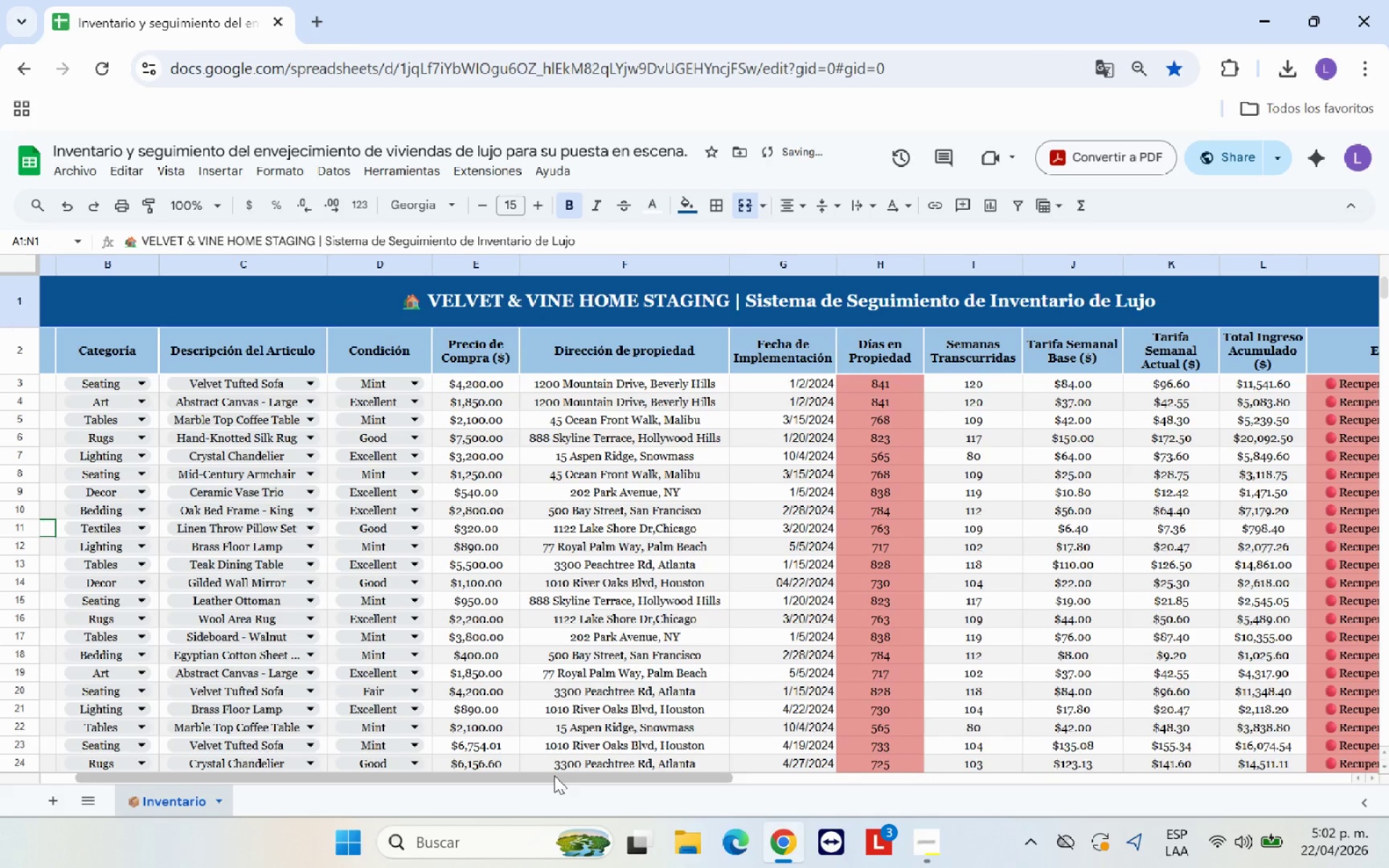 
left_click_drag(start_coordinate=[554, 775], to_coordinate=[843, 783])
 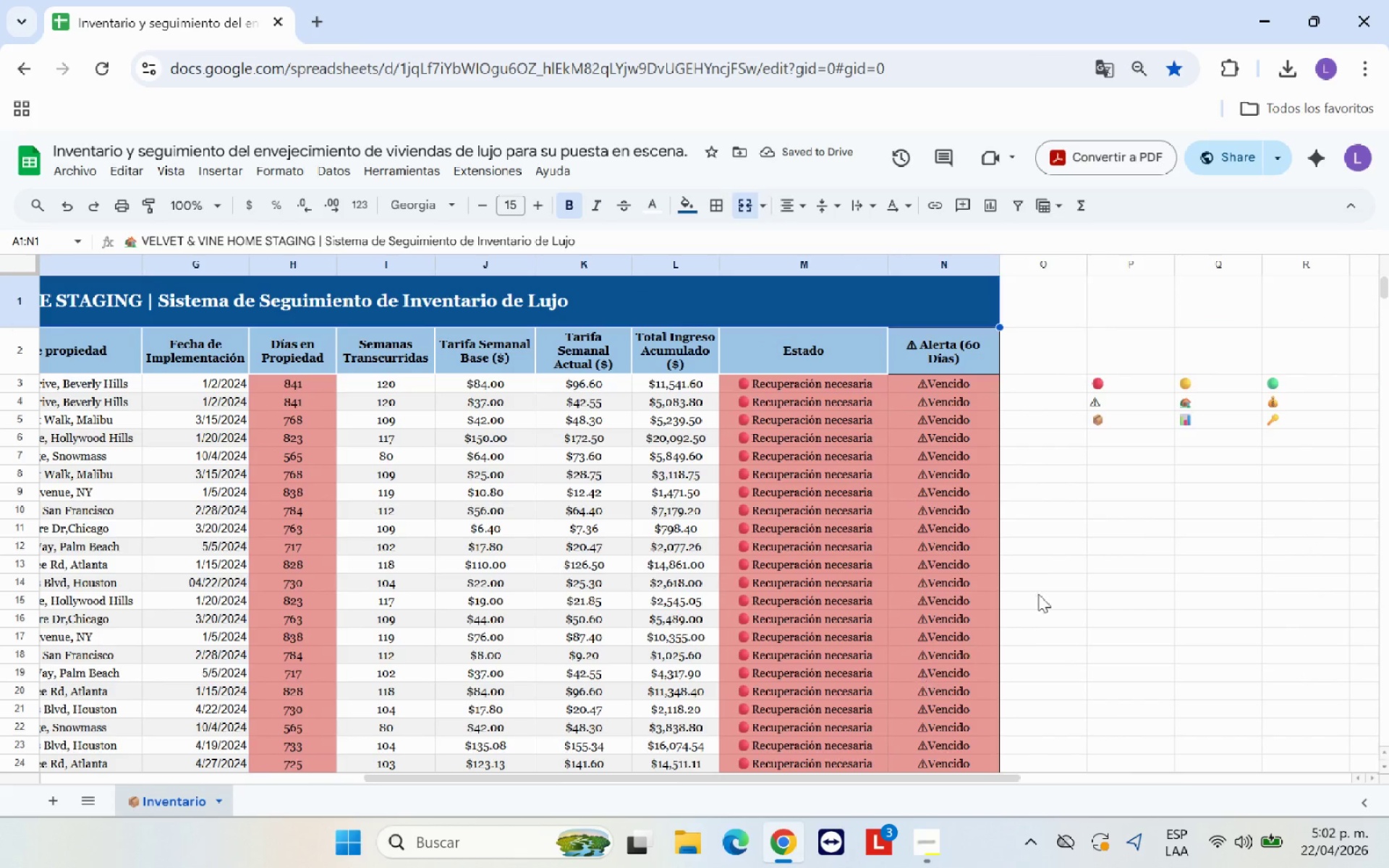 
left_click([1050, 587])
 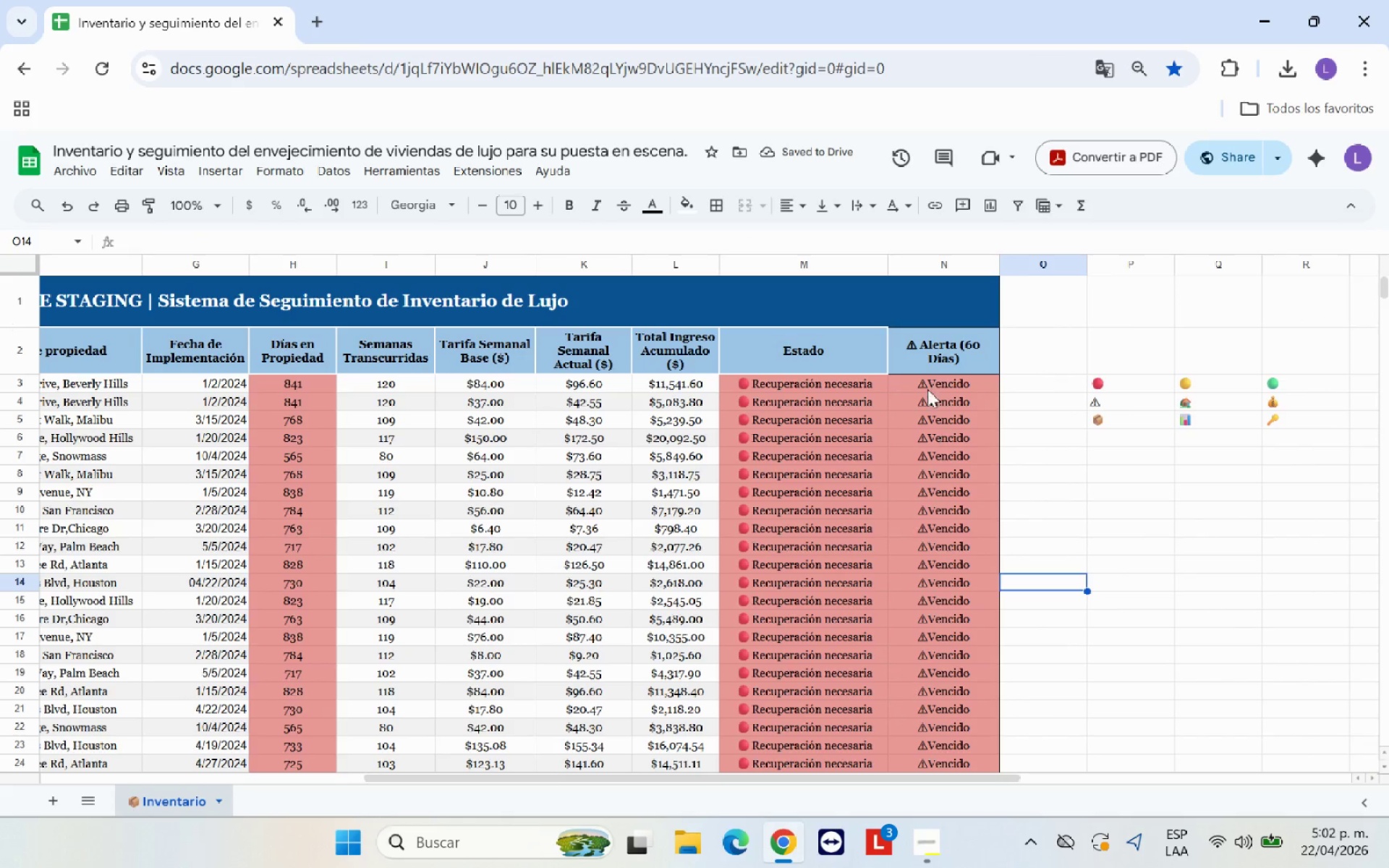 
left_click([917, 360])
 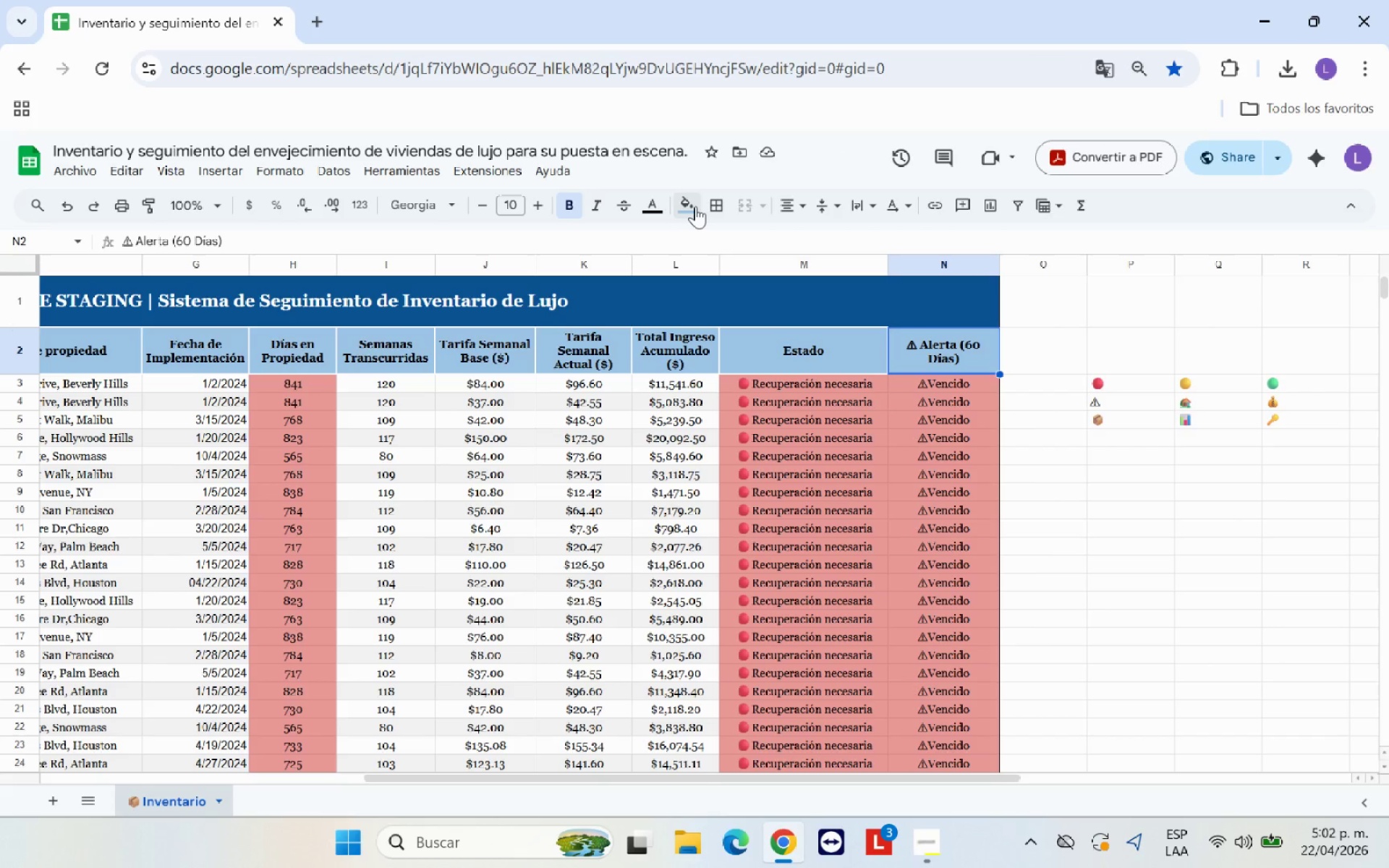 
left_click([713, 205])
 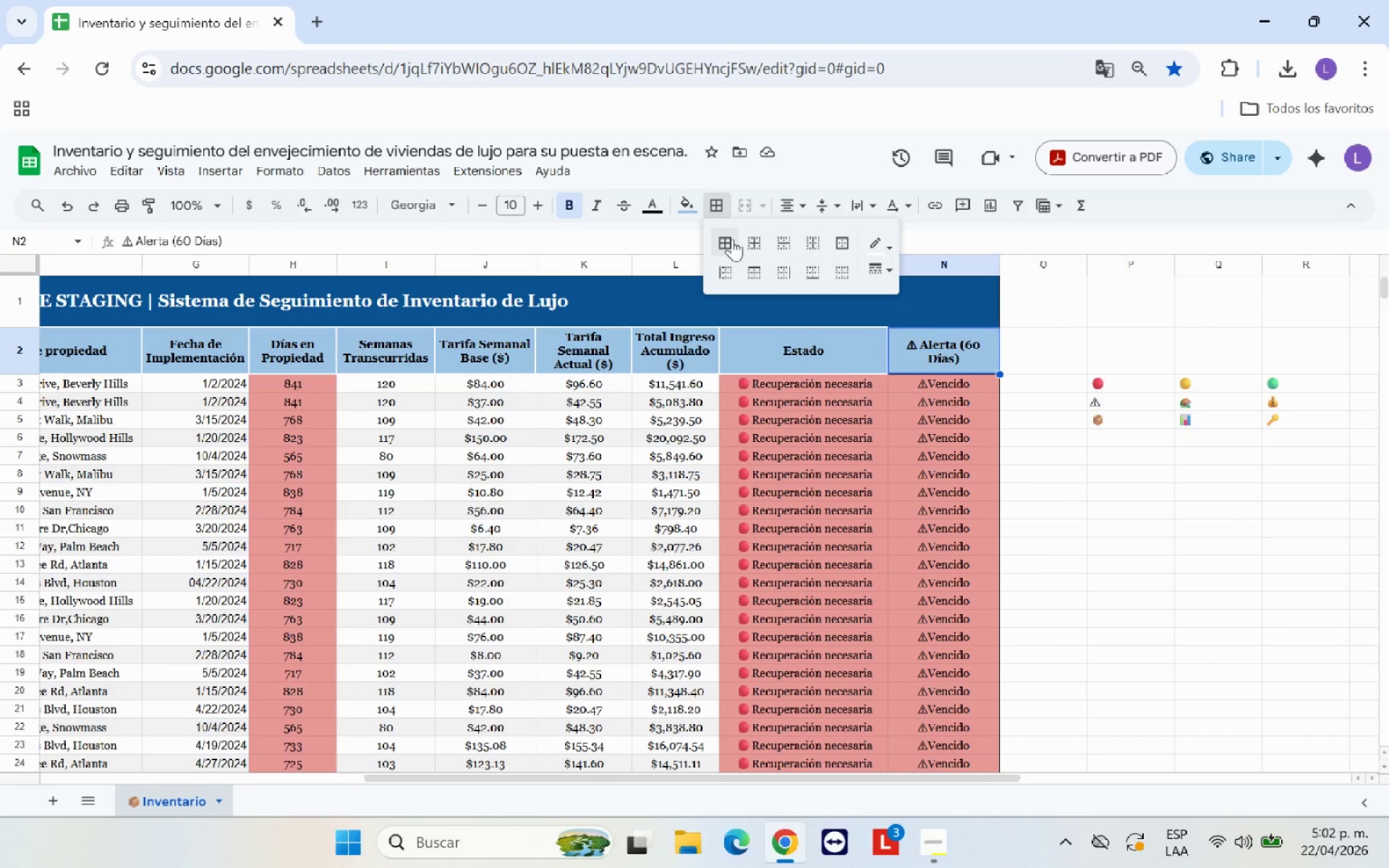 
left_click([732, 239])
 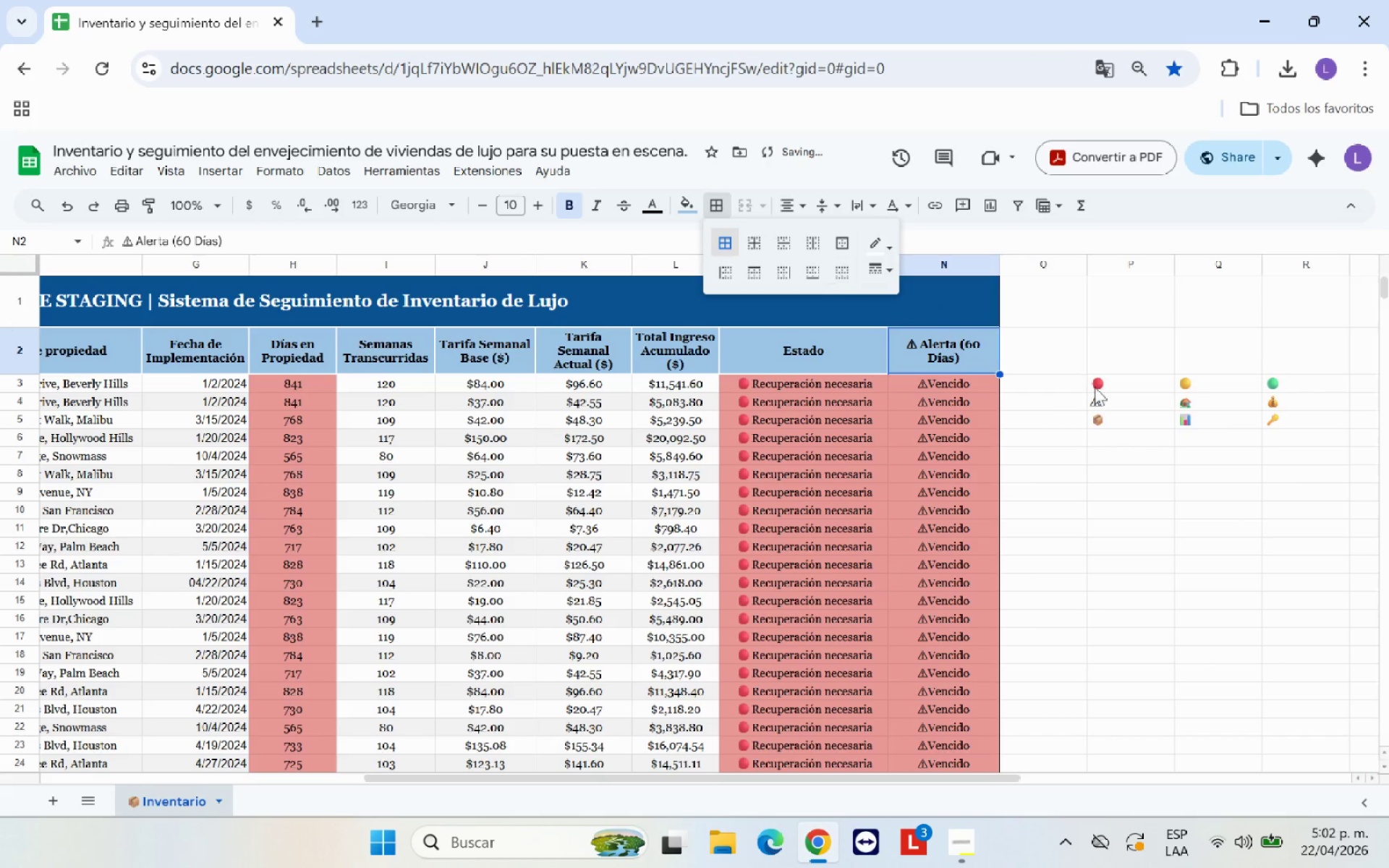 
left_click([1095, 403])
 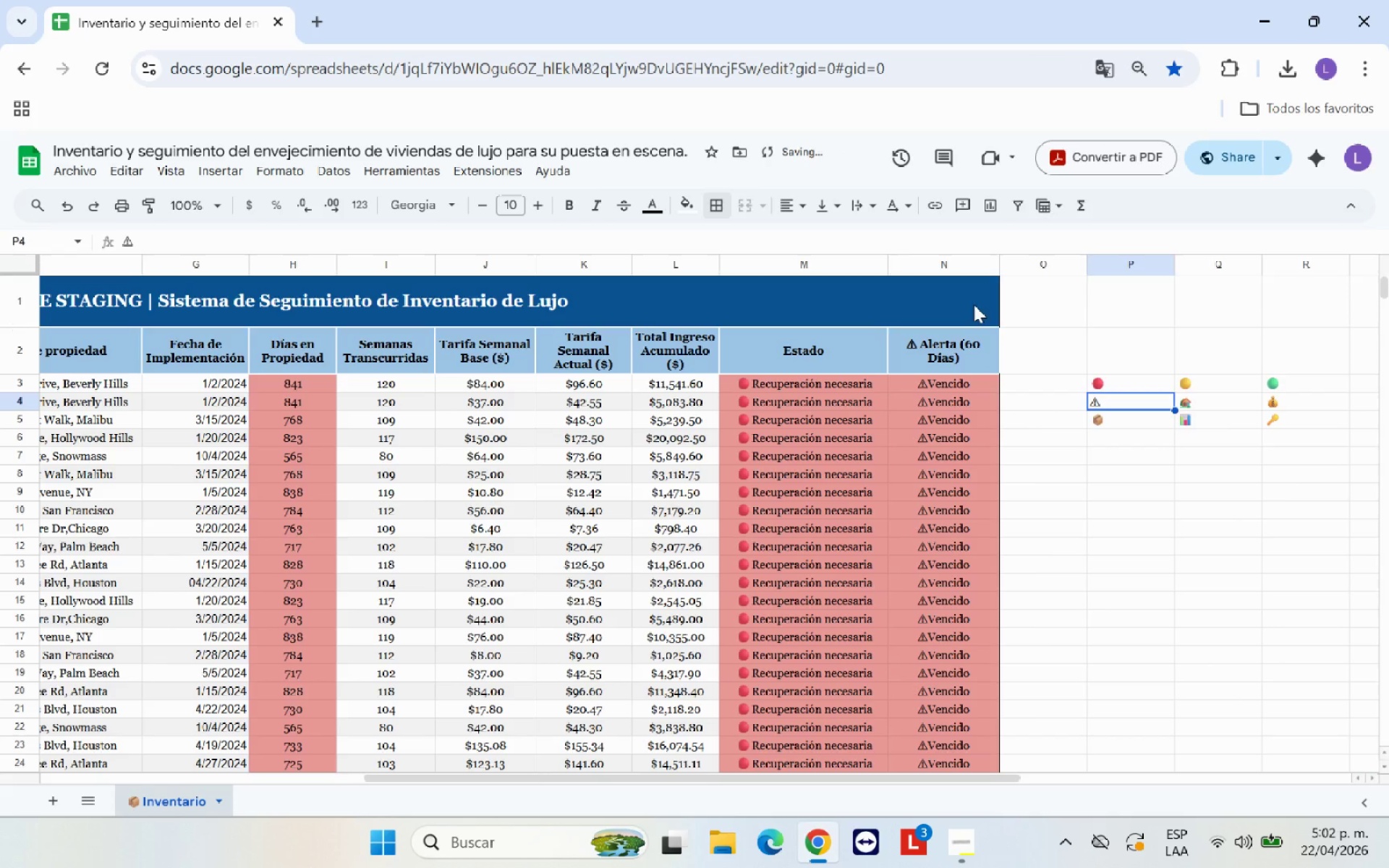 
left_click_drag(start_coordinate=[961, 301], to_coordinate=[967, 349])
 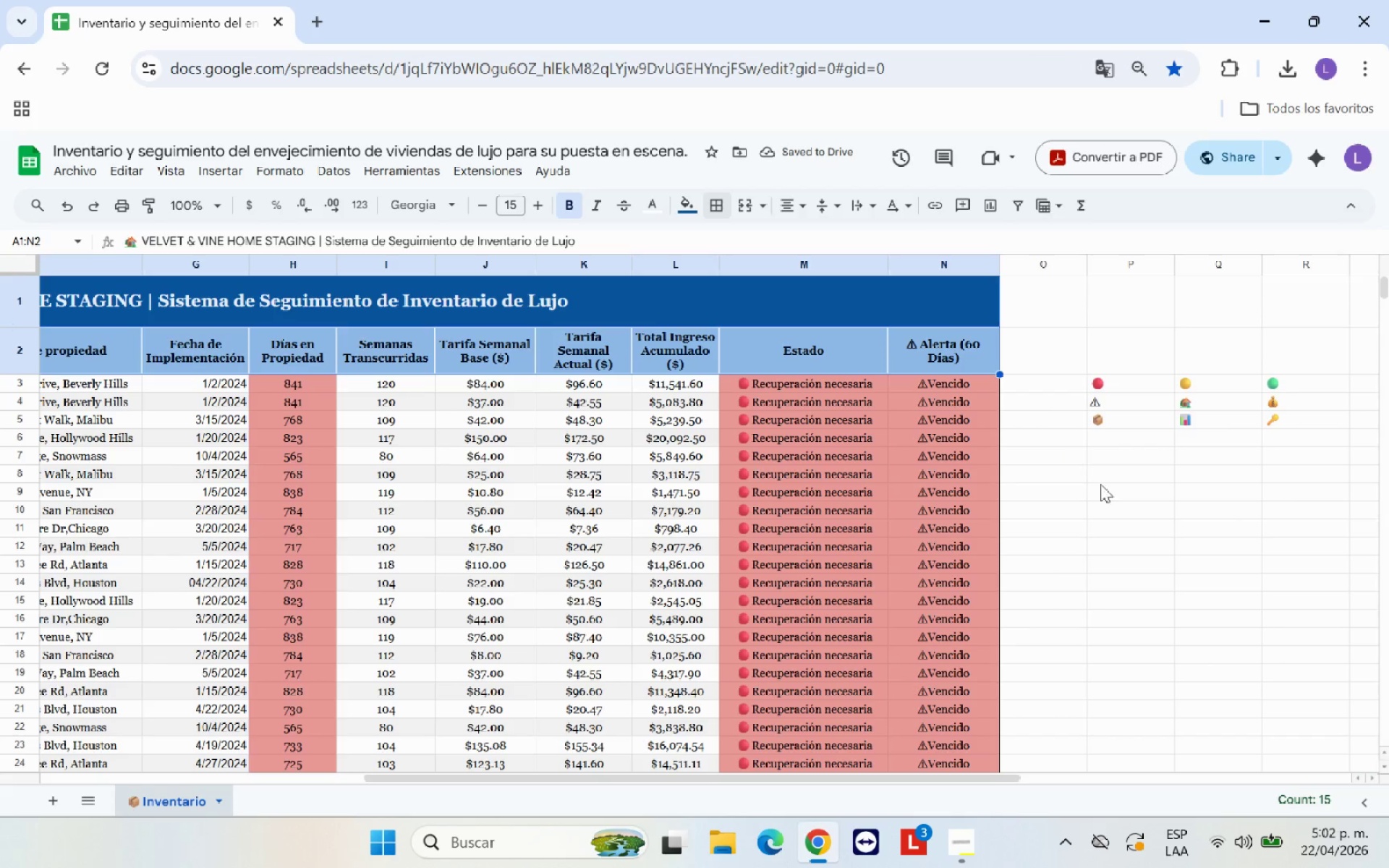 
left_click([1101, 485])
 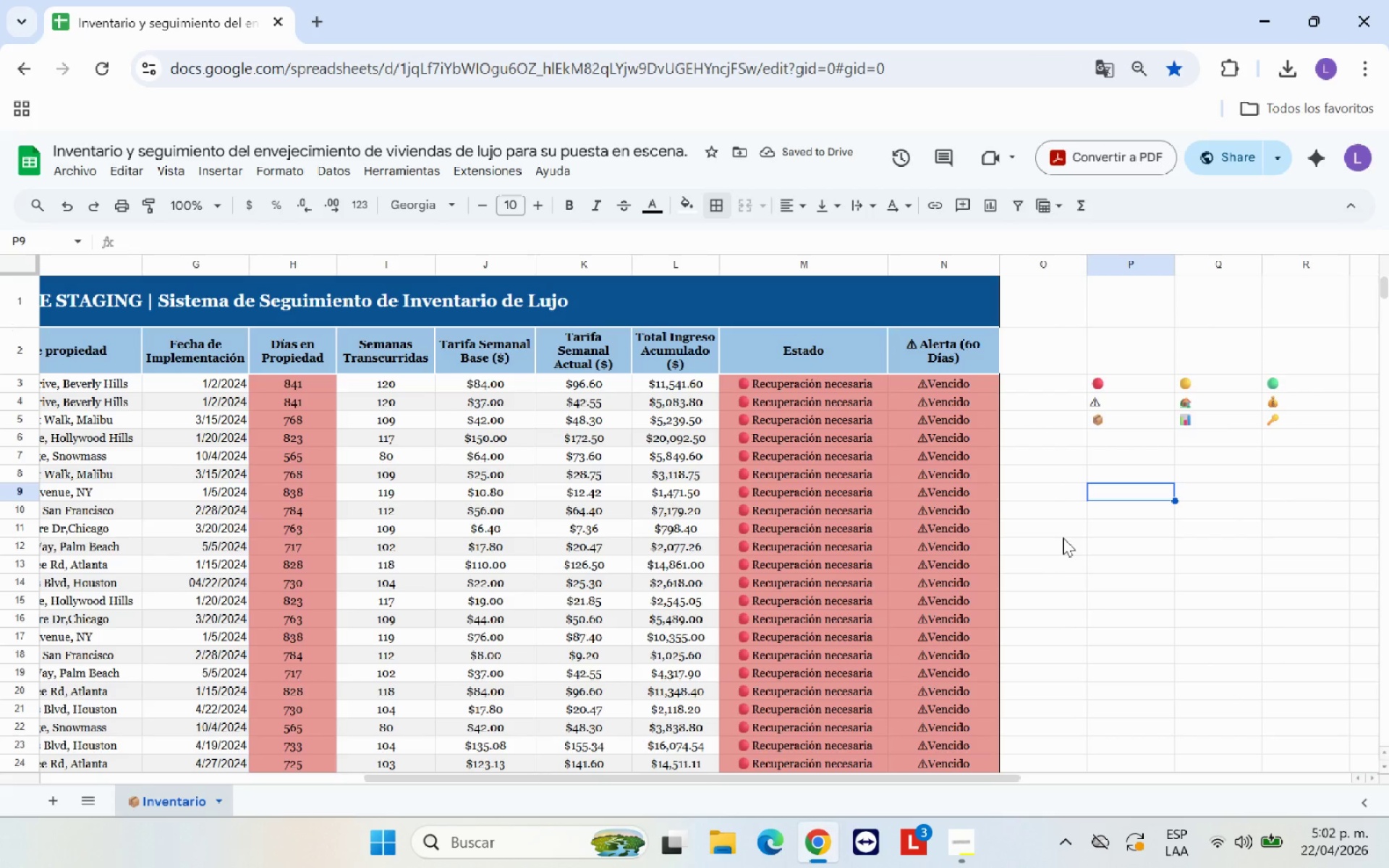 
scroll: coordinate [1060, 542], scroll_direction: up, amount: 4.0
 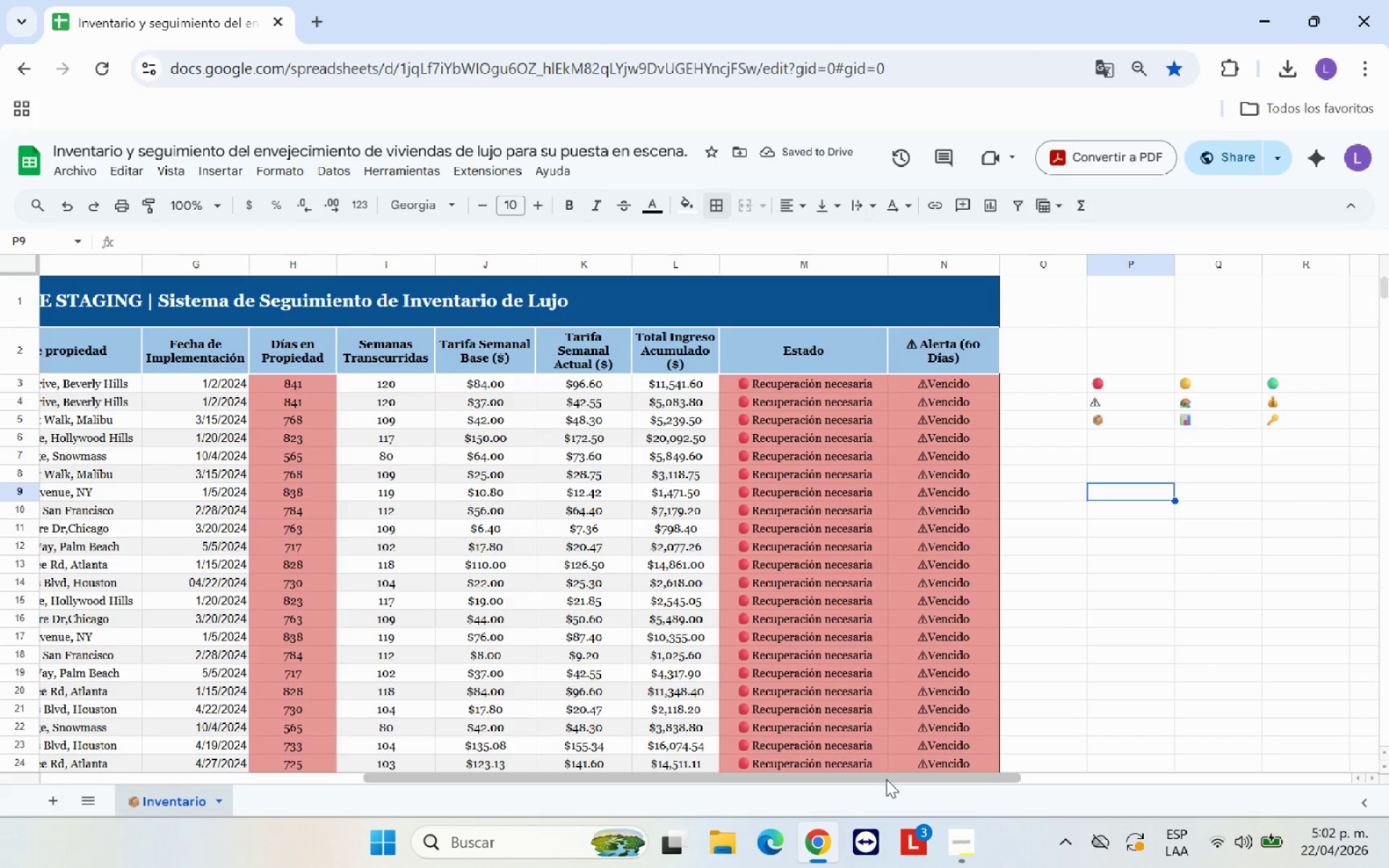 
left_click([886, 779])
 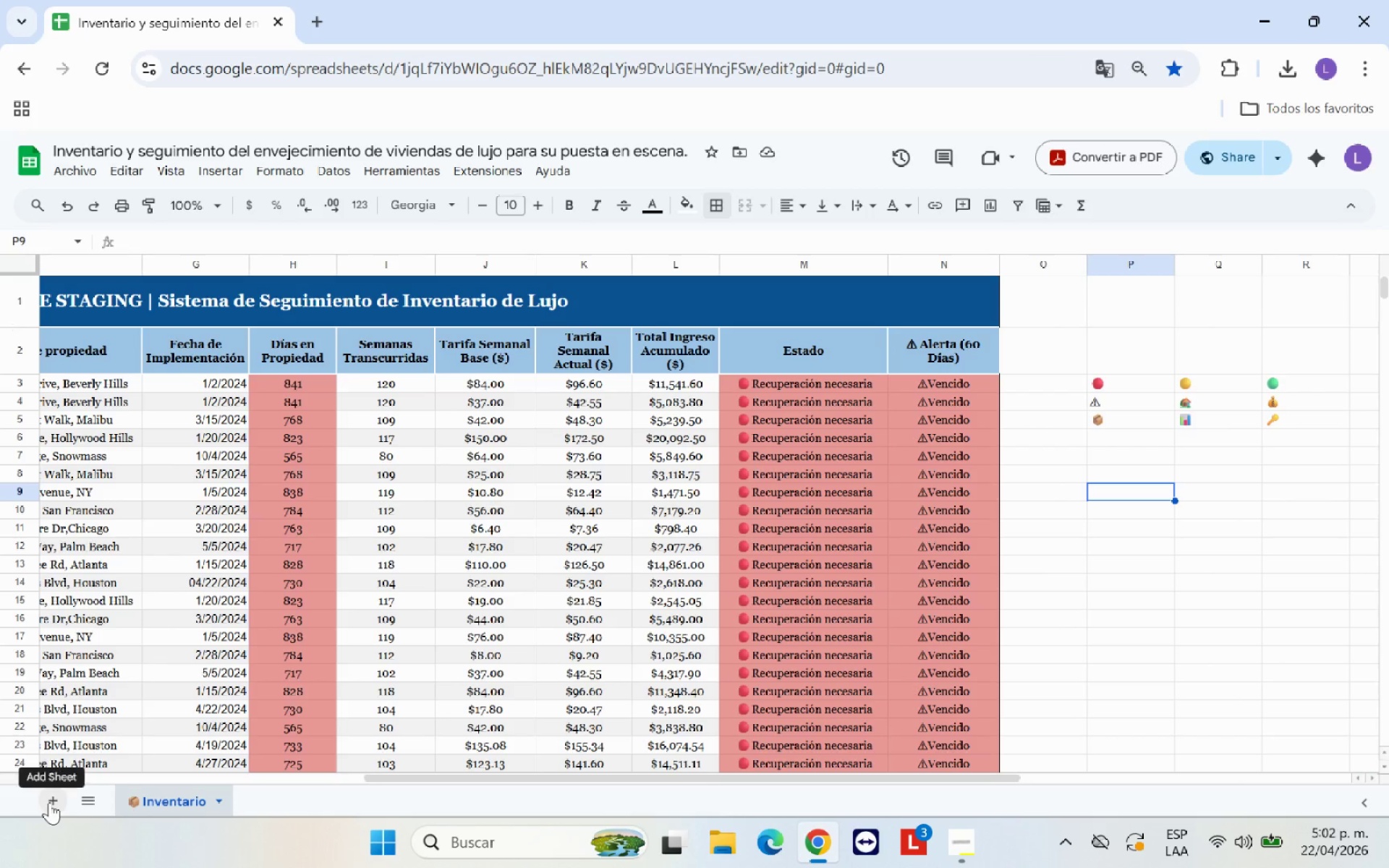 
left_click([49, 802])
 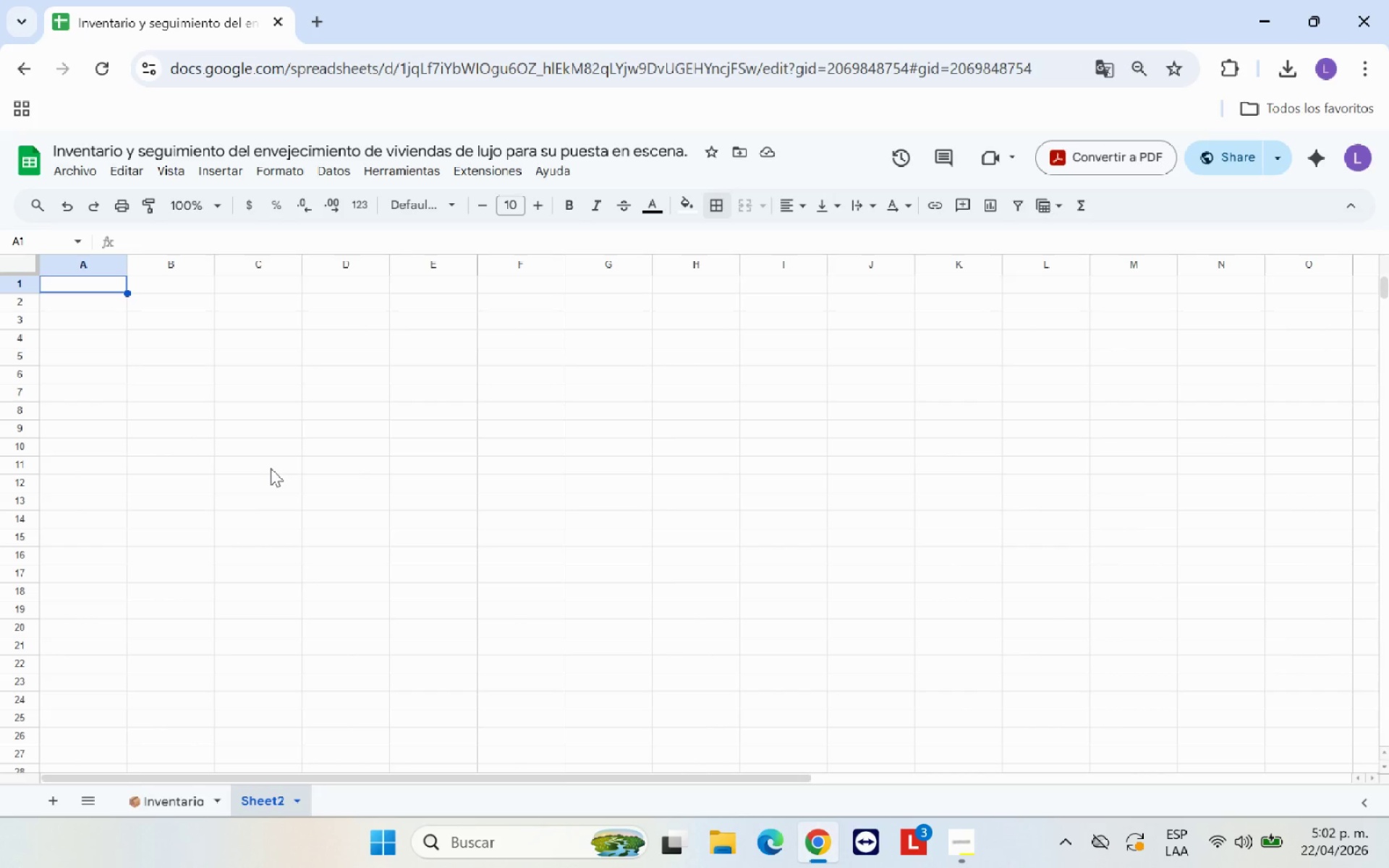 
wait(10.72)
 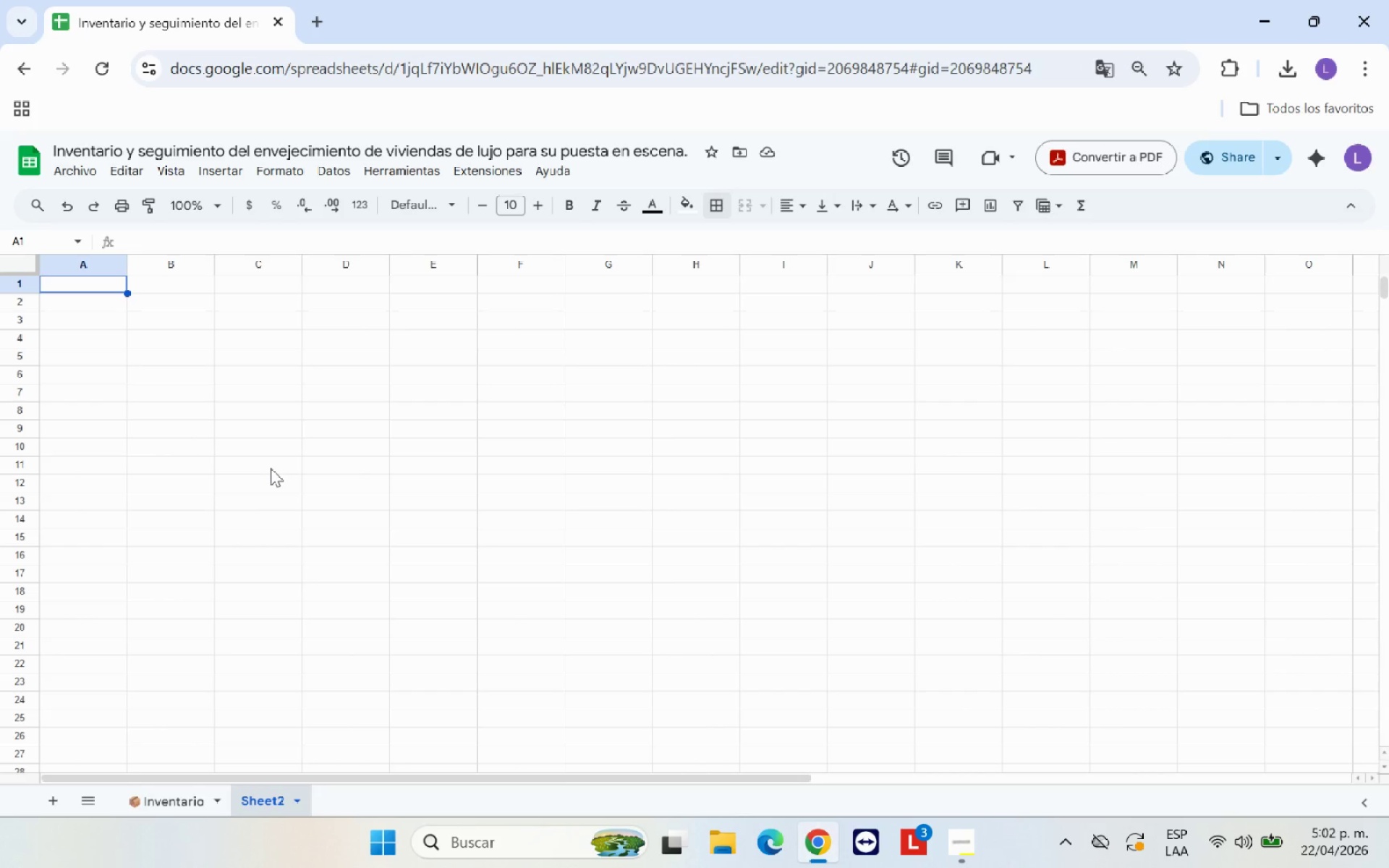 
scroll: coordinate [260, 491], scroll_direction: up, amount: 1.0
 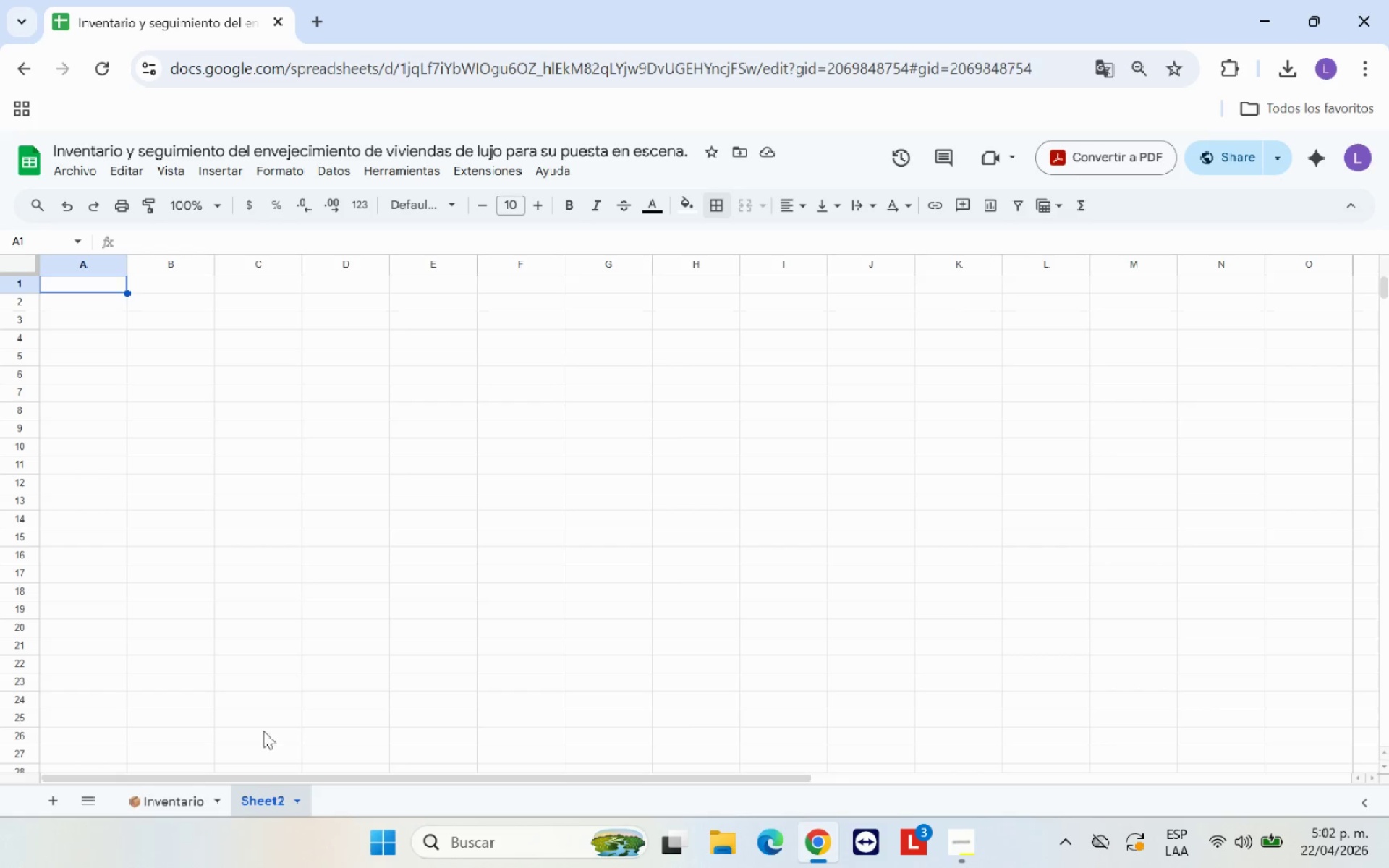 
left_click([181, 805])
 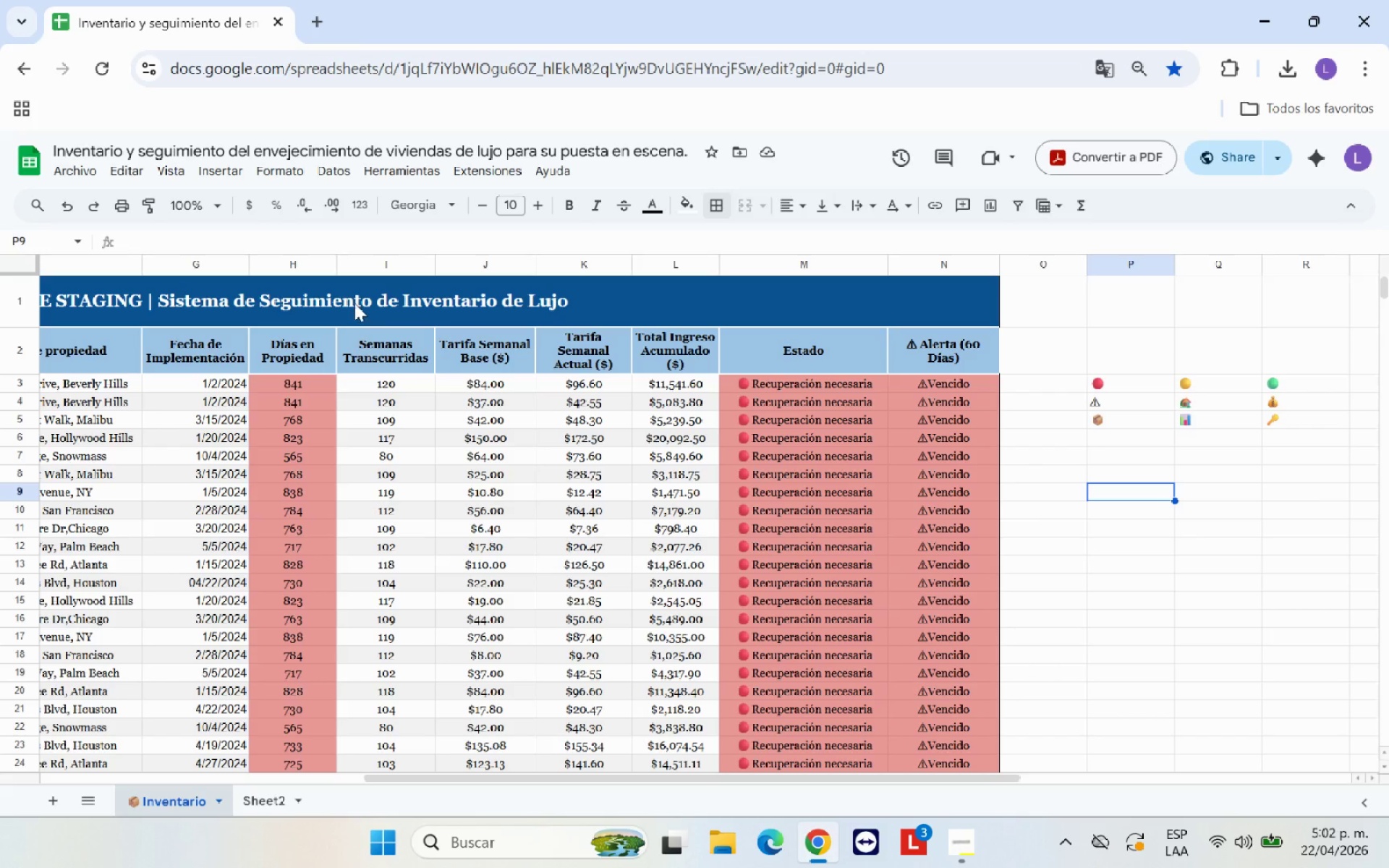 
left_click([354, 303])
 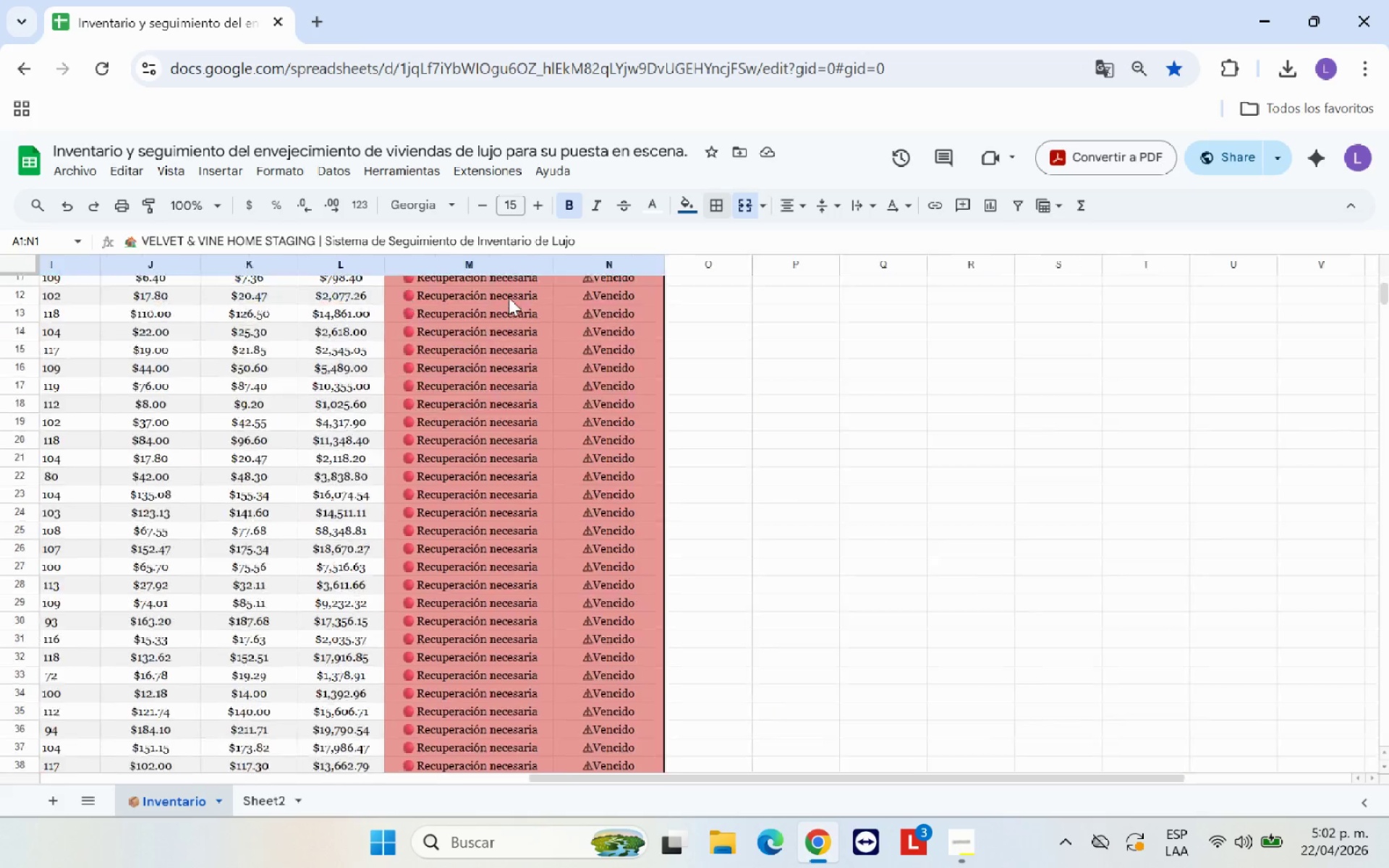 
wait(6.73)
 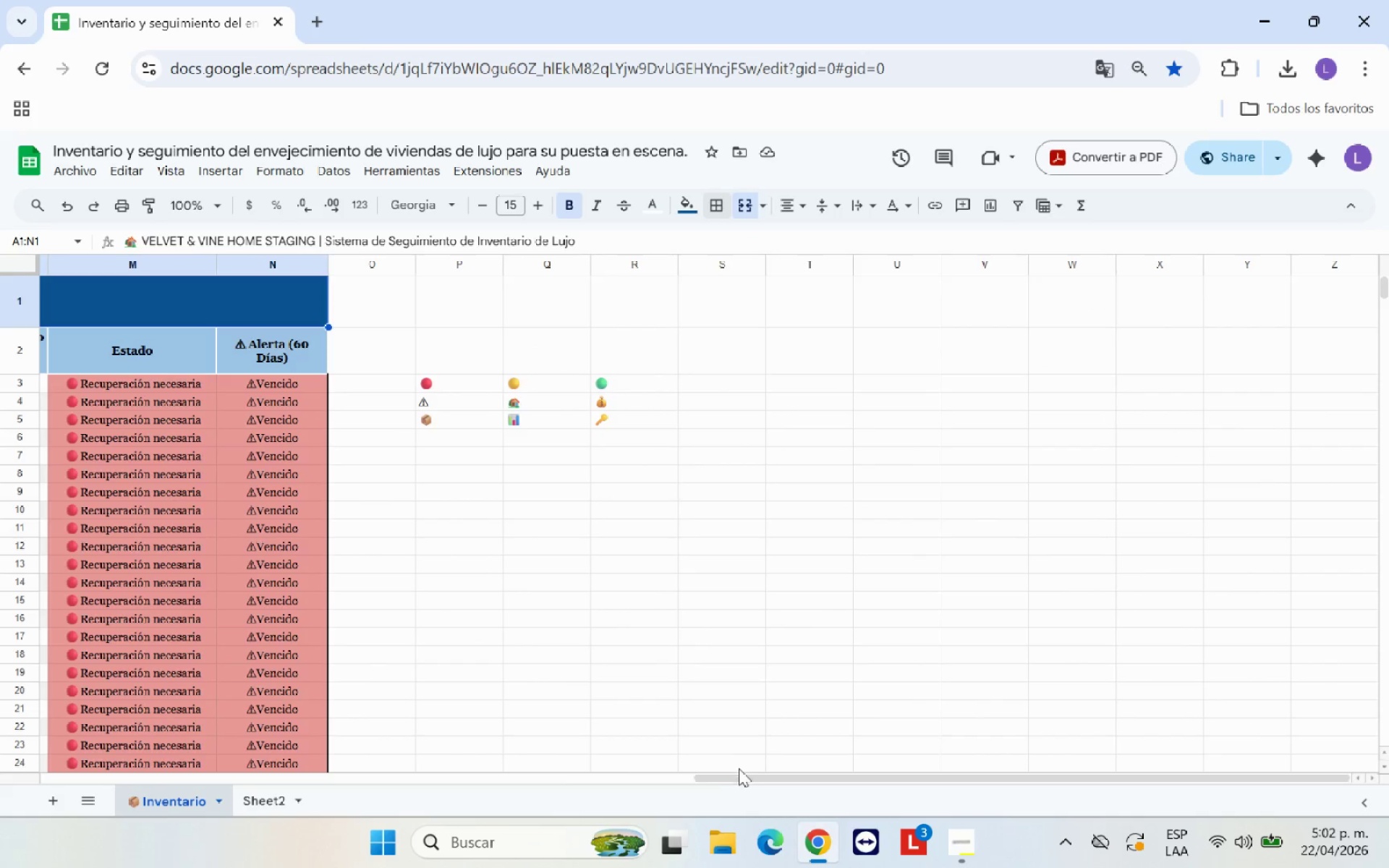 
left_click_drag(start_coordinate=[741, 773], to_coordinate=[0, 680])
 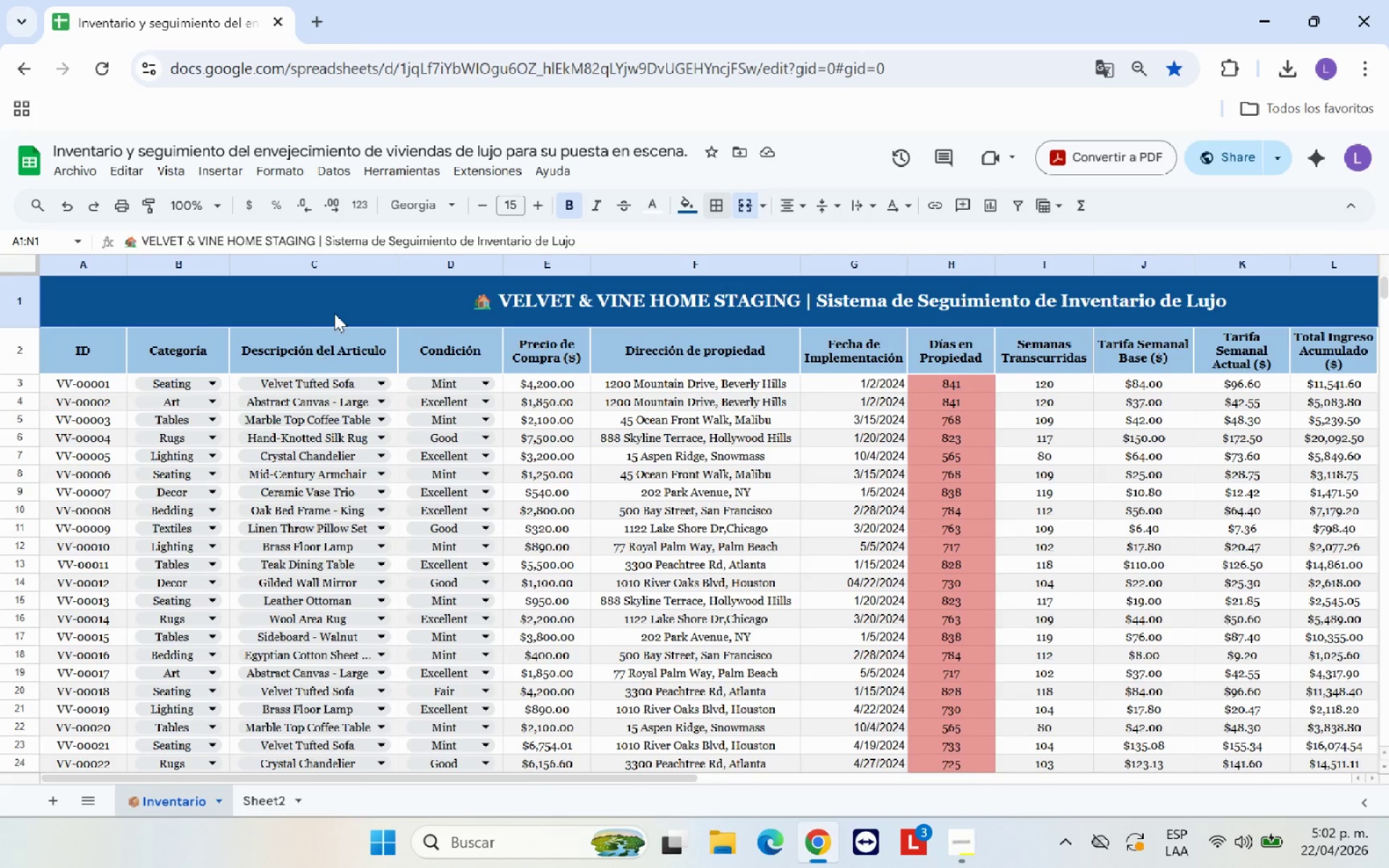 
scroll: coordinate [734, 762], scroll_direction: up, amount: 11.0
 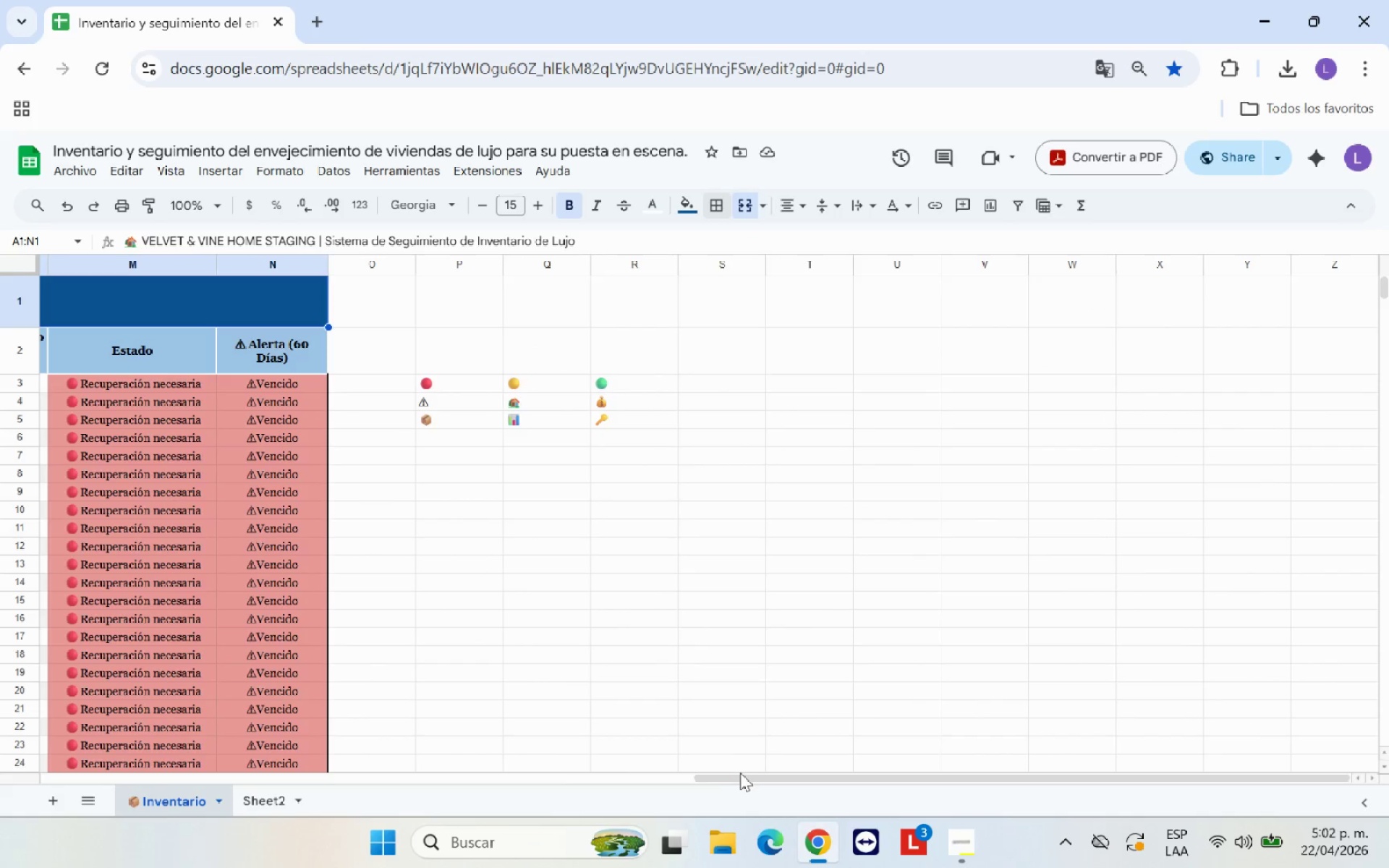 
left_click([336, 310])
 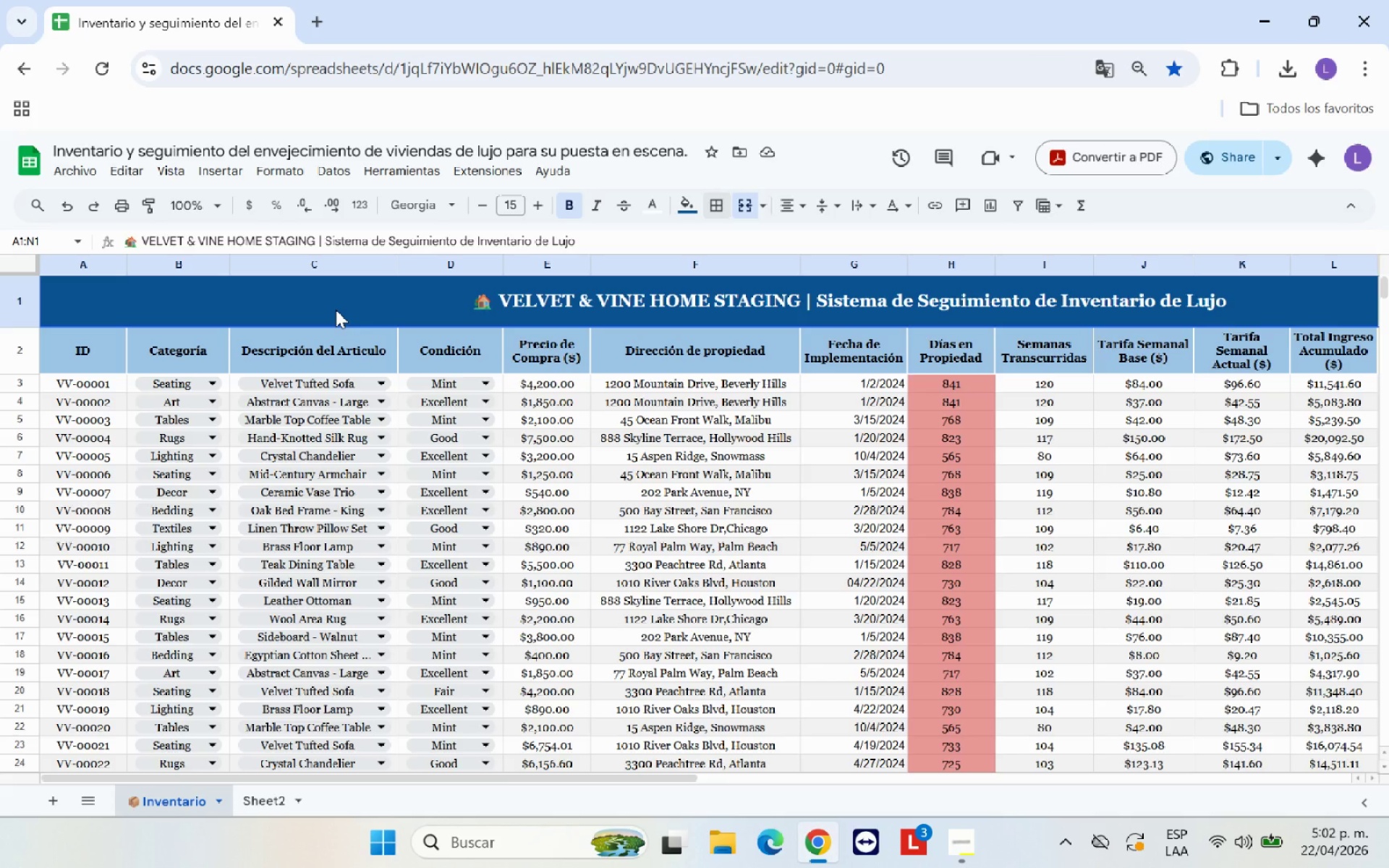 
key(Control+C)
 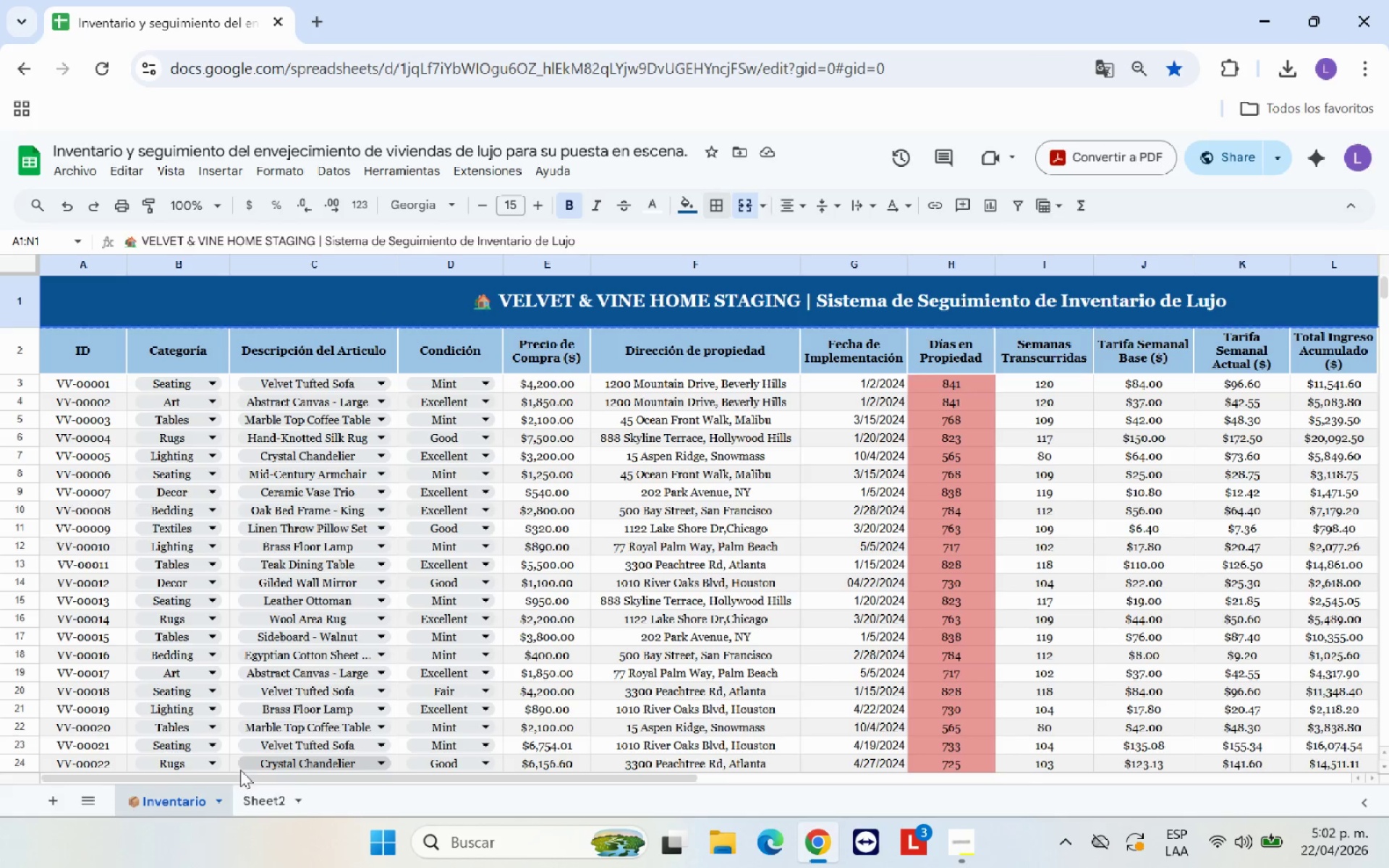 
left_click([264, 801])
 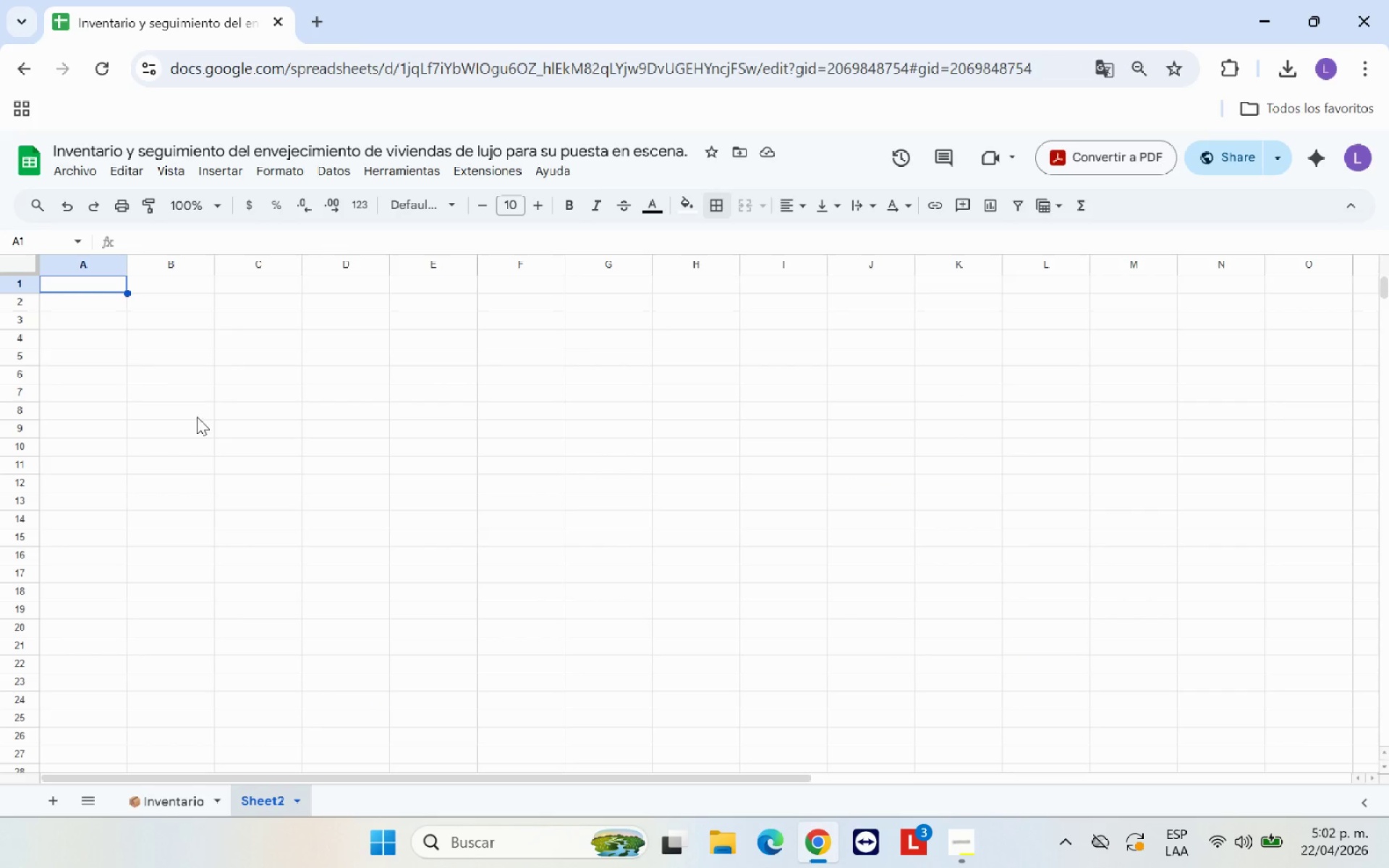 
key(Control+V)
 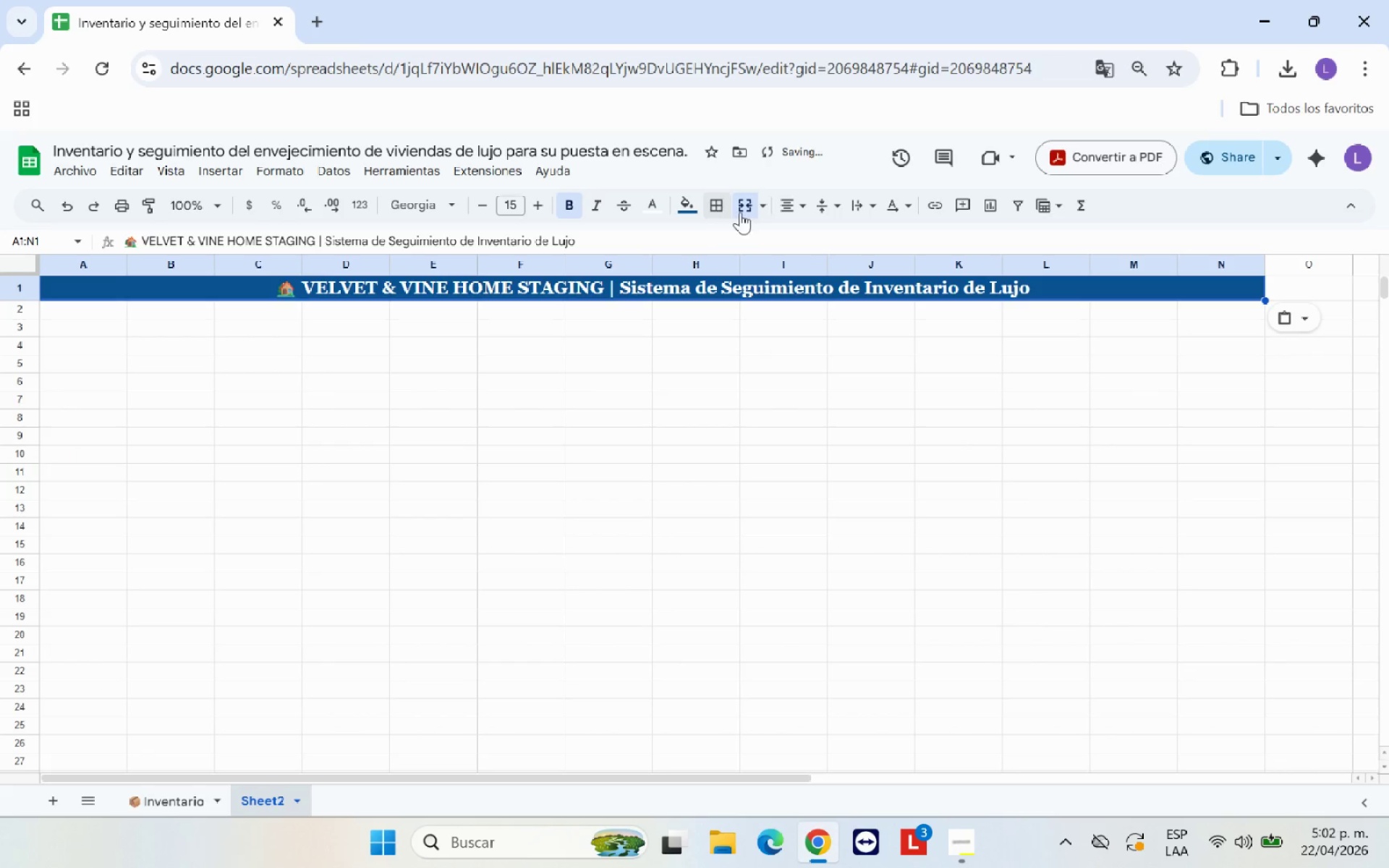 
left_click([741, 204])
 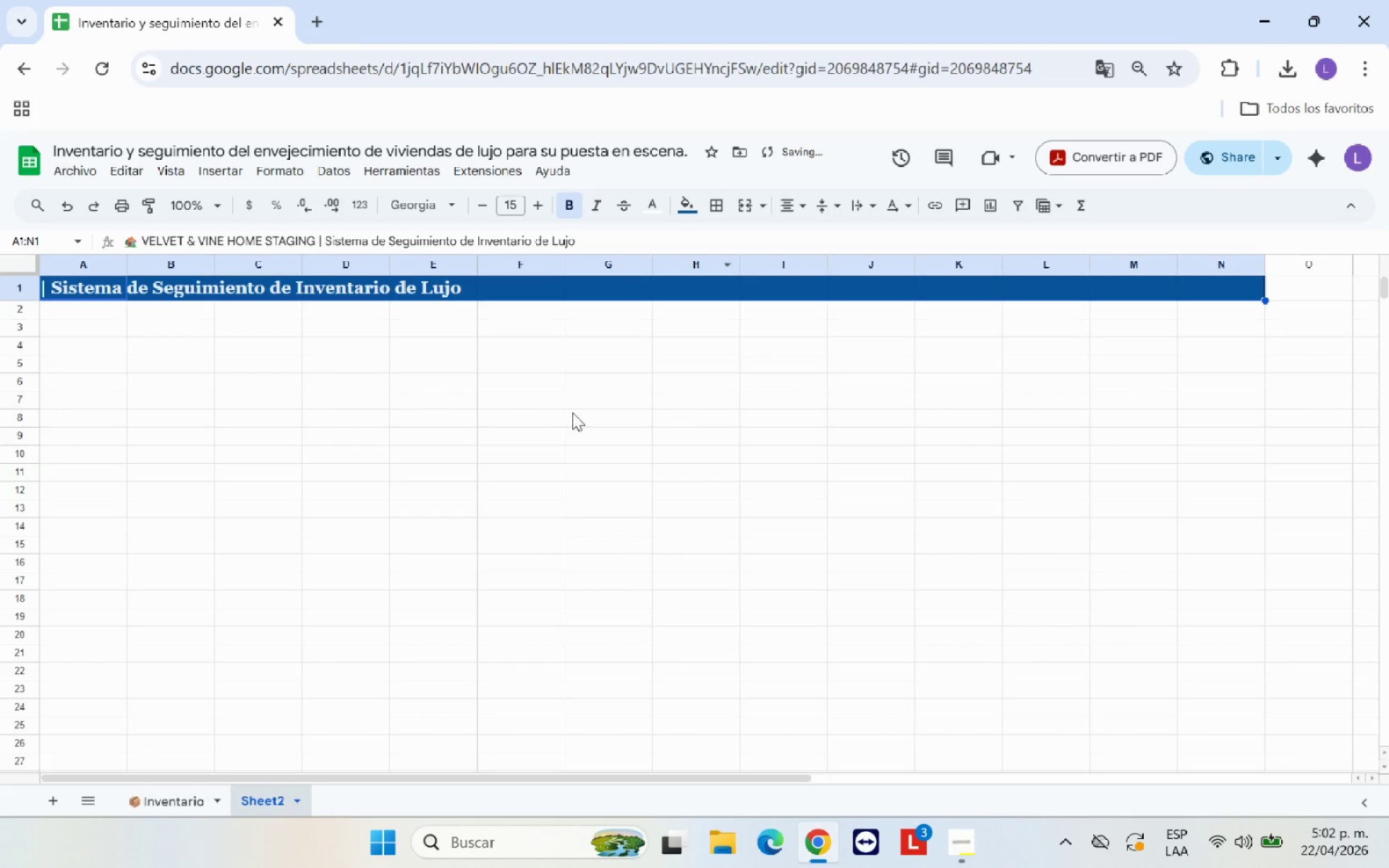 
left_click([417, 346])
 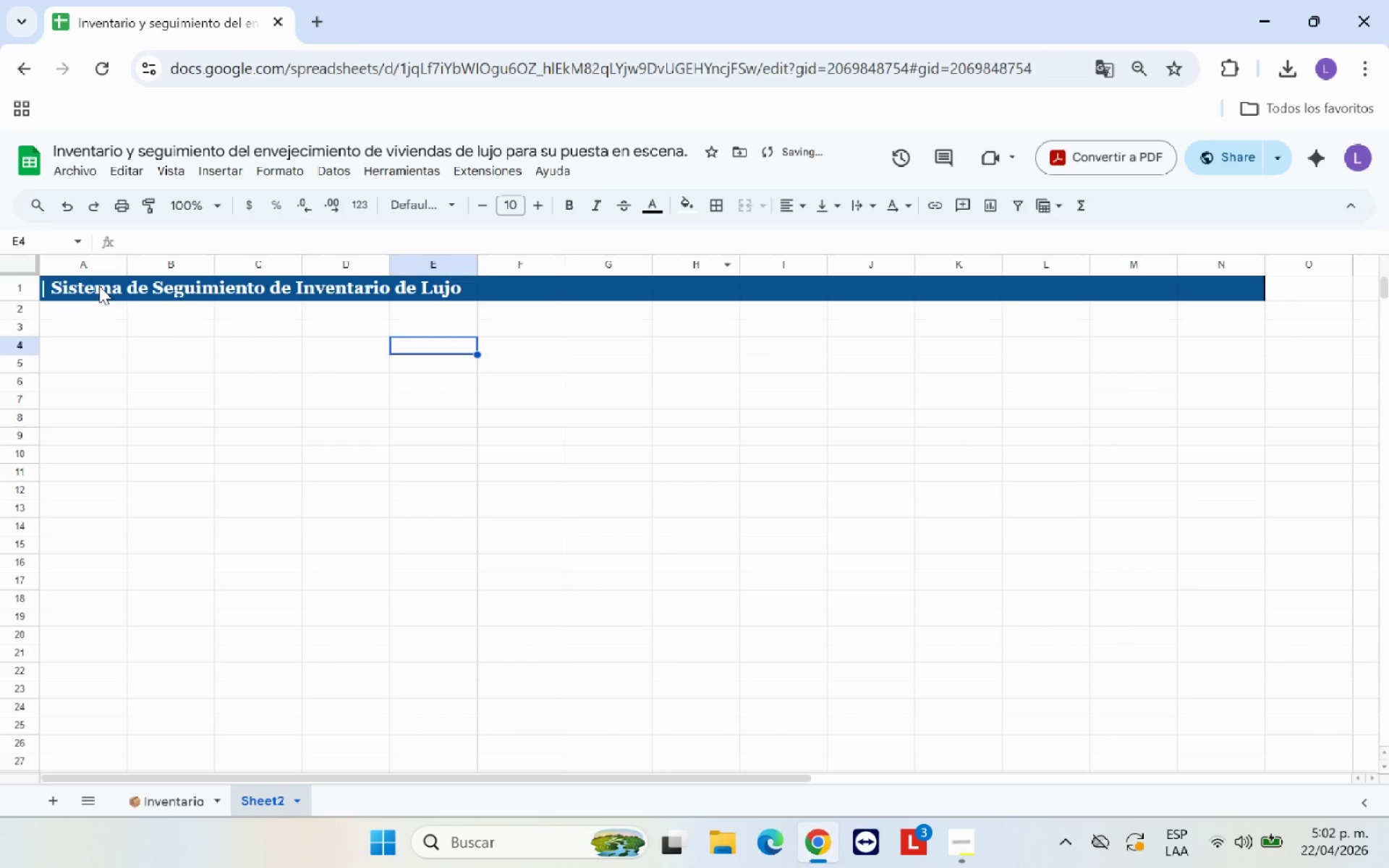 
left_click_drag(start_coordinate=[99, 286], to_coordinate=[832, 294])
 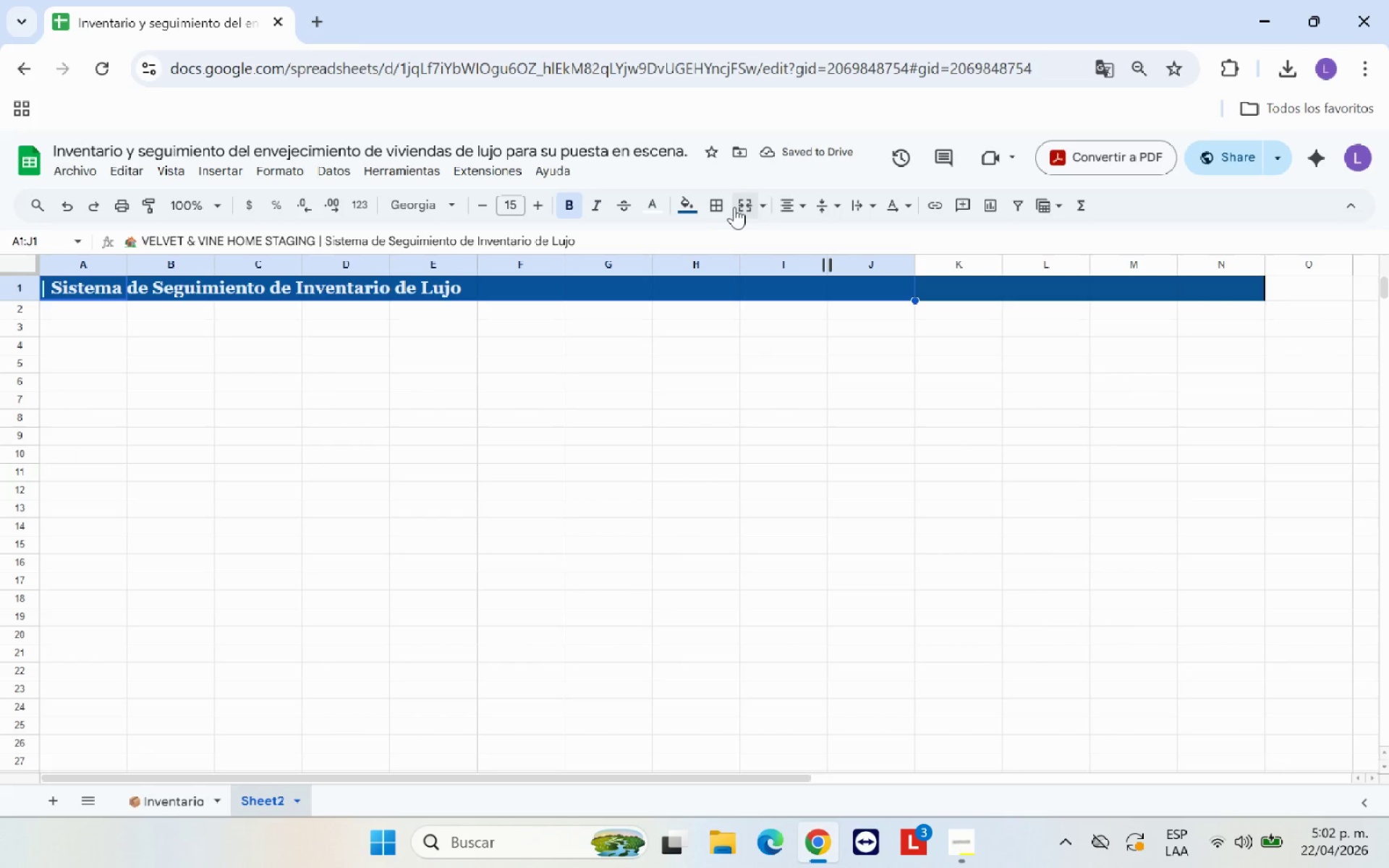 
left_click([742, 204])
 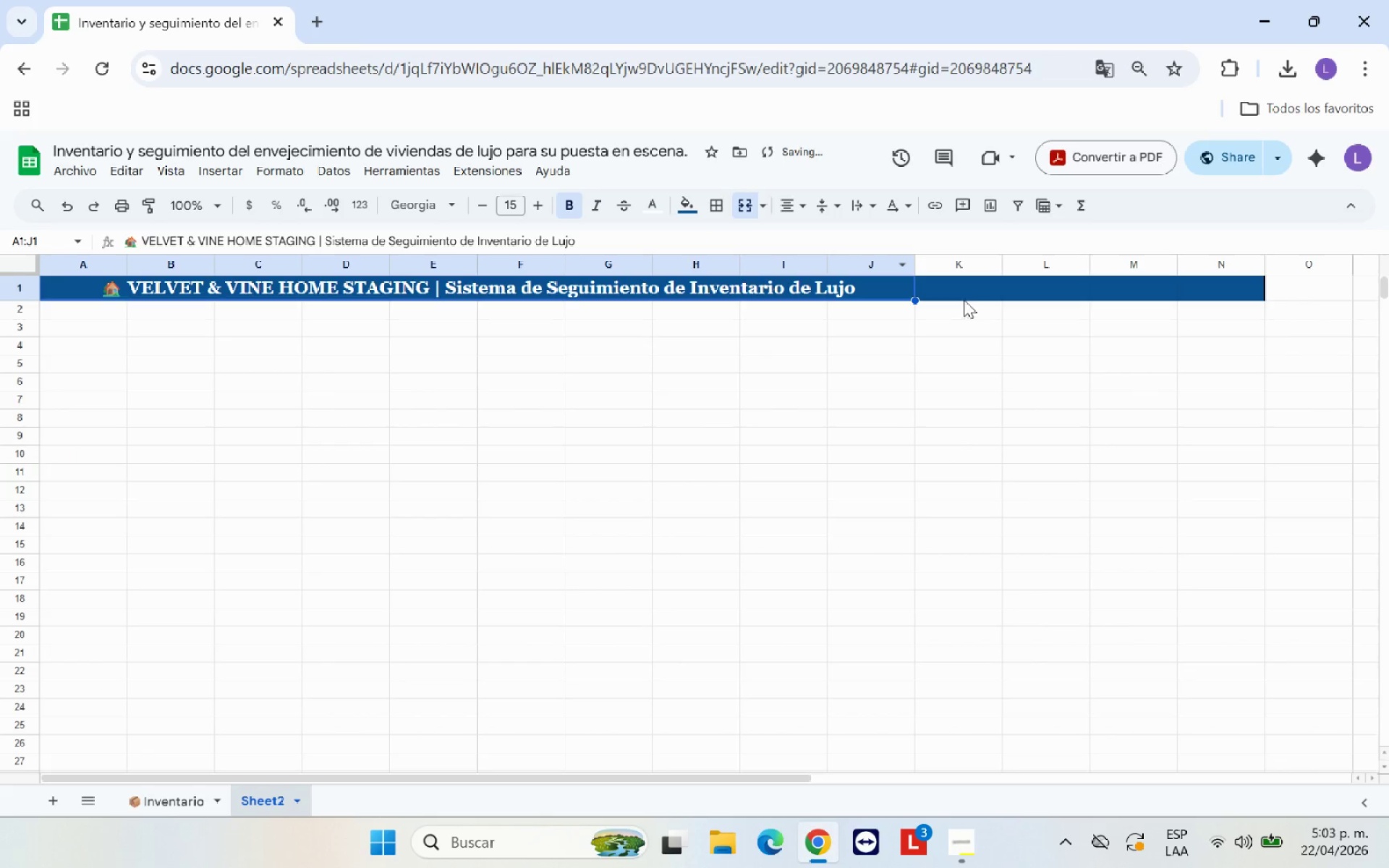 
left_click_drag(start_coordinate=[962, 292], to_coordinate=[1212, 287])
 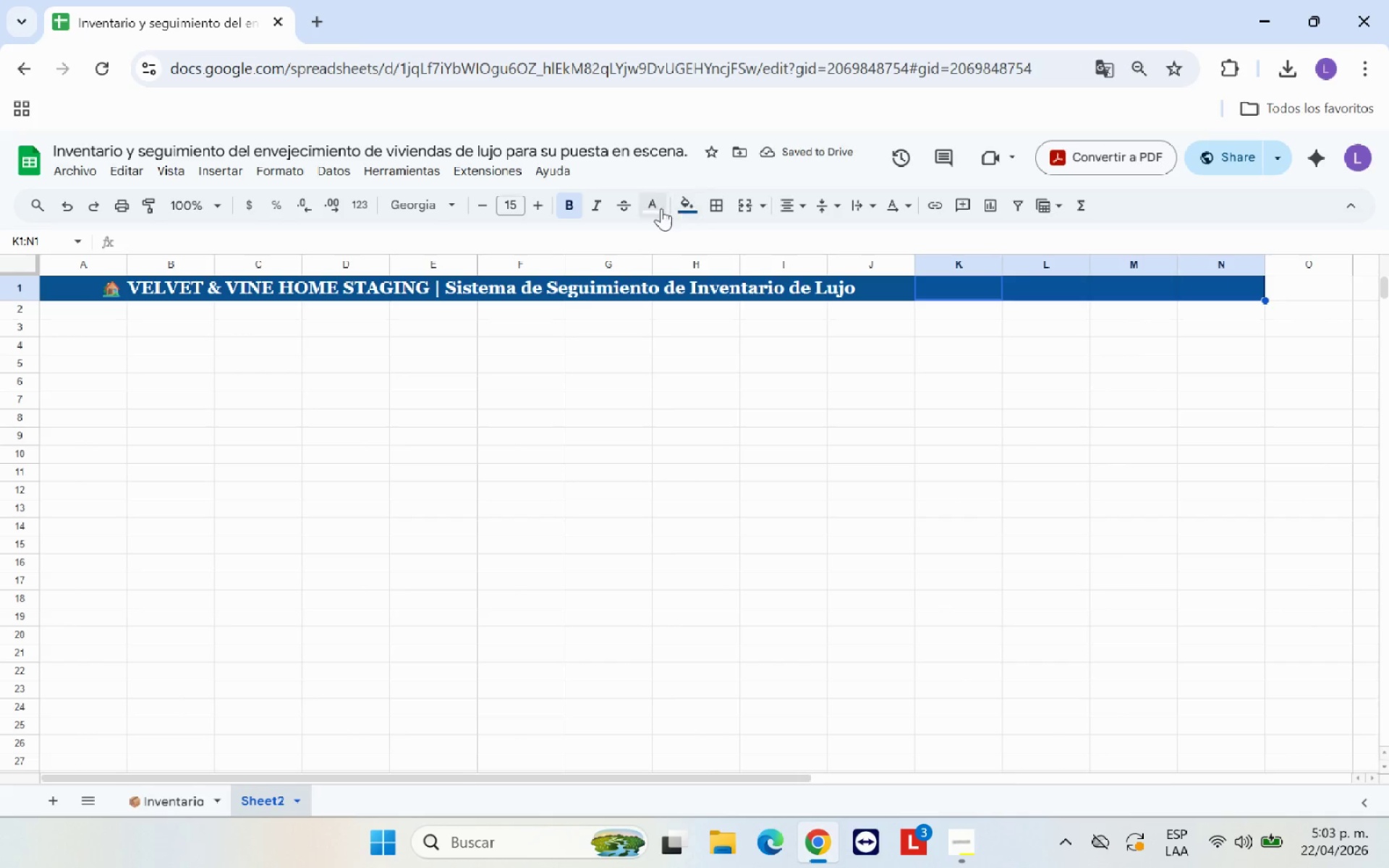 
left_click([684, 206])
 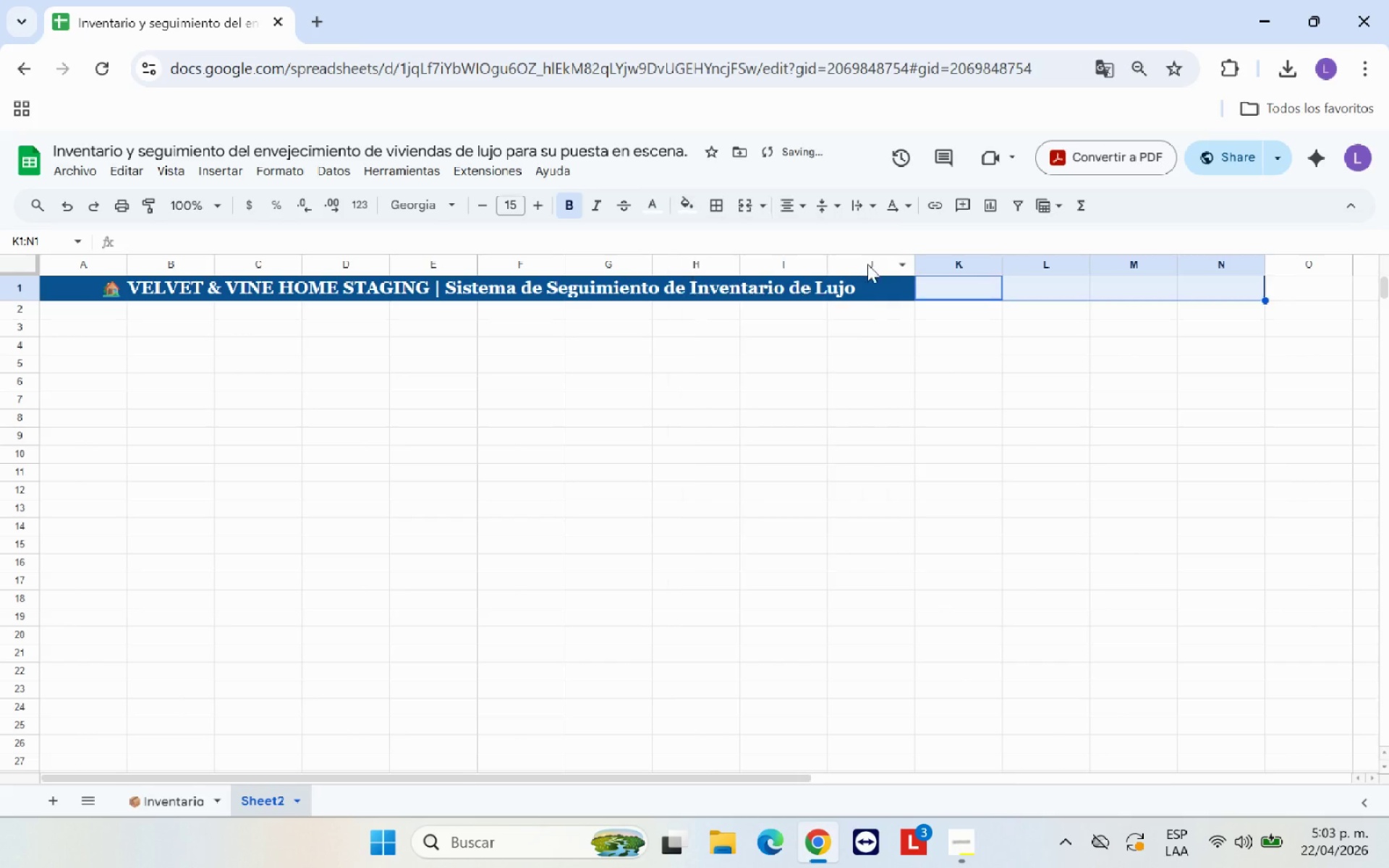 
double_click([853, 416])
 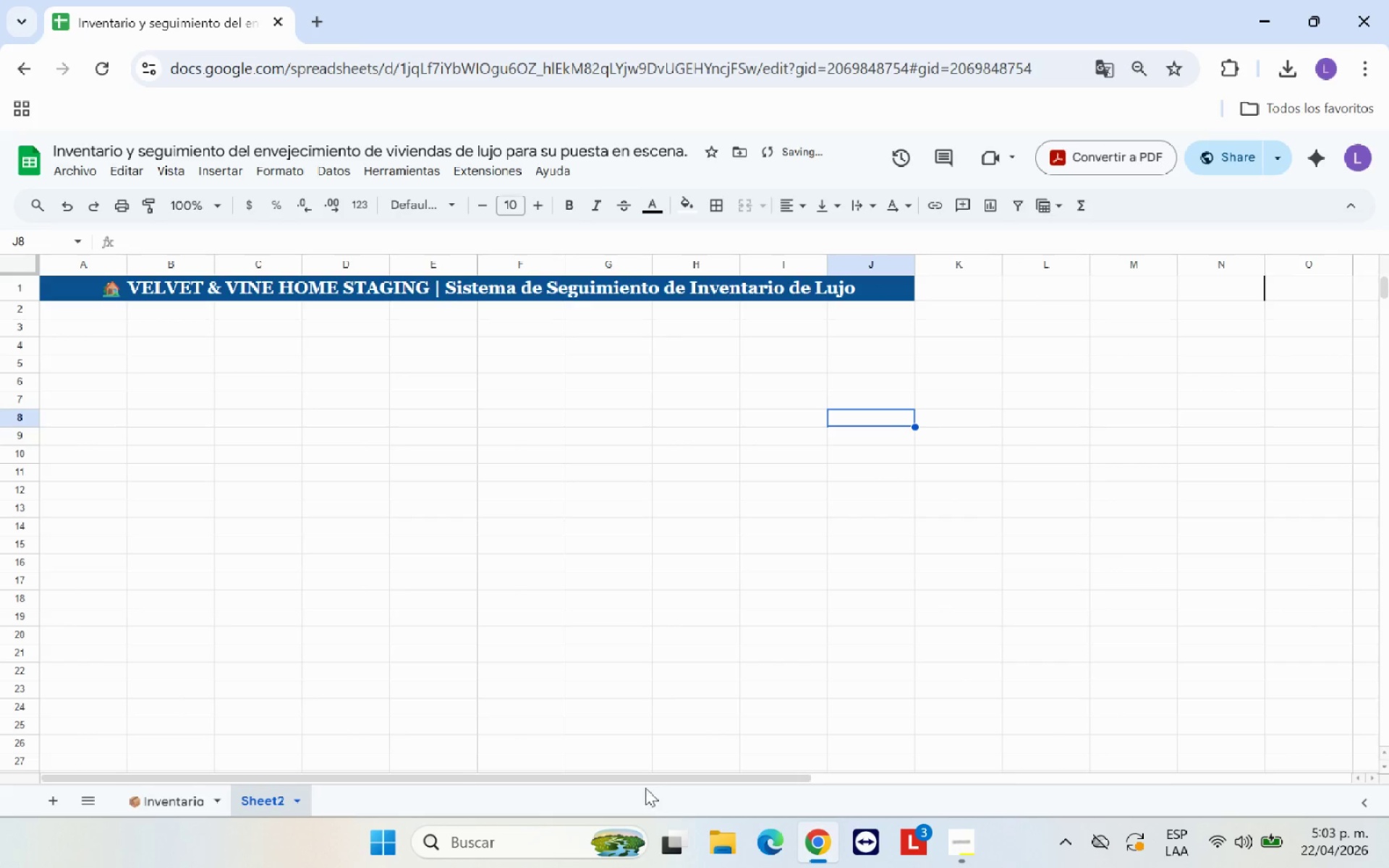 
left_click_drag(start_coordinate=[649, 780], to_coordinate=[454, 767])
 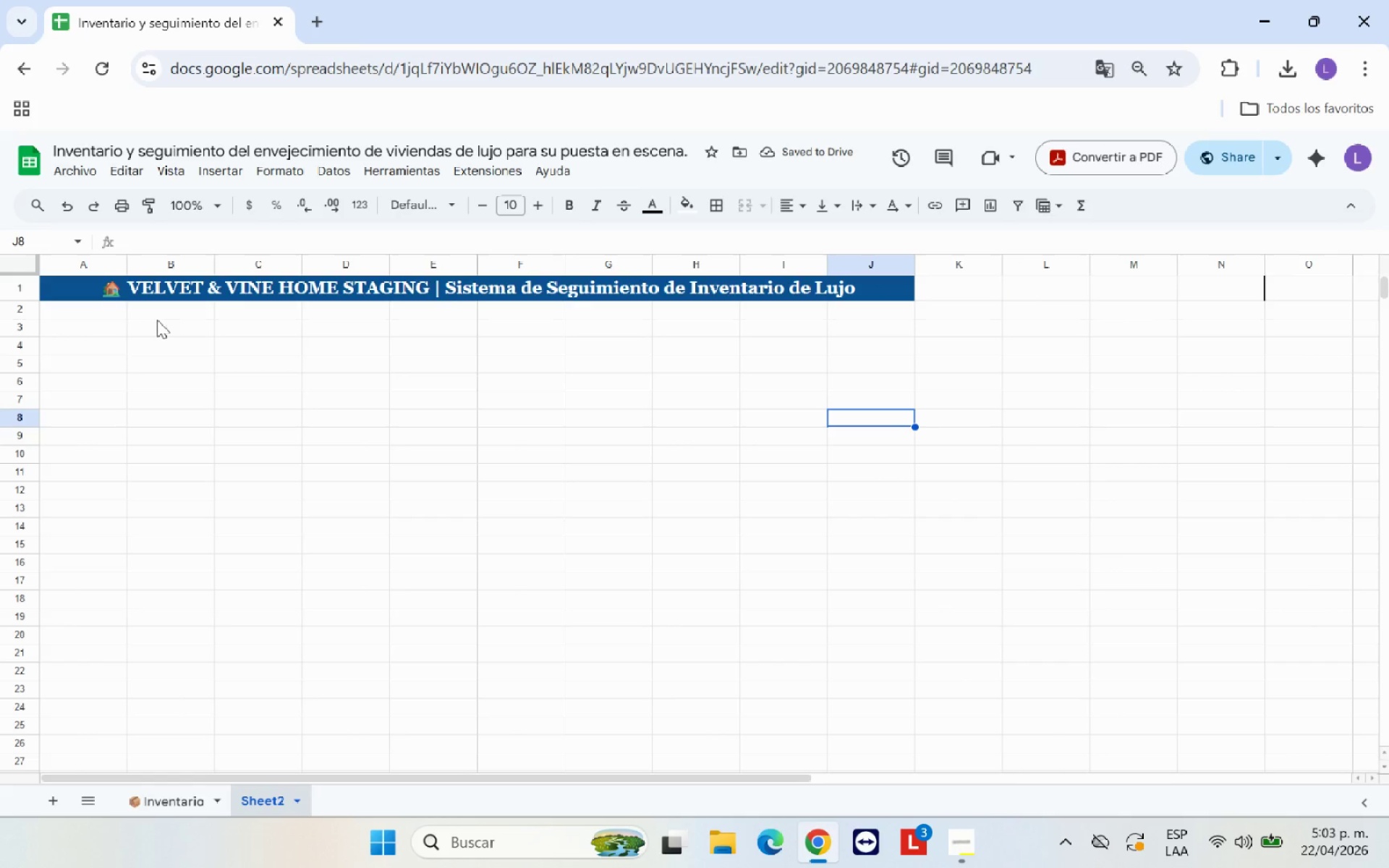 
left_click([293, 287])
 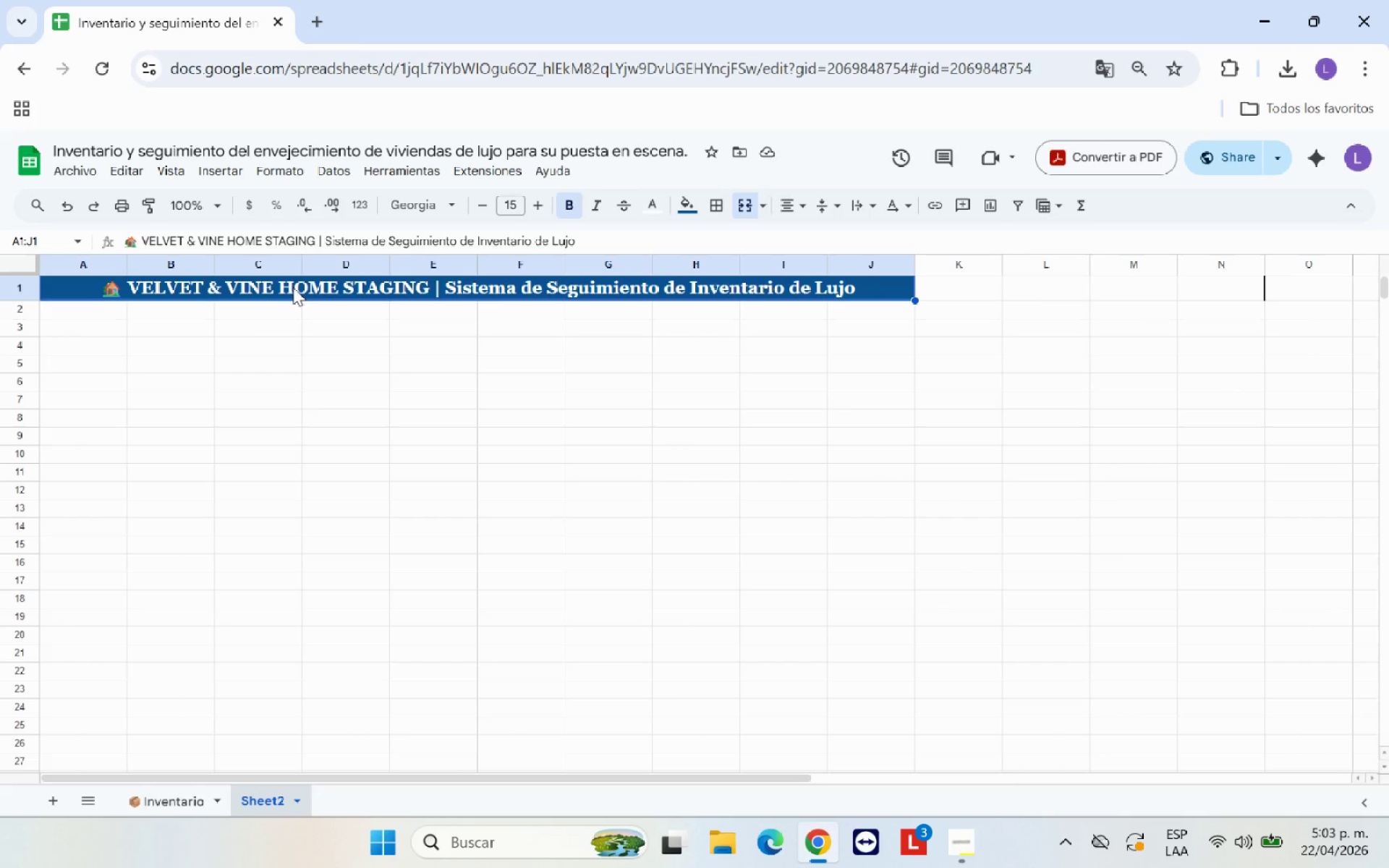 
left_click_drag(start_coordinate=[315, 238], to_coordinate=[229, 238])
 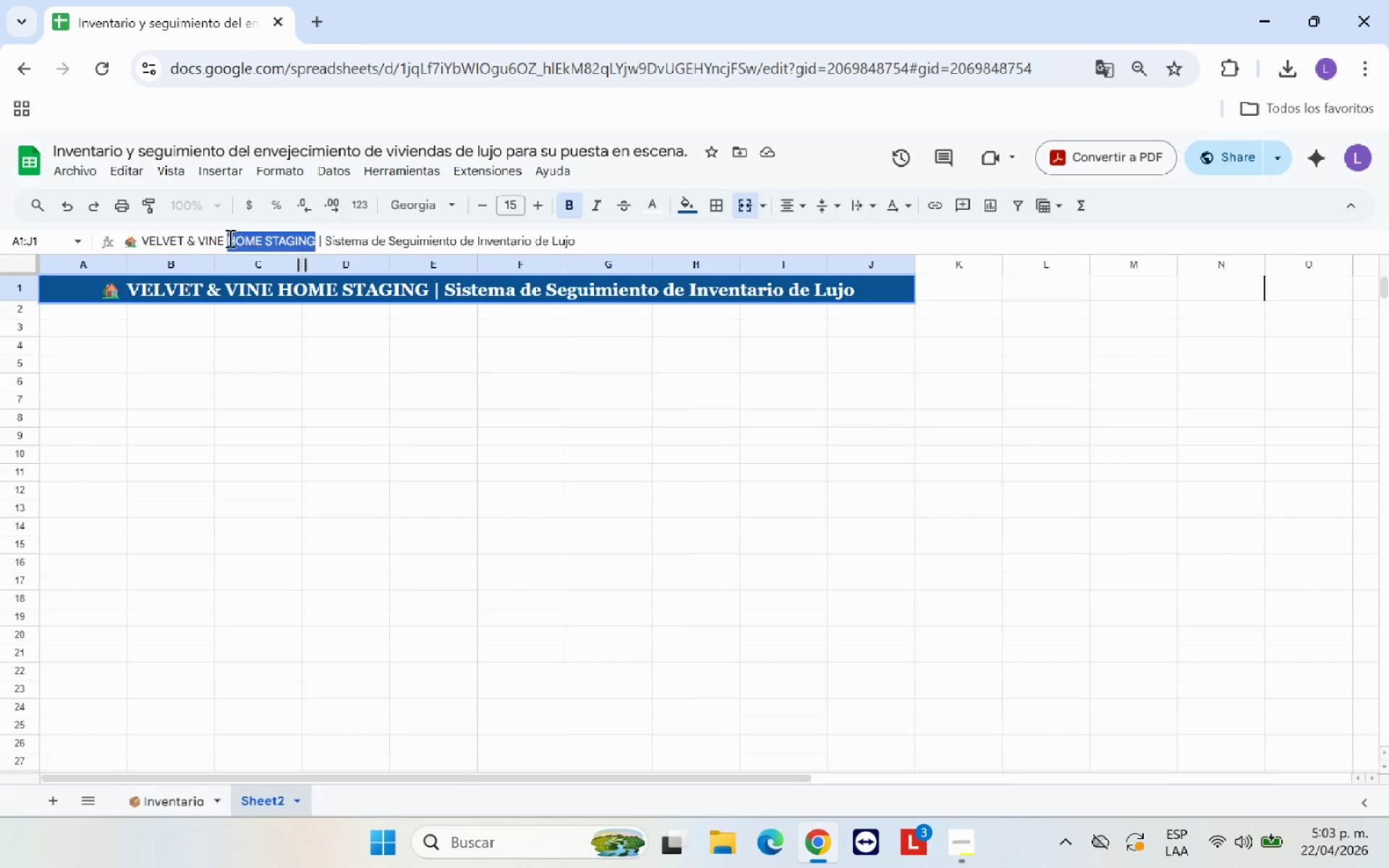 
key(Backspace)
 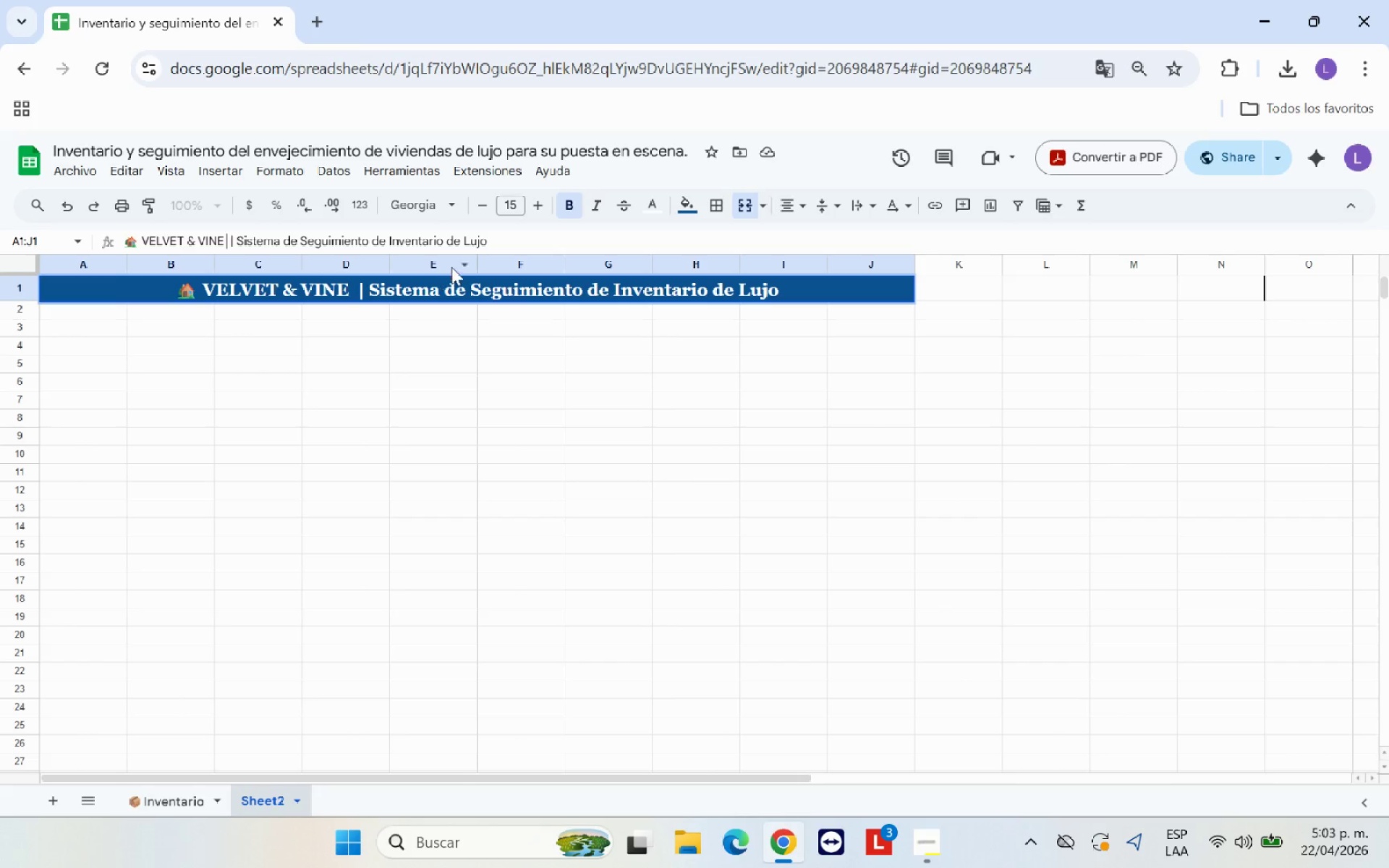 
left_click_drag(start_coordinate=[500, 241], to_coordinate=[235, 244])
 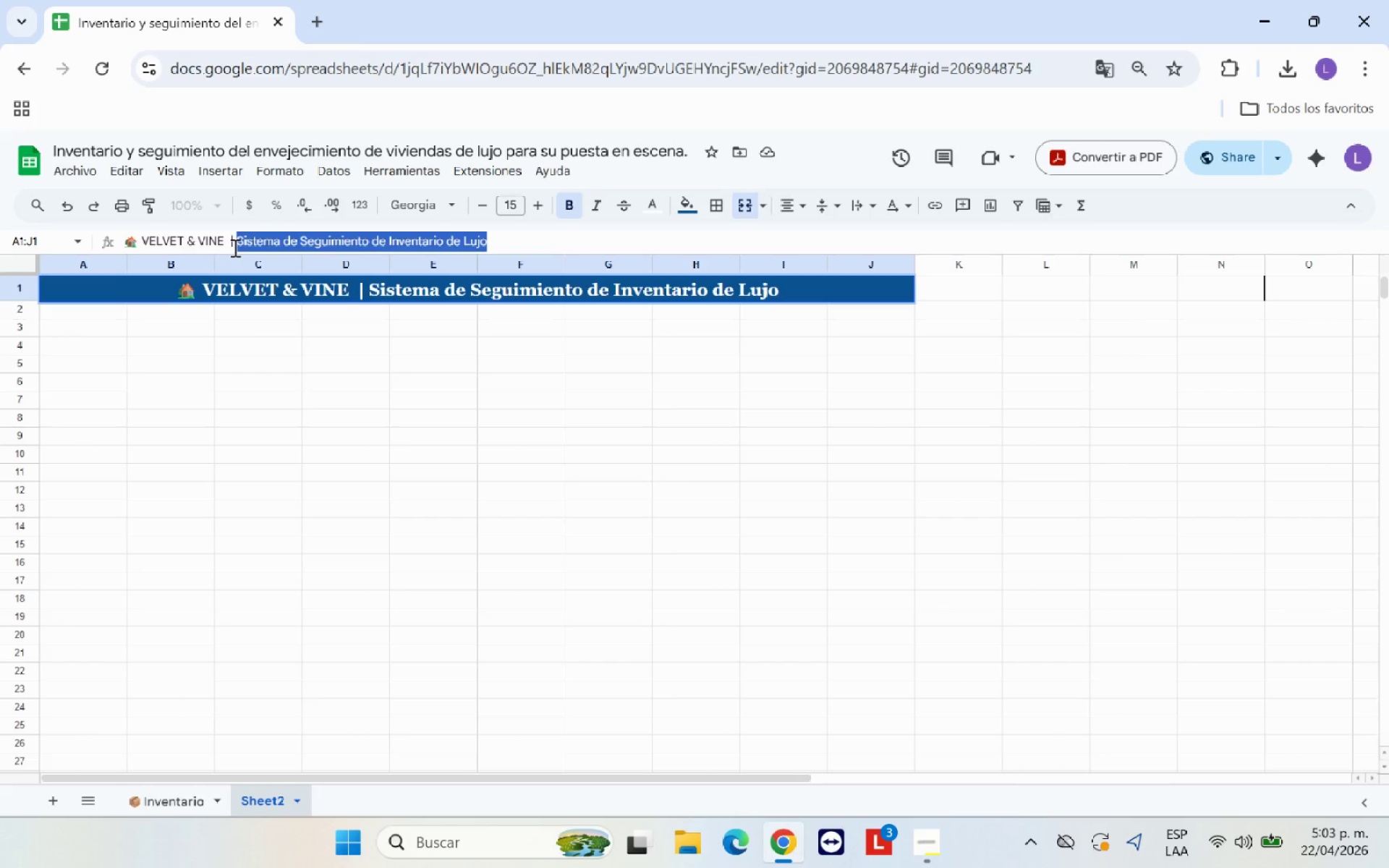 
key(Backspace)
type(Alquileres Activos - Articulos con Contrato Vigente)
 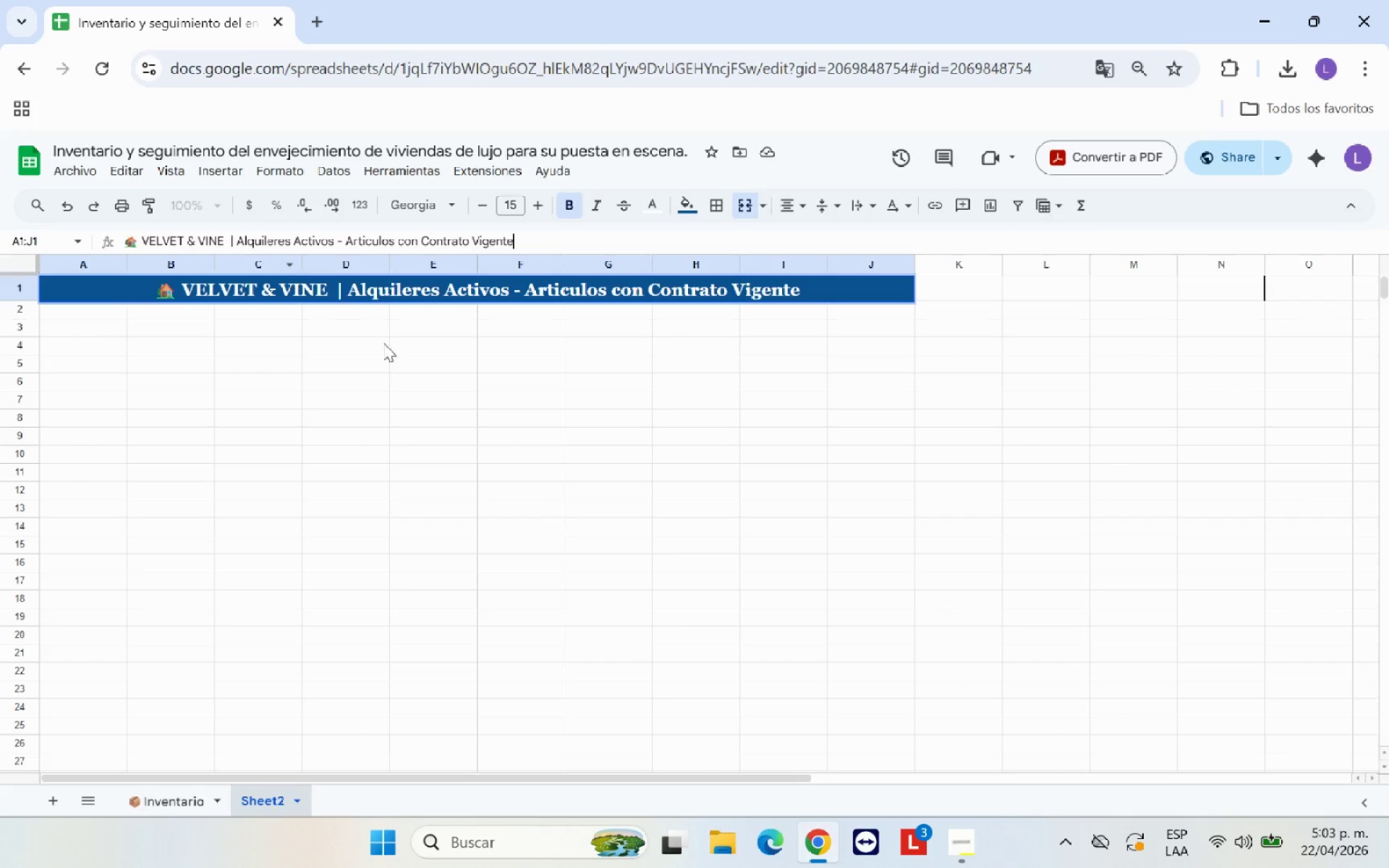 
left_click([536, 438])
 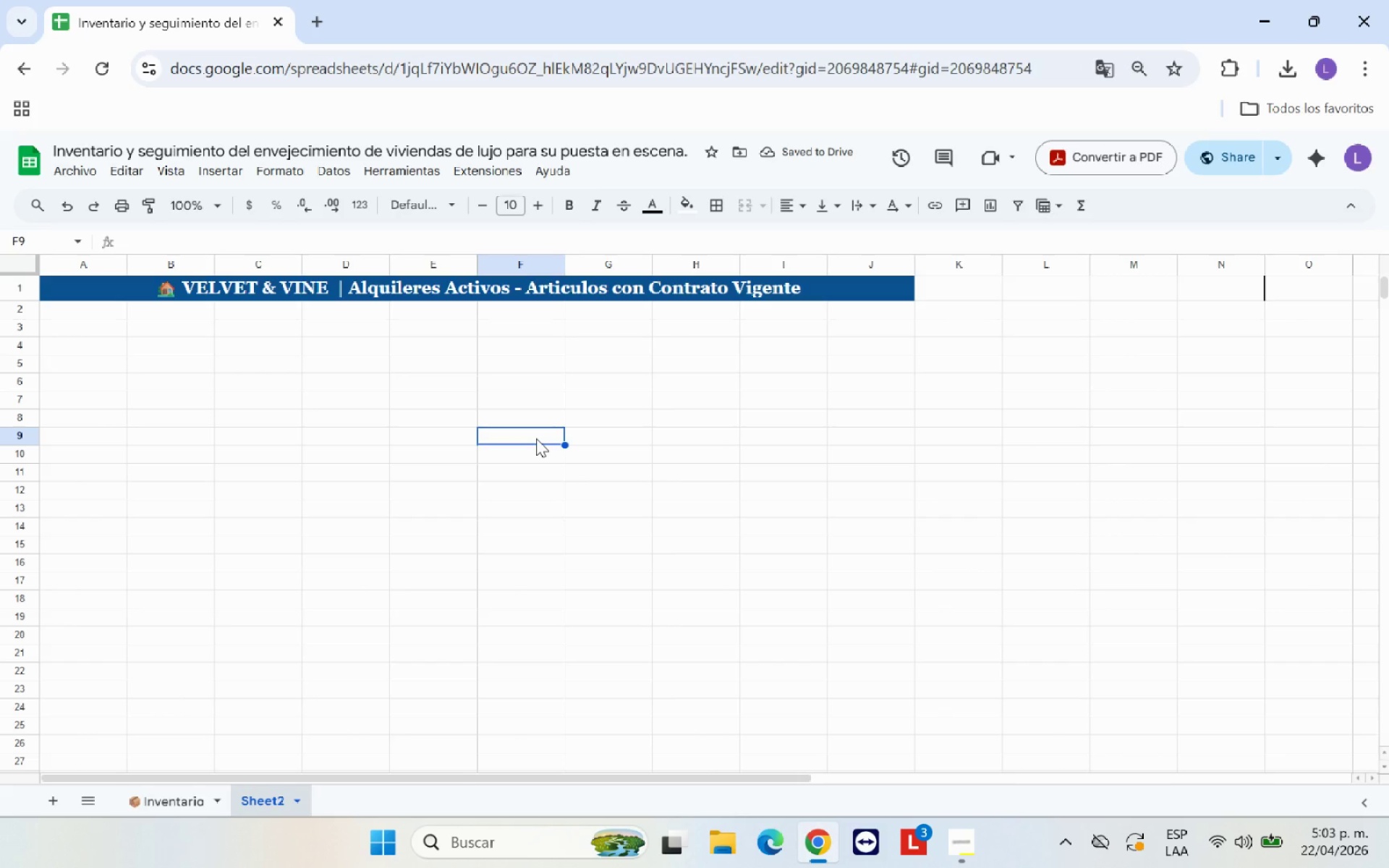 
wait(8.53)
 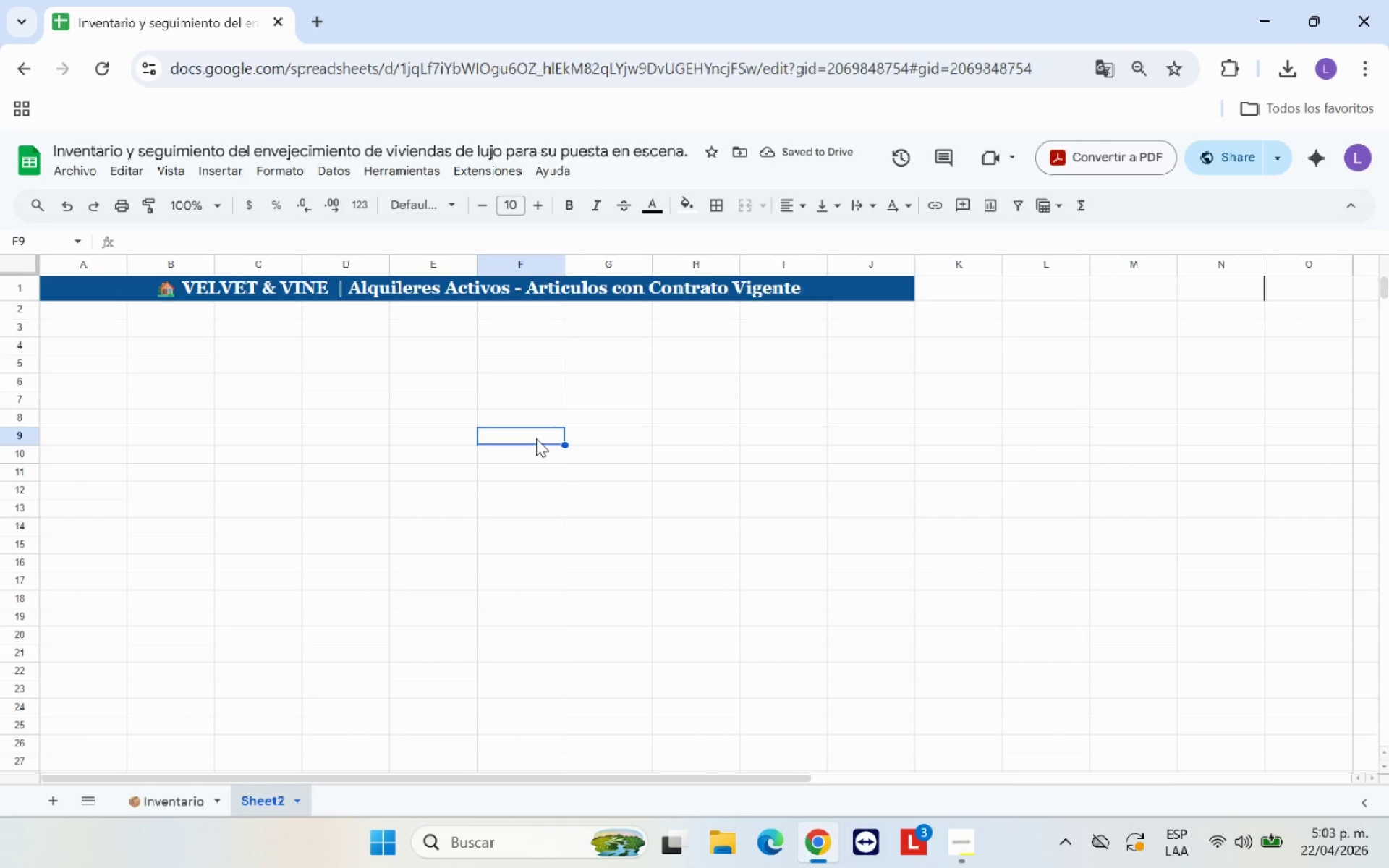 
double_click([273, 803])
 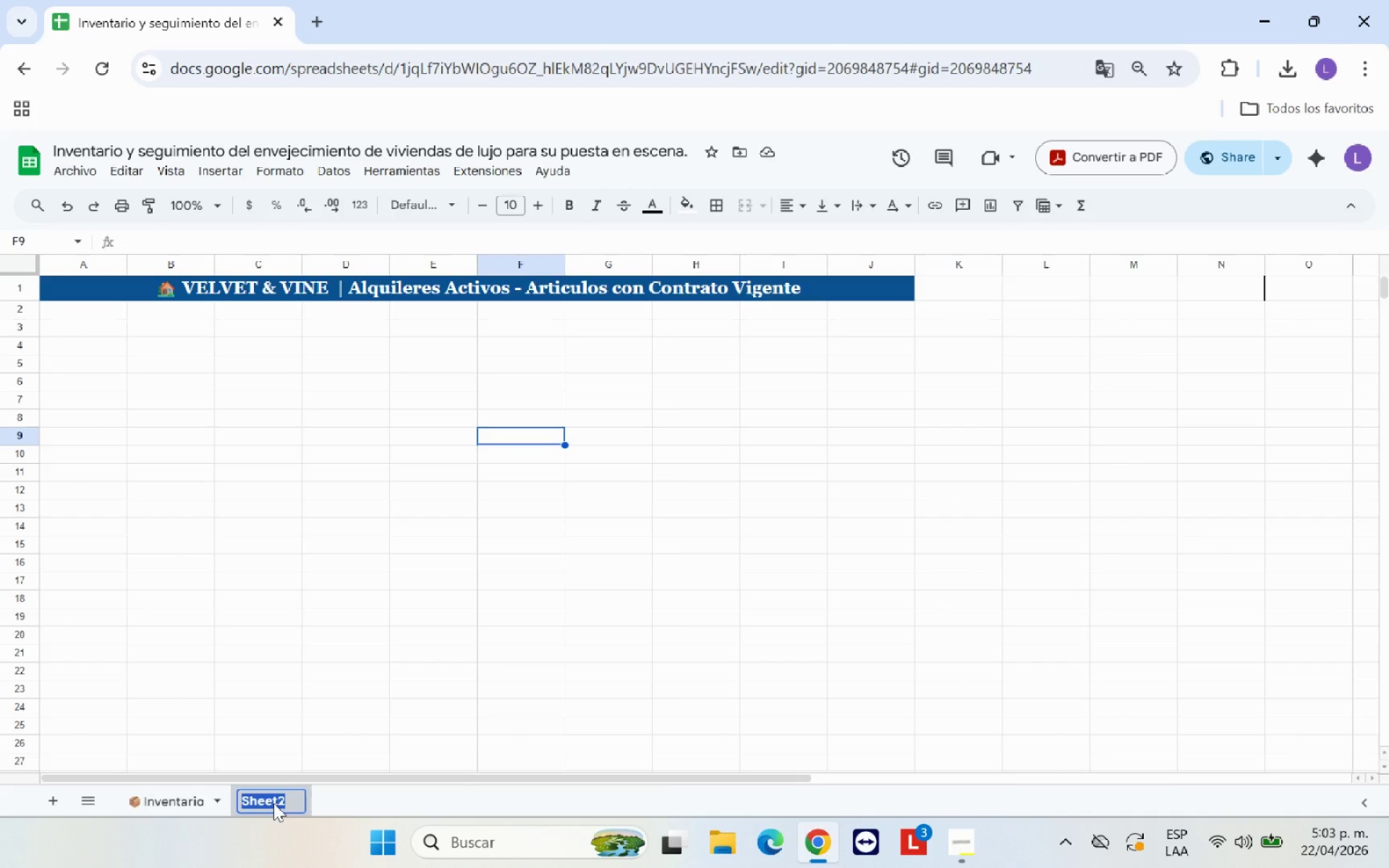 
key(Backspace)
type(Alquileres Activos)
 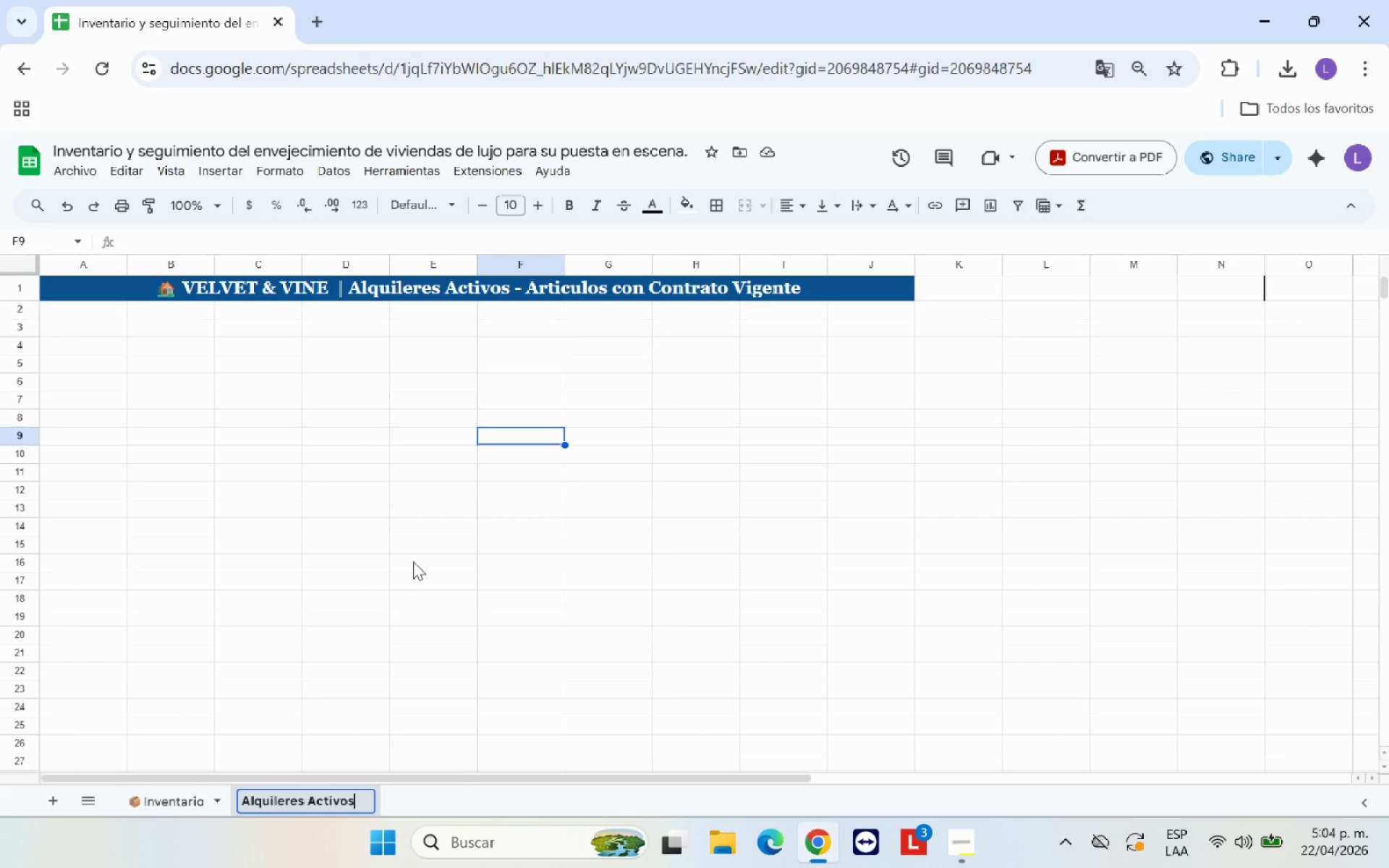 
left_click([413, 561])
 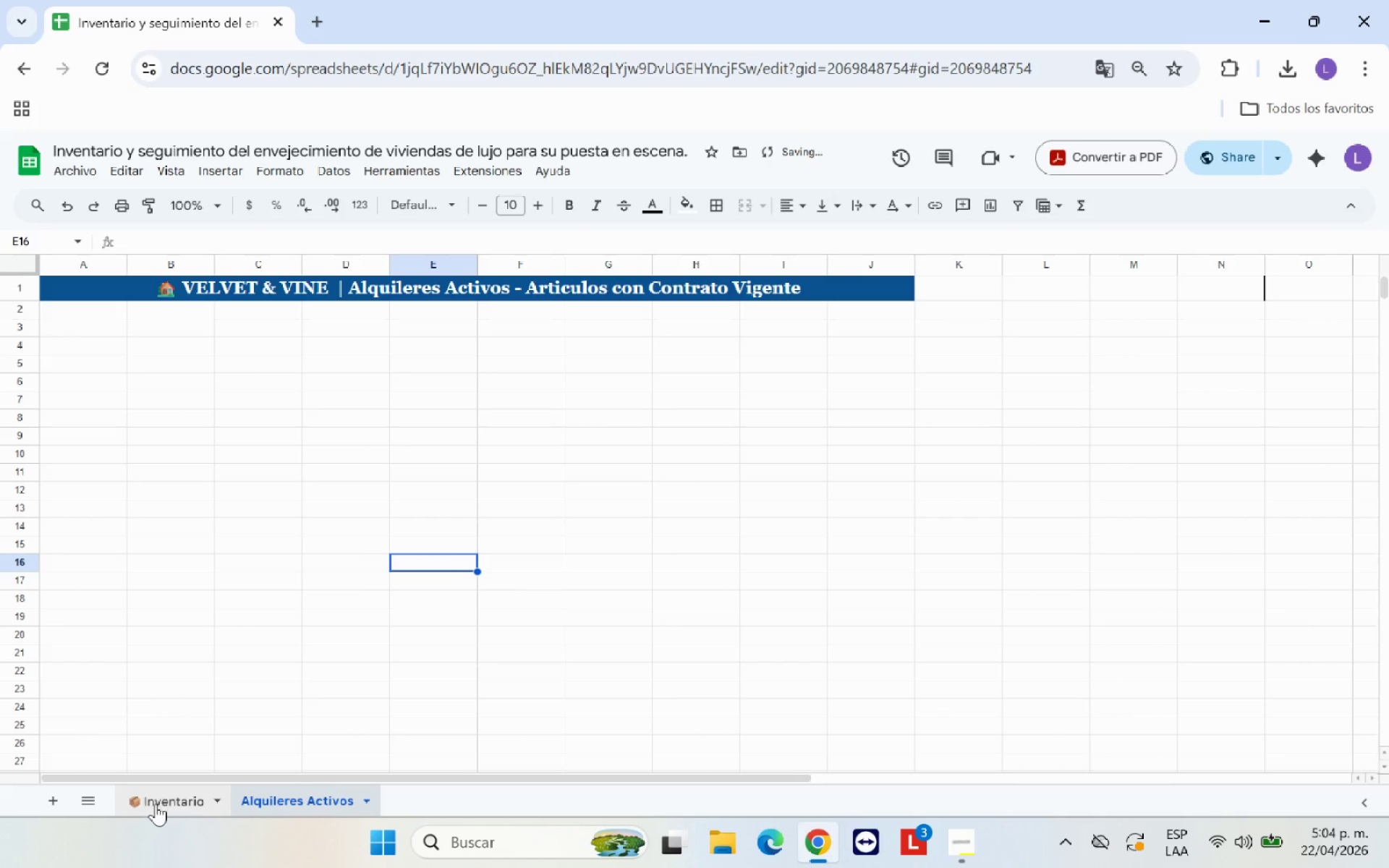 
left_click_drag(start_coordinate=[155, 804], to_coordinate=[331, 311])
 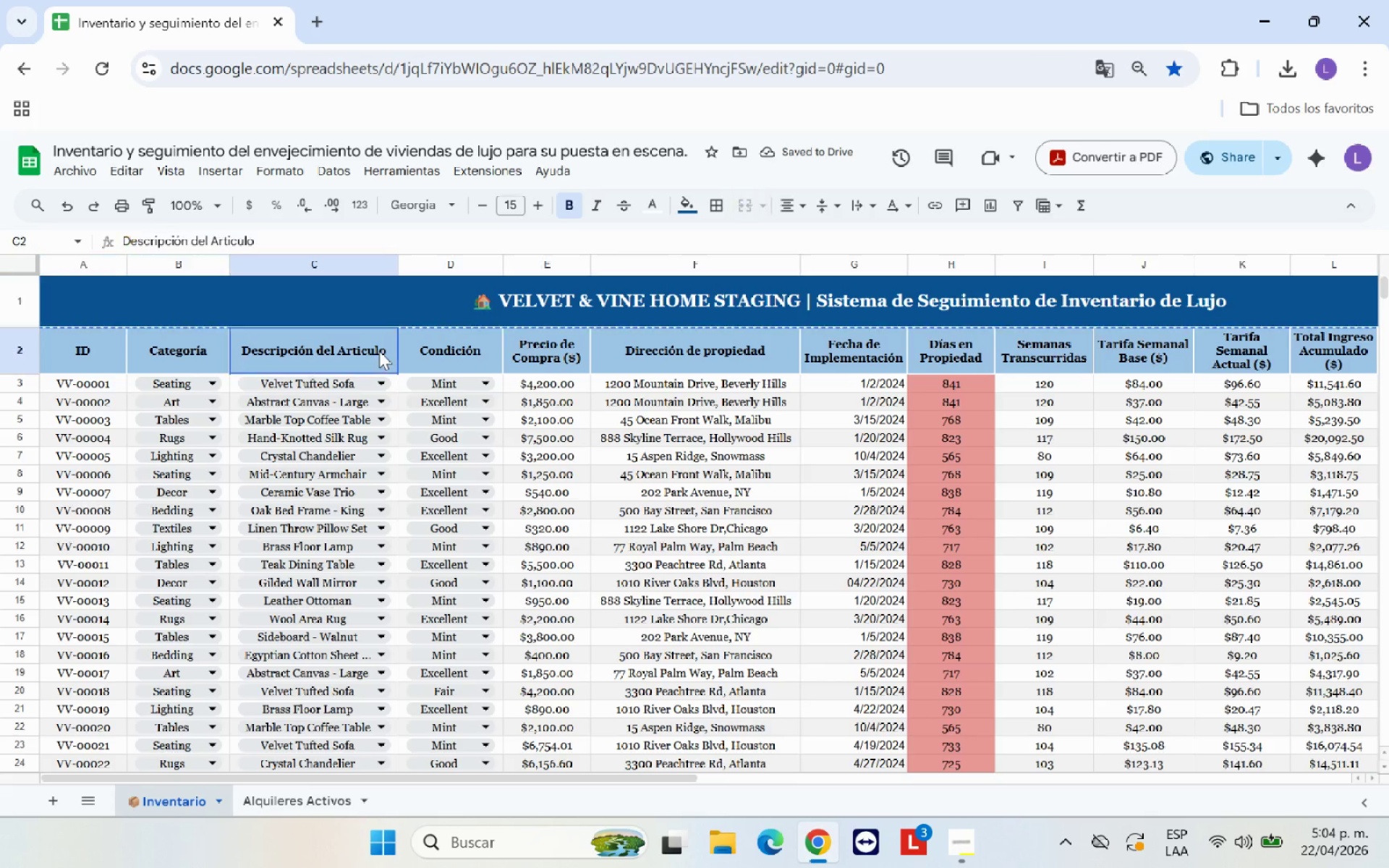 
left_click([331, 311])
 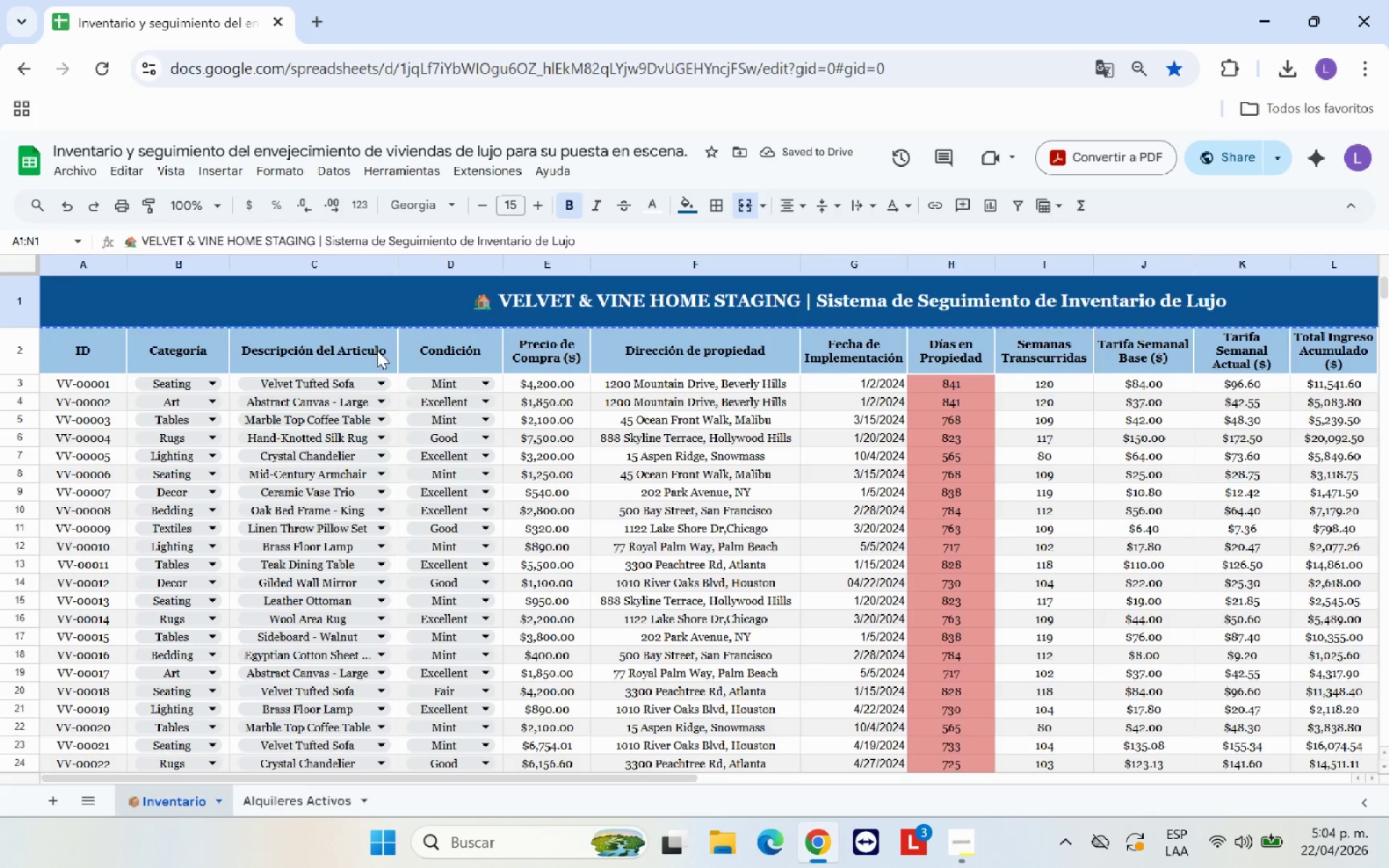 
left_click([379, 351])
 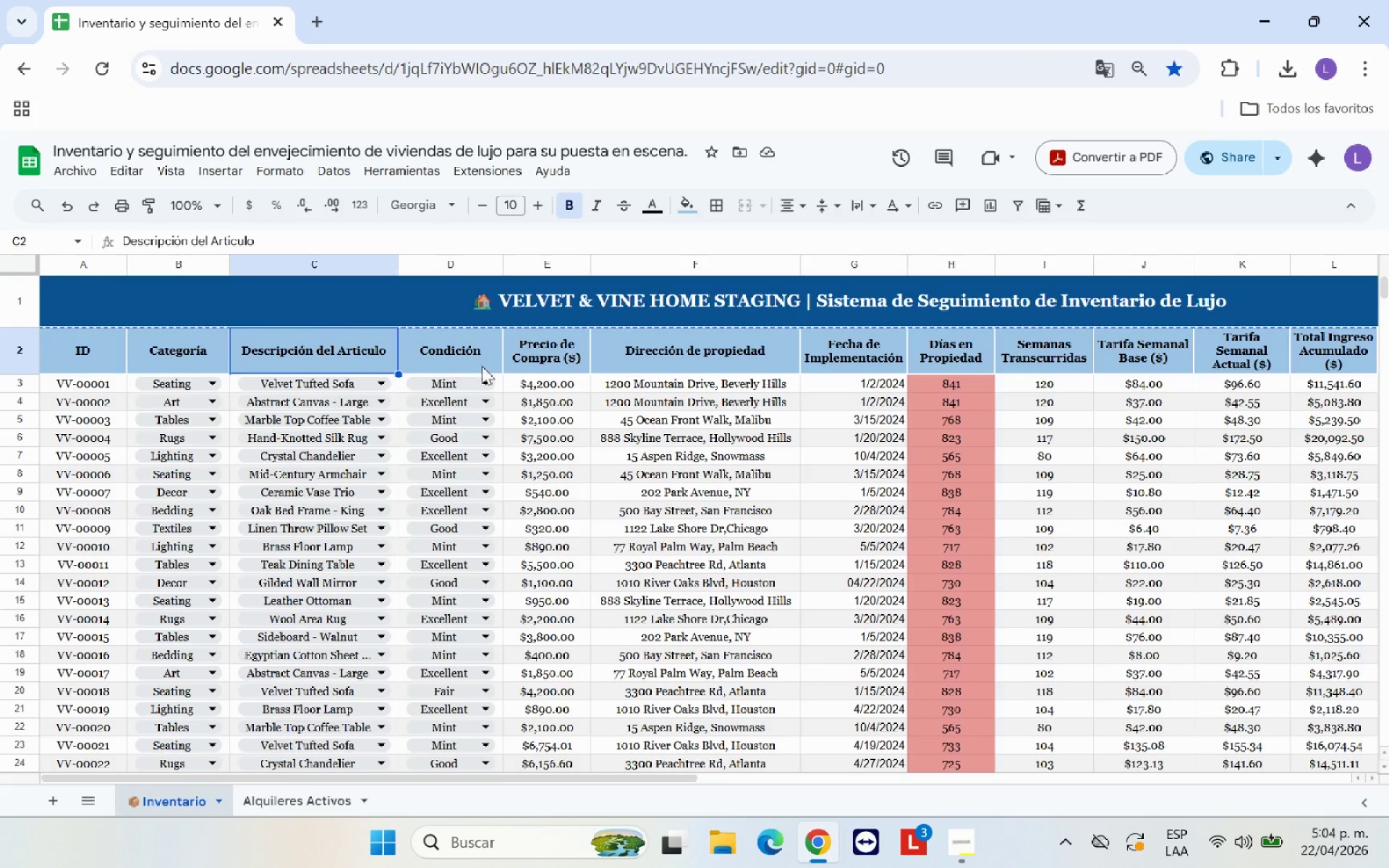 
left_click([517, 353])
 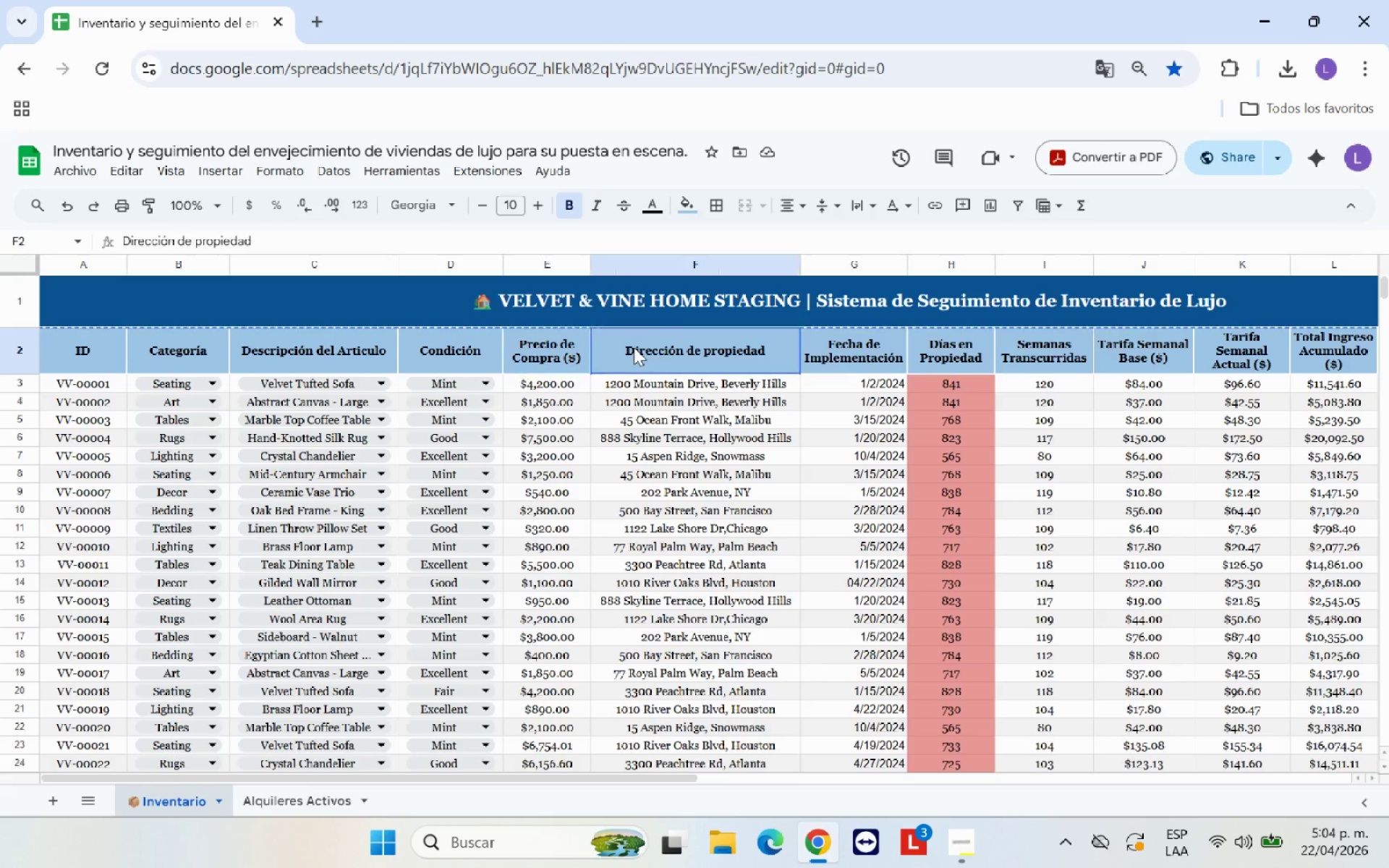 
double_click([634, 347])
 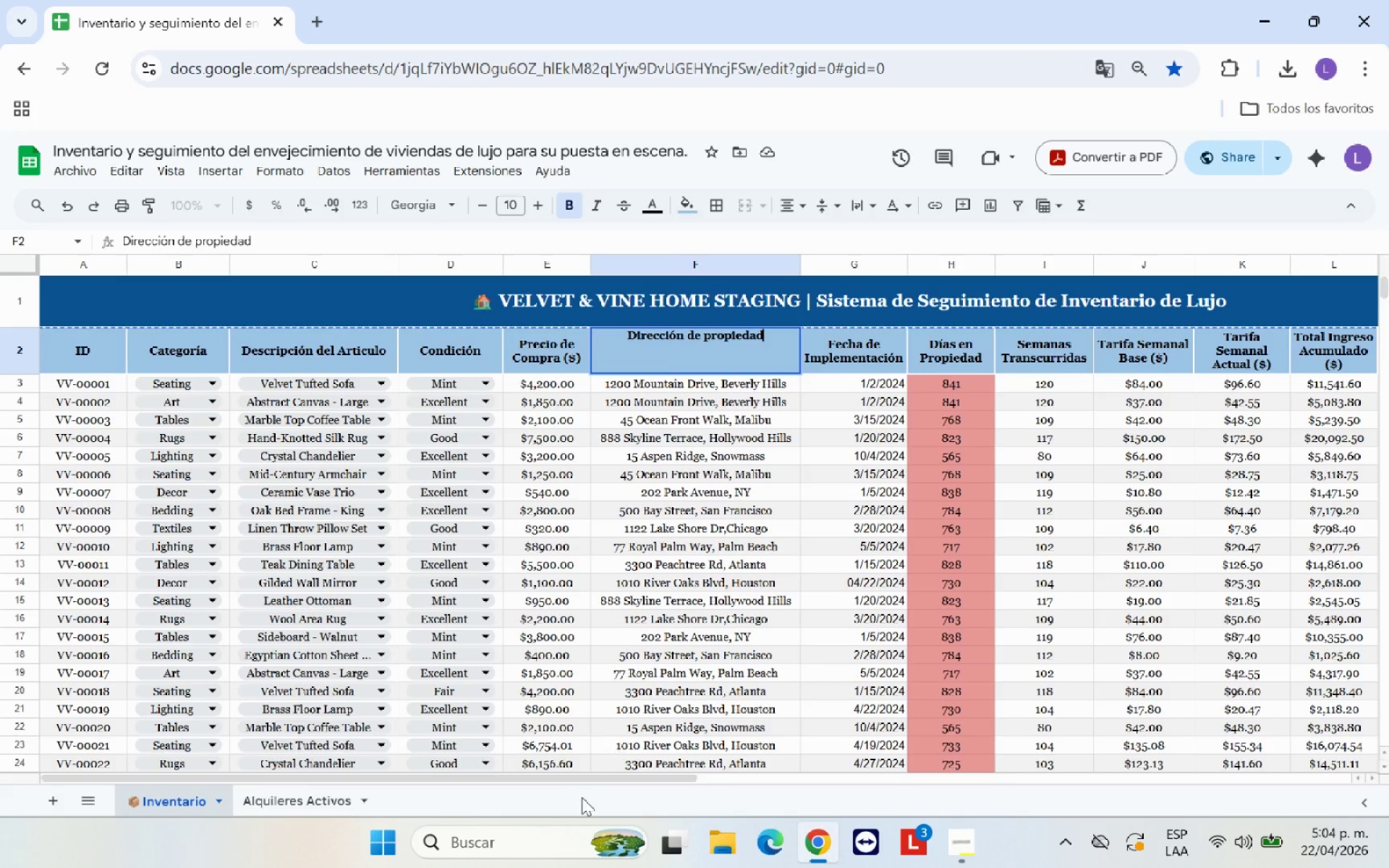 
left_click_drag(start_coordinate=[572, 780], to_coordinate=[917, 770])
 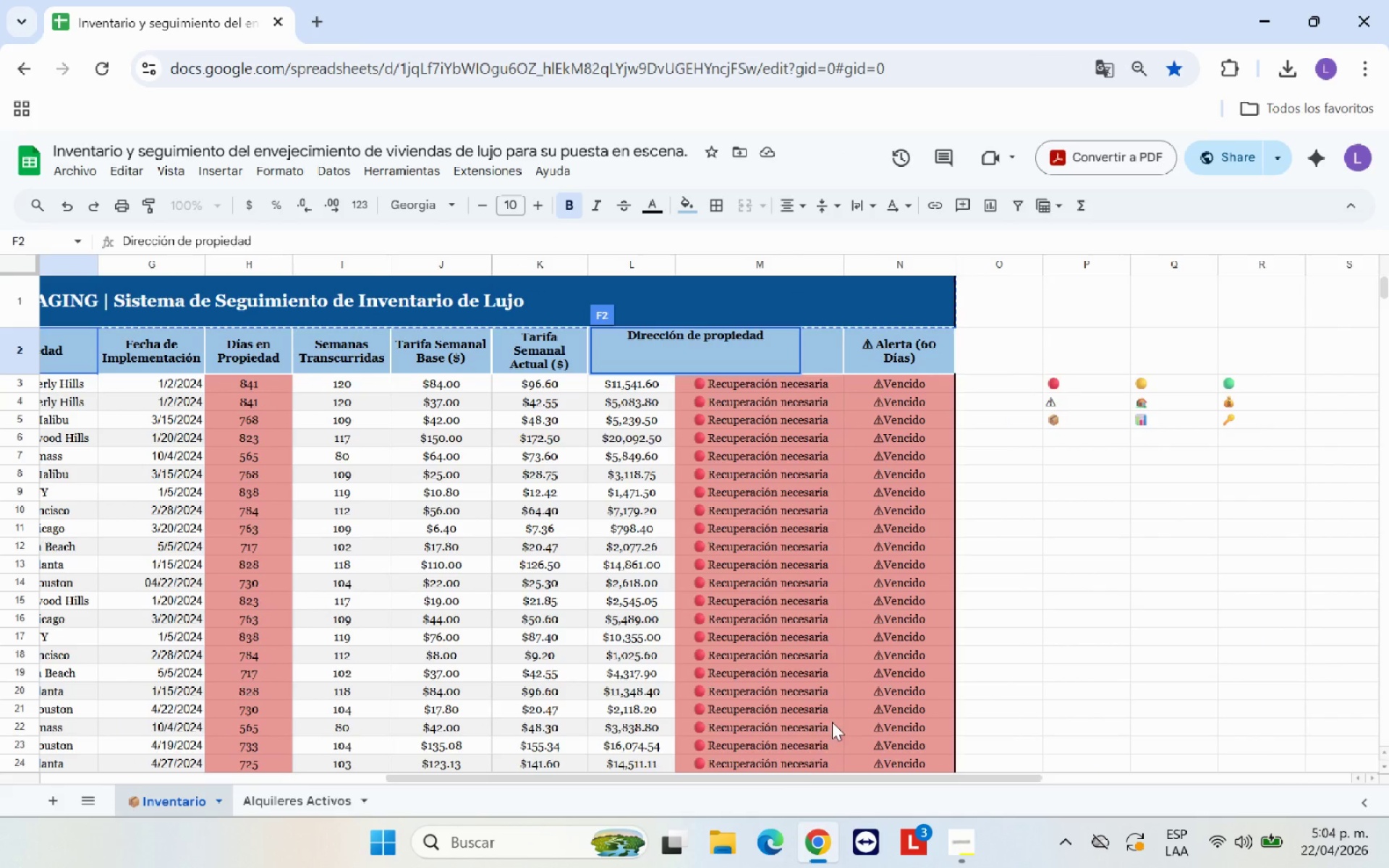 
left_click_drag(start_coordinate=[773, 780], to_coordinate=[288, 770])
 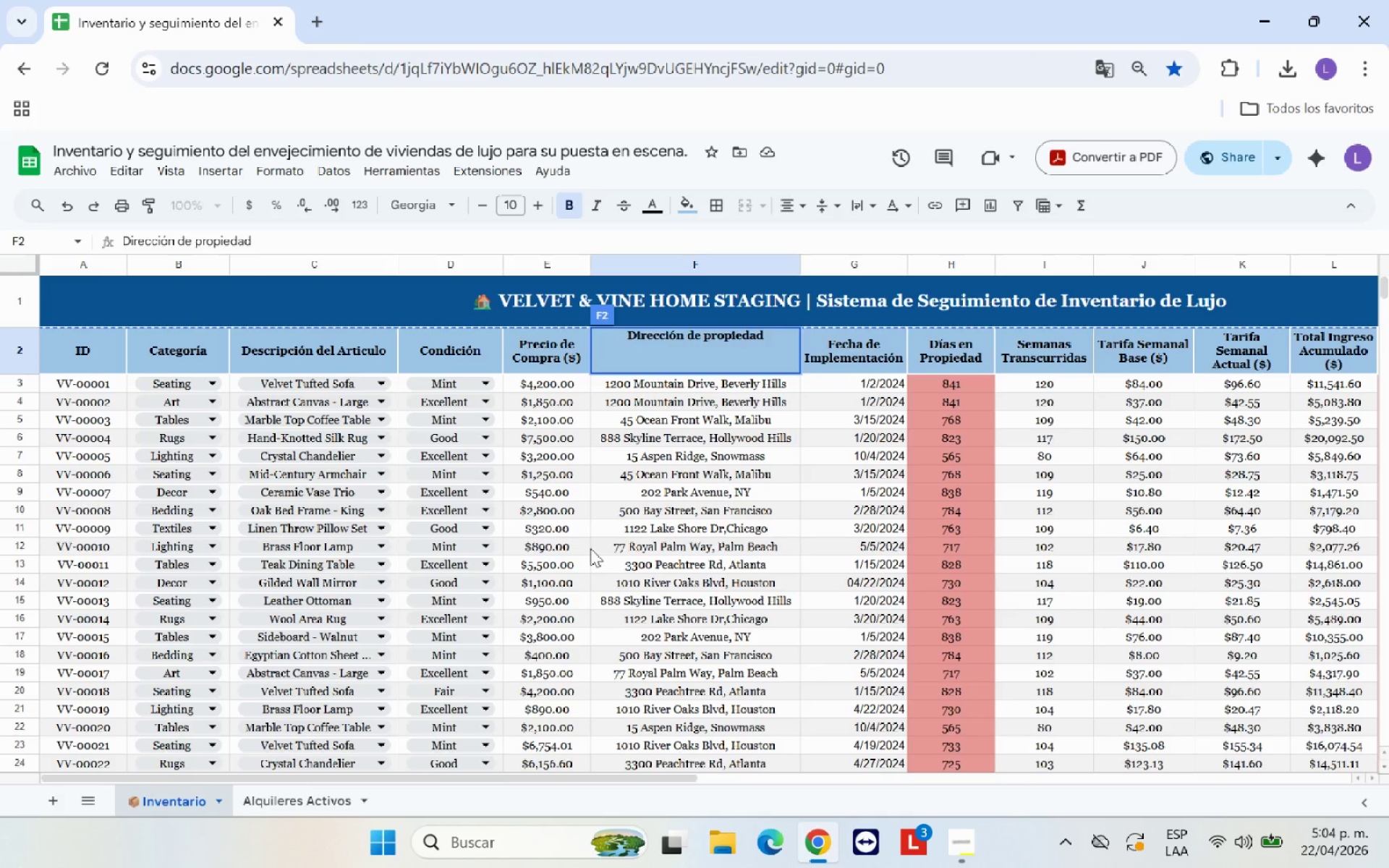 
left_click([590, 548])
 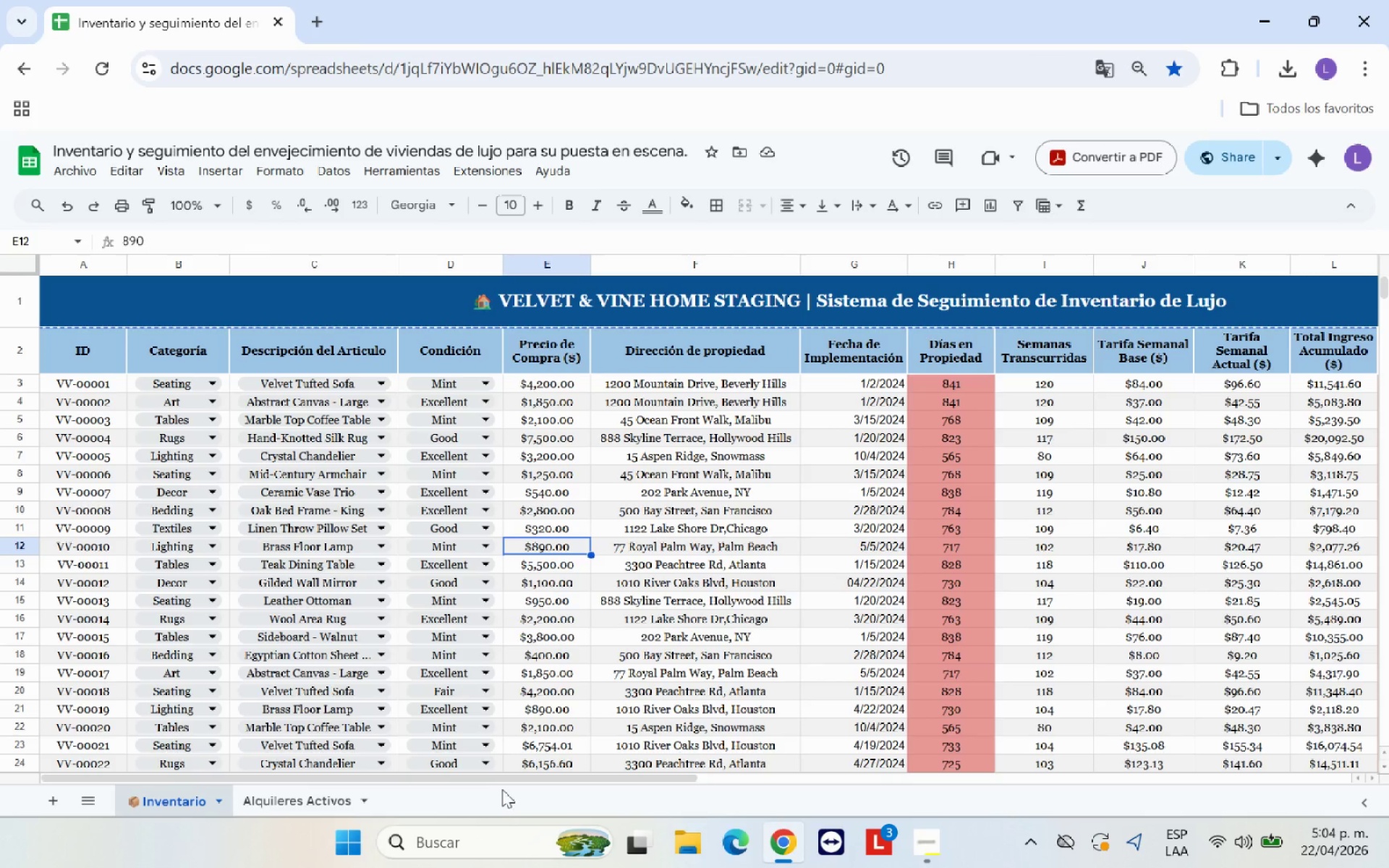 
left_click_drag(start_coordinate=[504, 777], to_coordinate=[957, 776])
 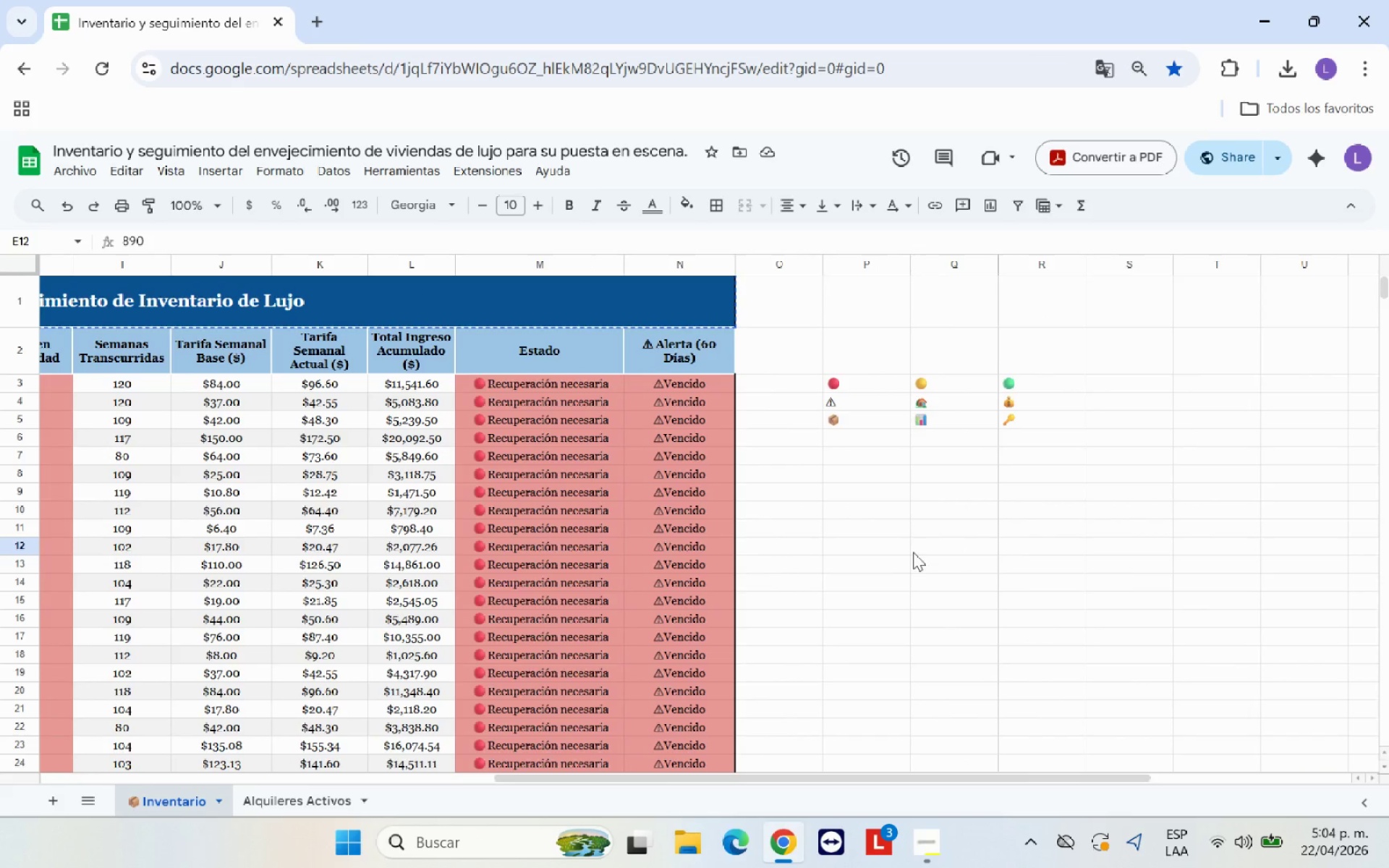 
left_click([875, 527])
 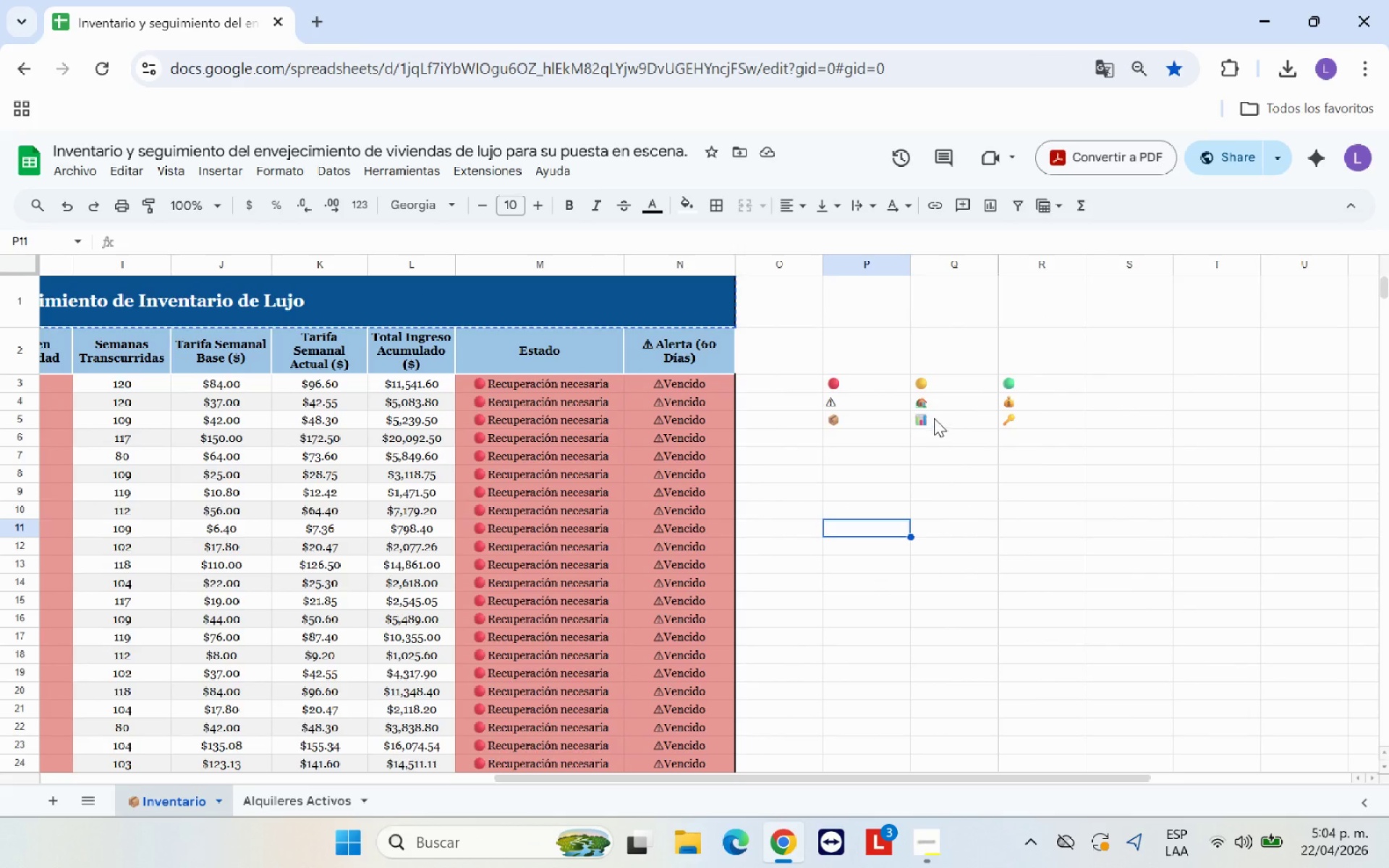 
left_click([1021, 417])
 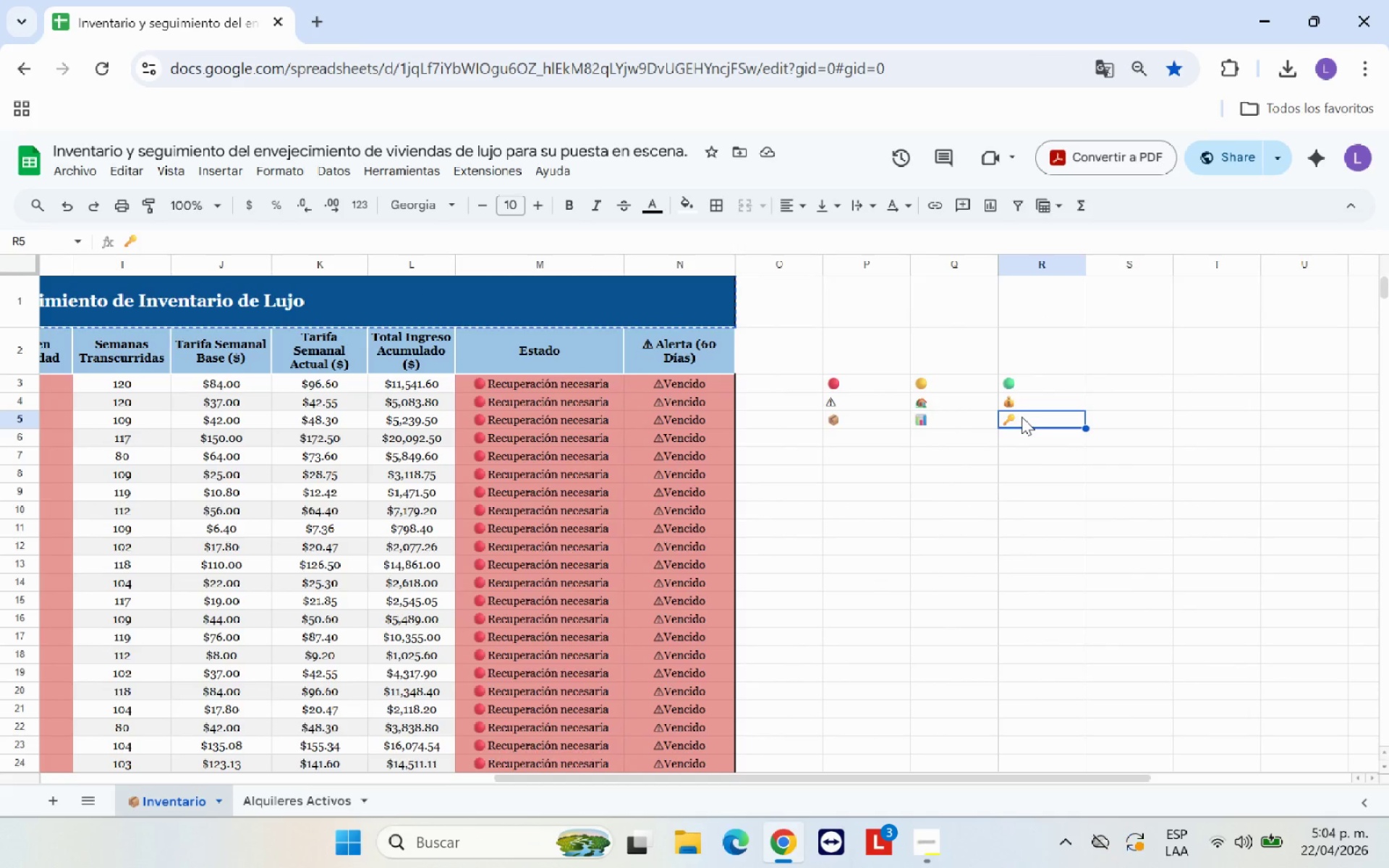 
hold_key(key=ControlLeft, duration=1.59)
 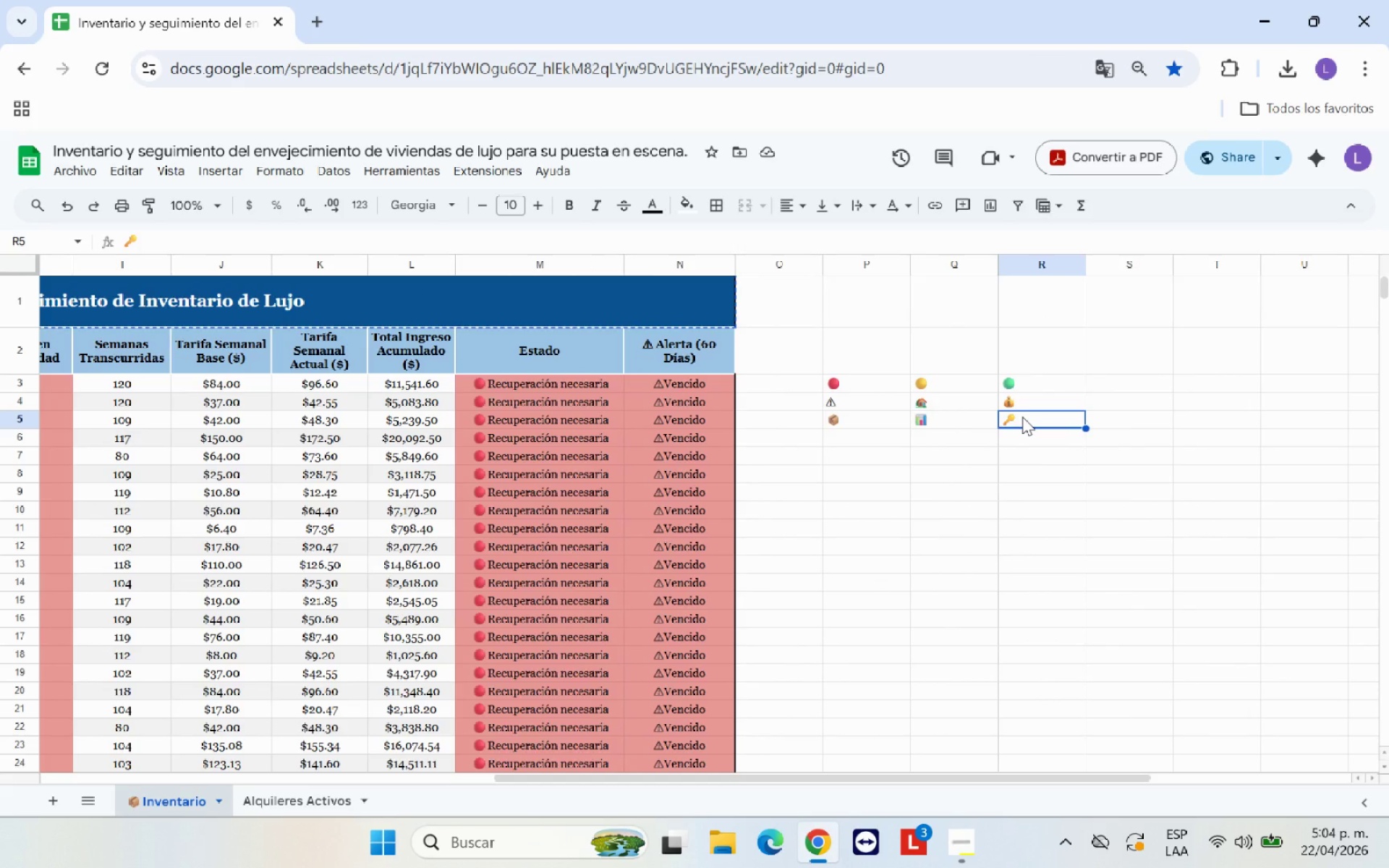 
key(Control+ControlLeft)
 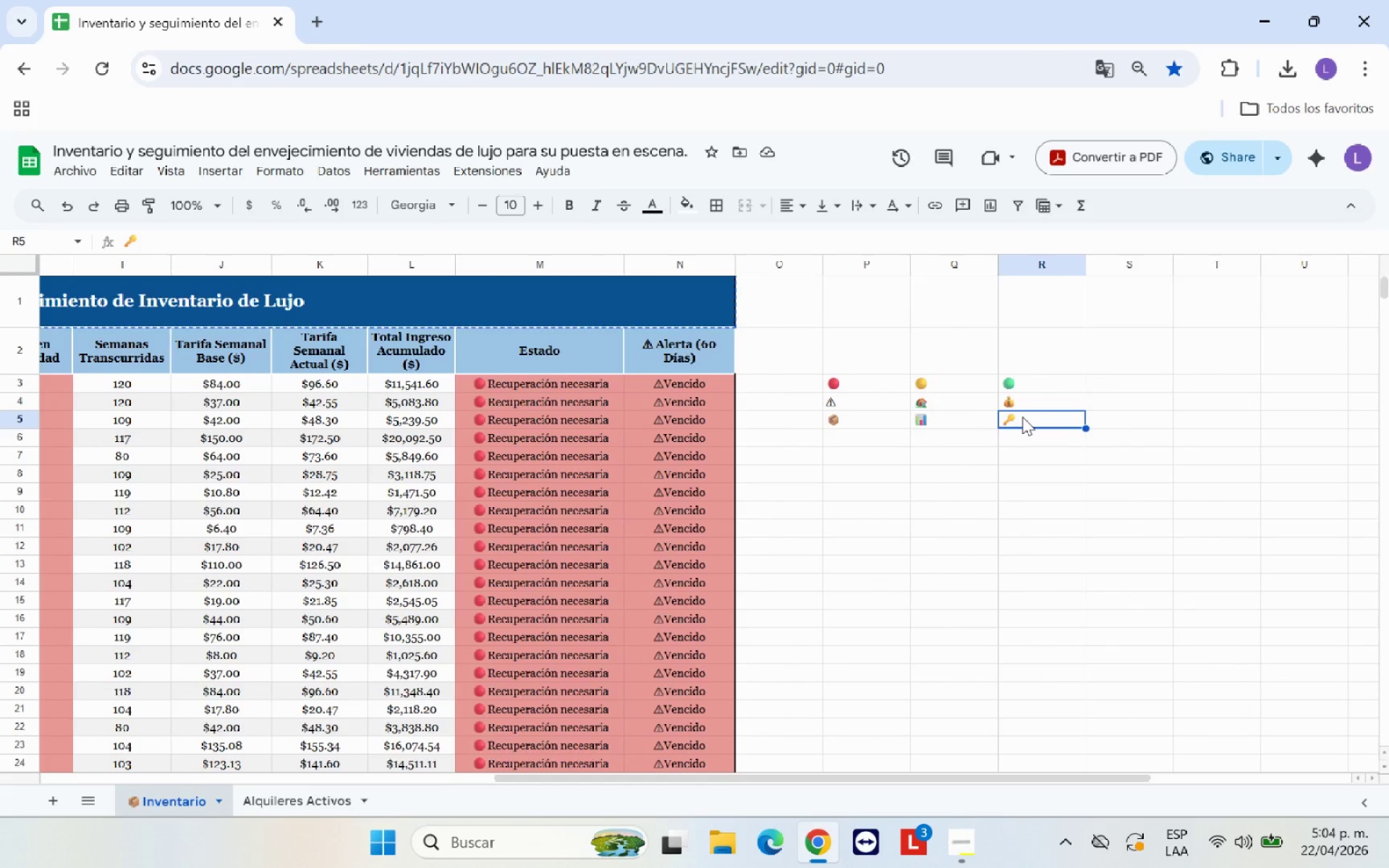 
key(Control+ControlLeft)
 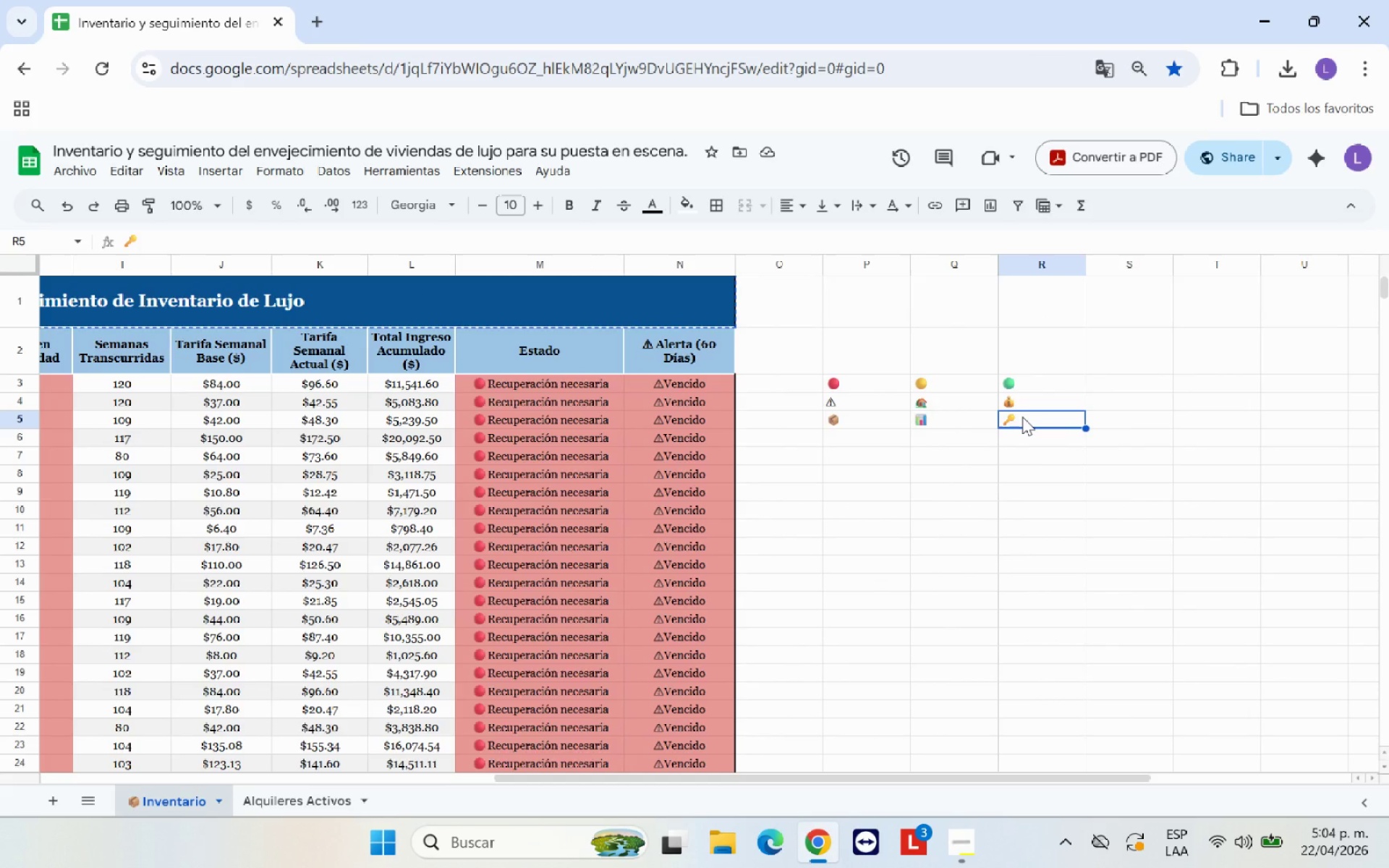 
key(Control+ControlLeft)
 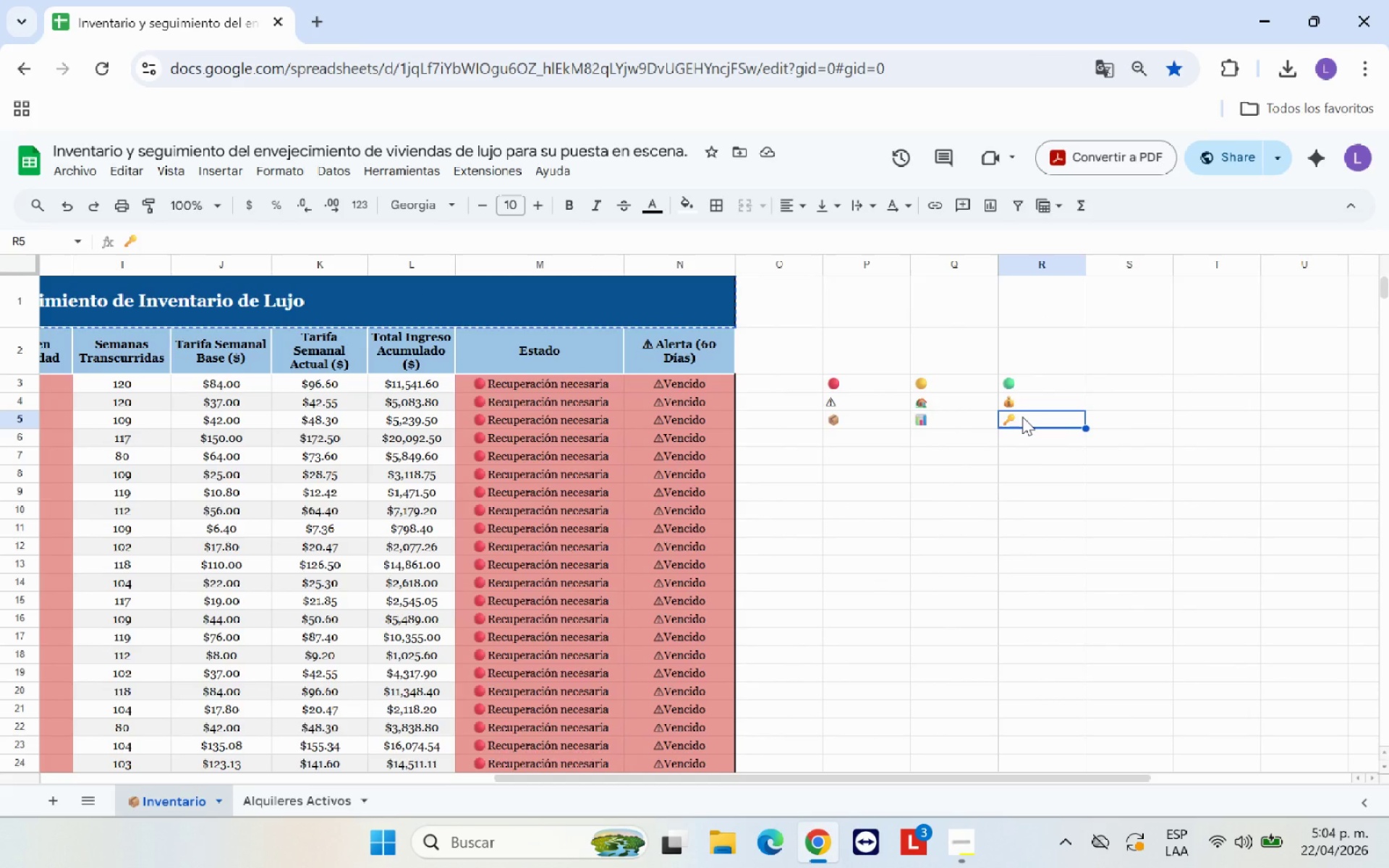 
hold_key(key=ControlLeft, duration=1.17)
 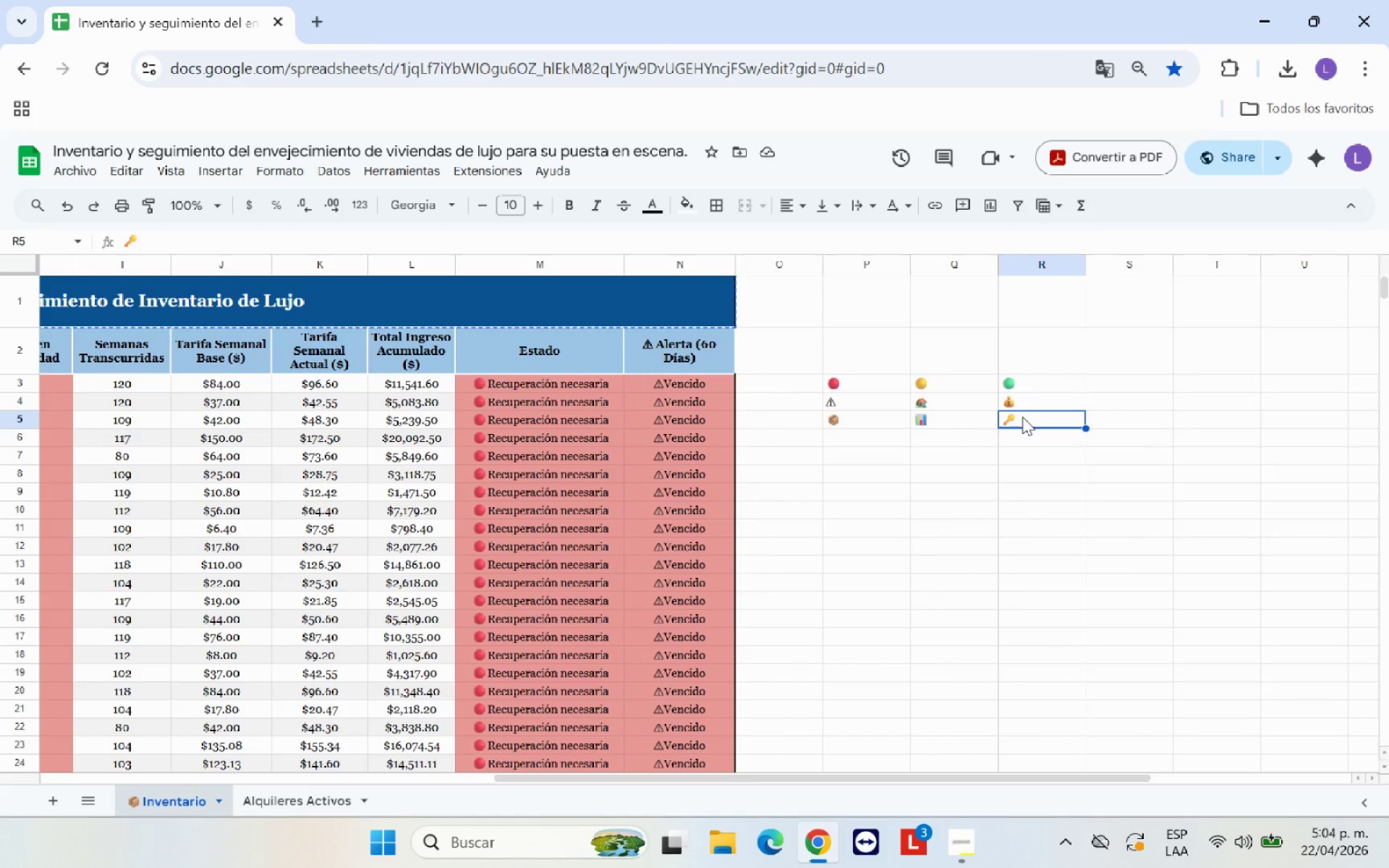 
key(Control+C)
 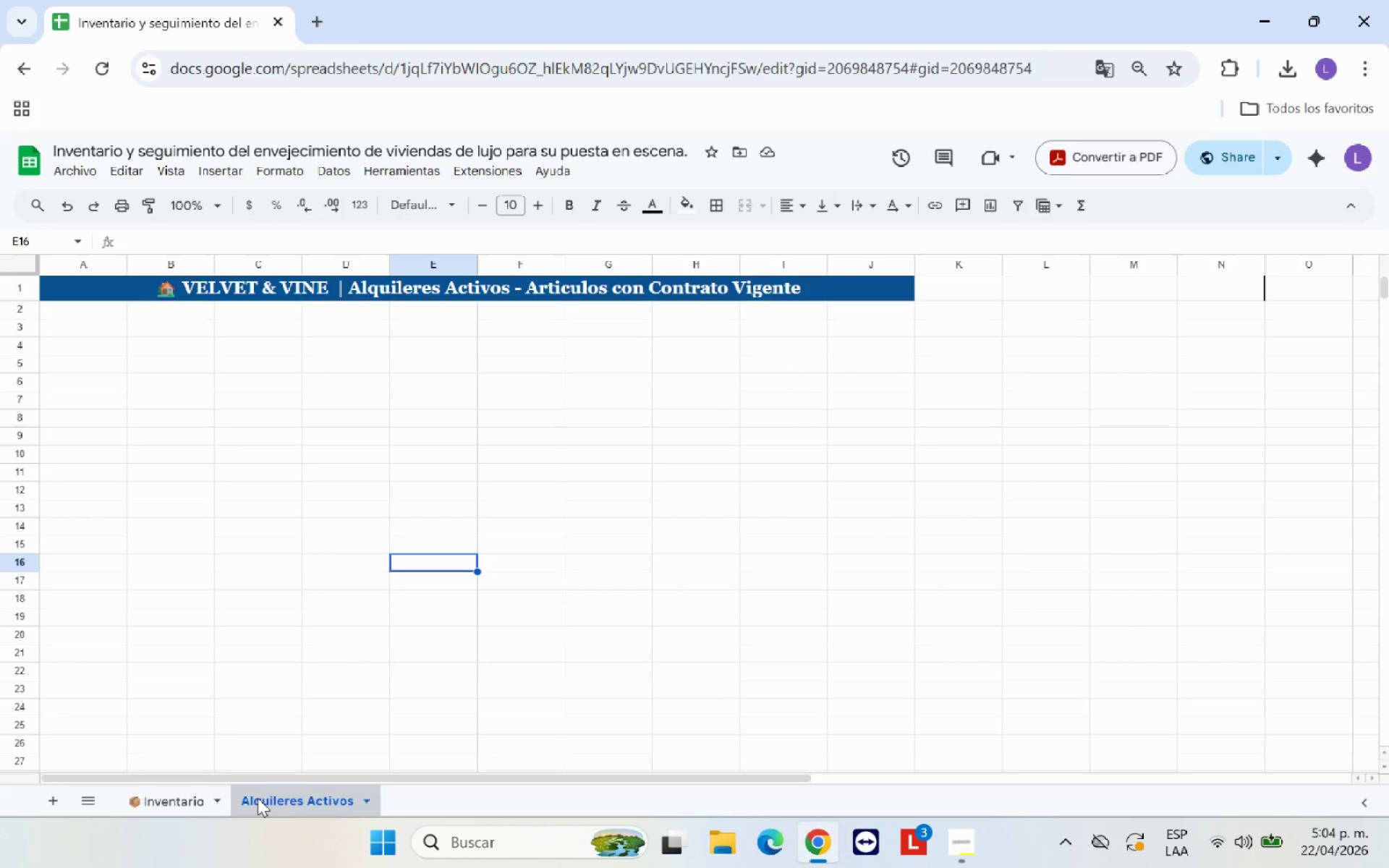 
double_click([243, 799])
 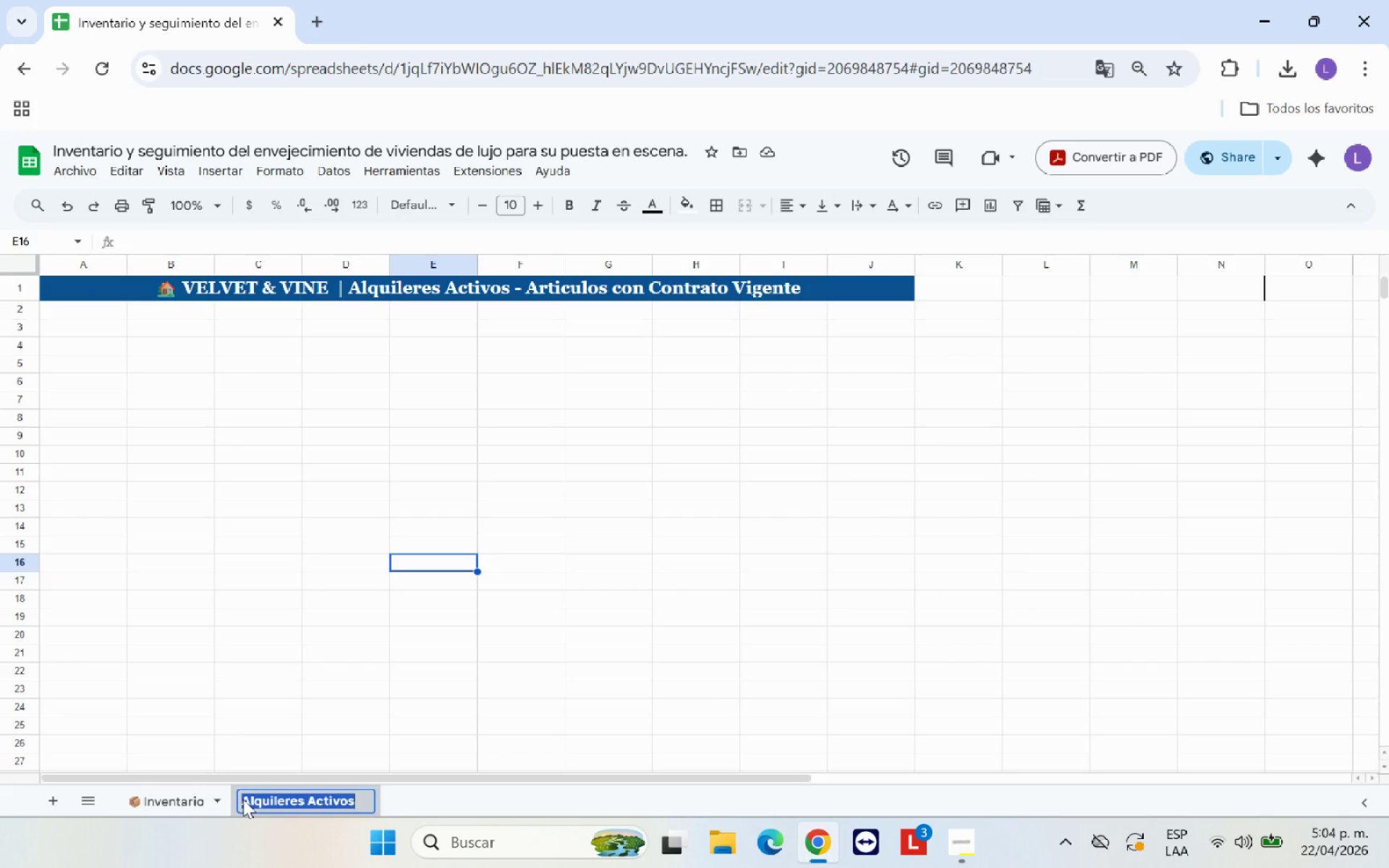 
left_click([243, 799])
 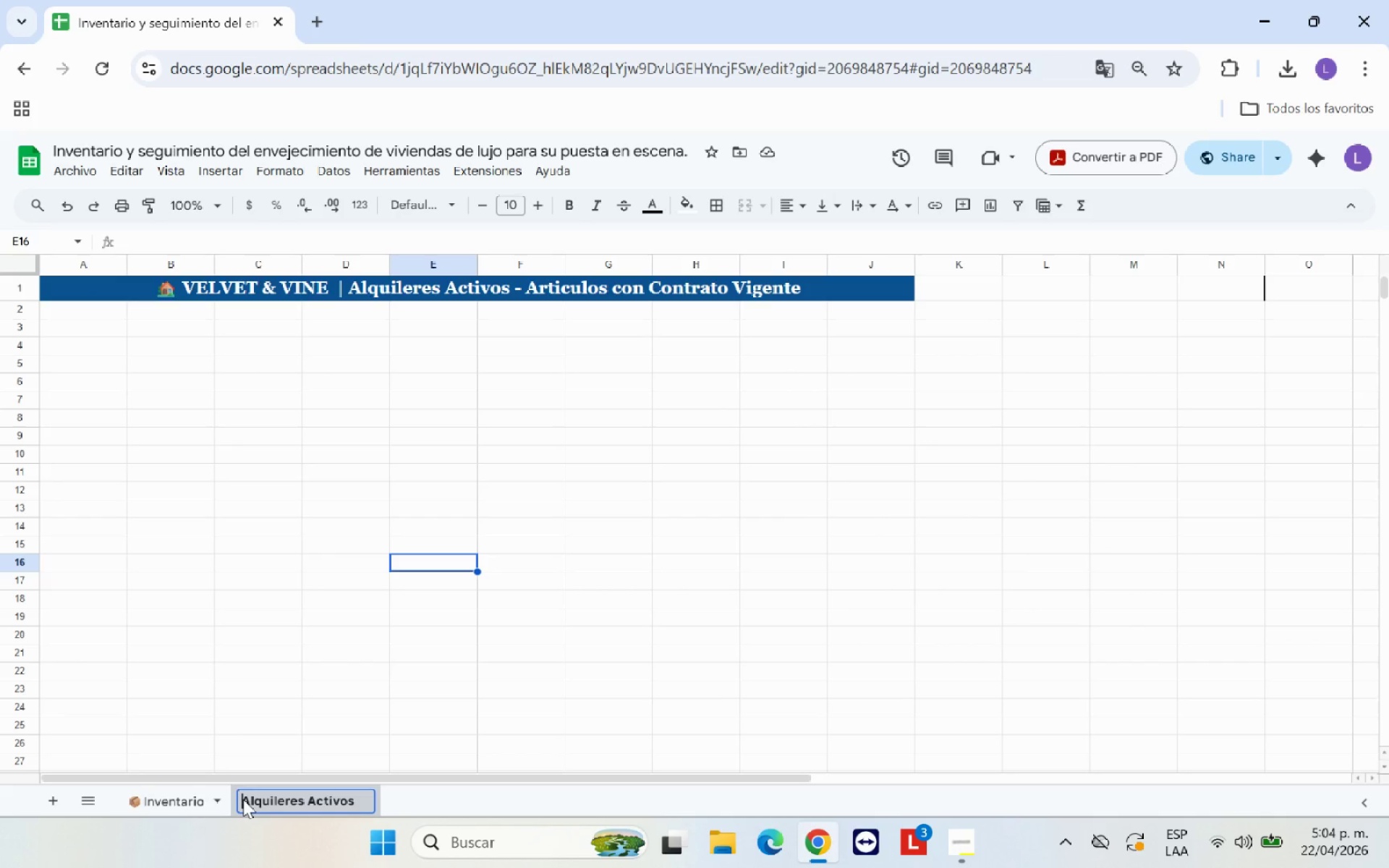 
key(Control+V)
 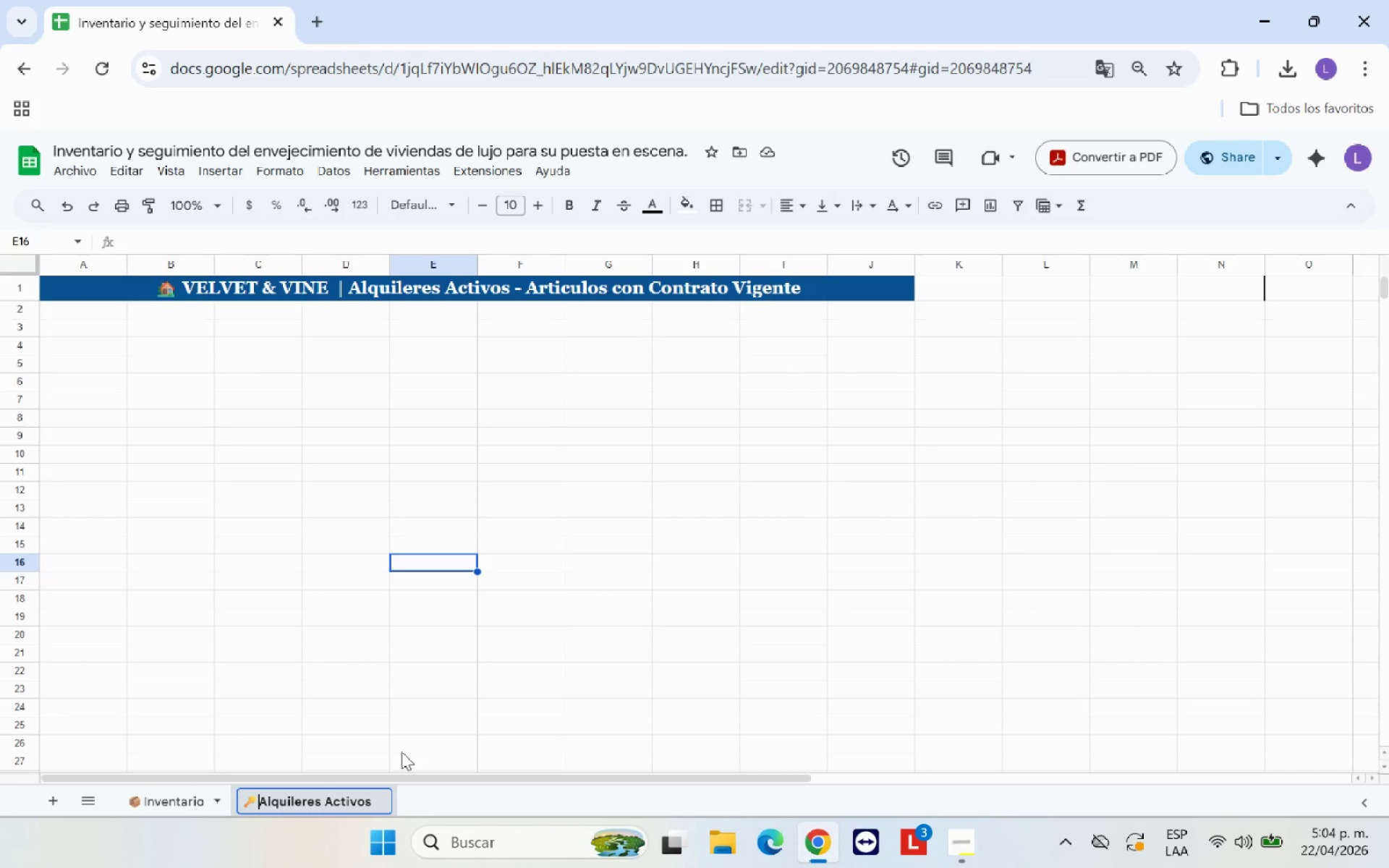 
left_click([436, 685])
 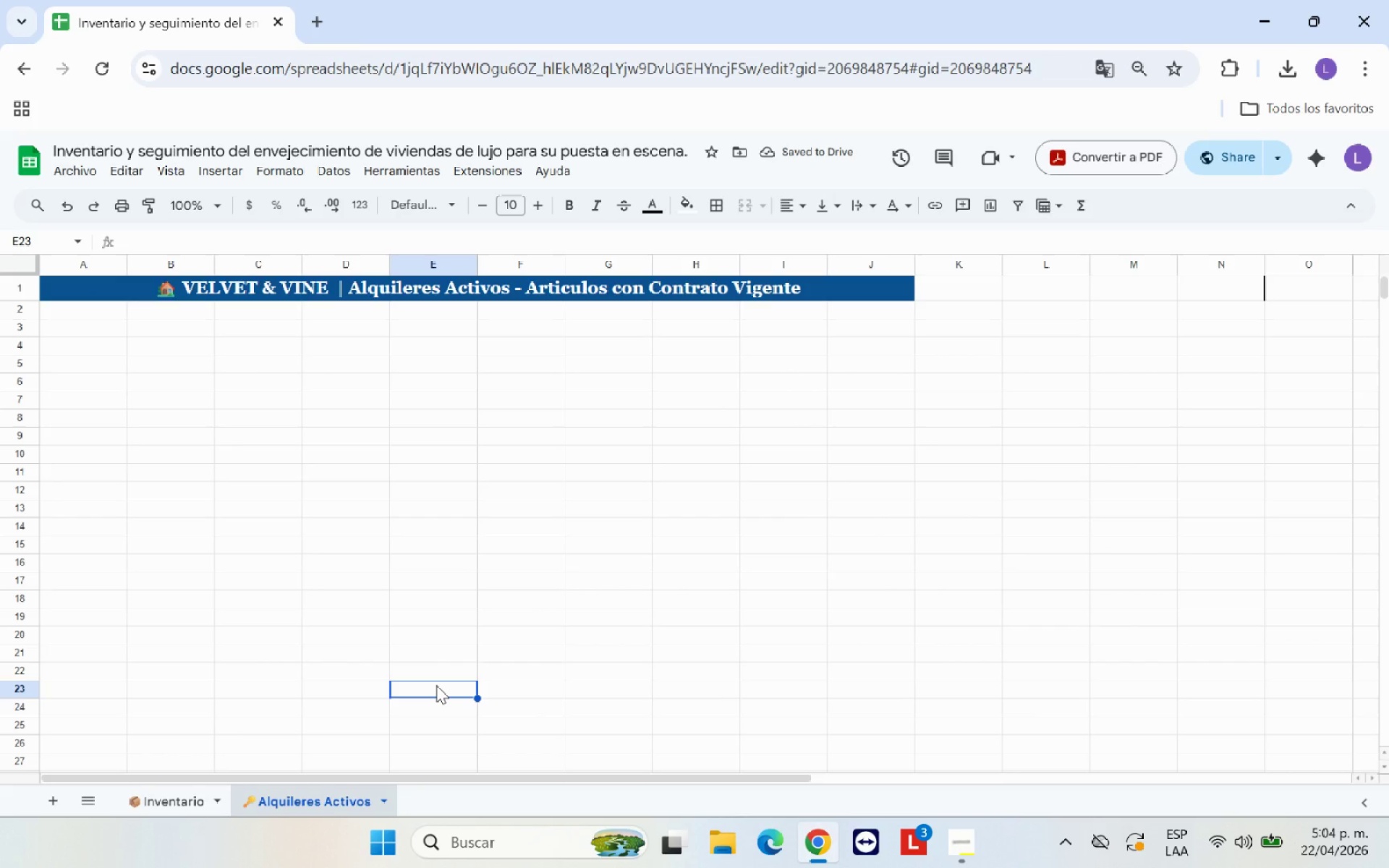 
wait(8.22)
 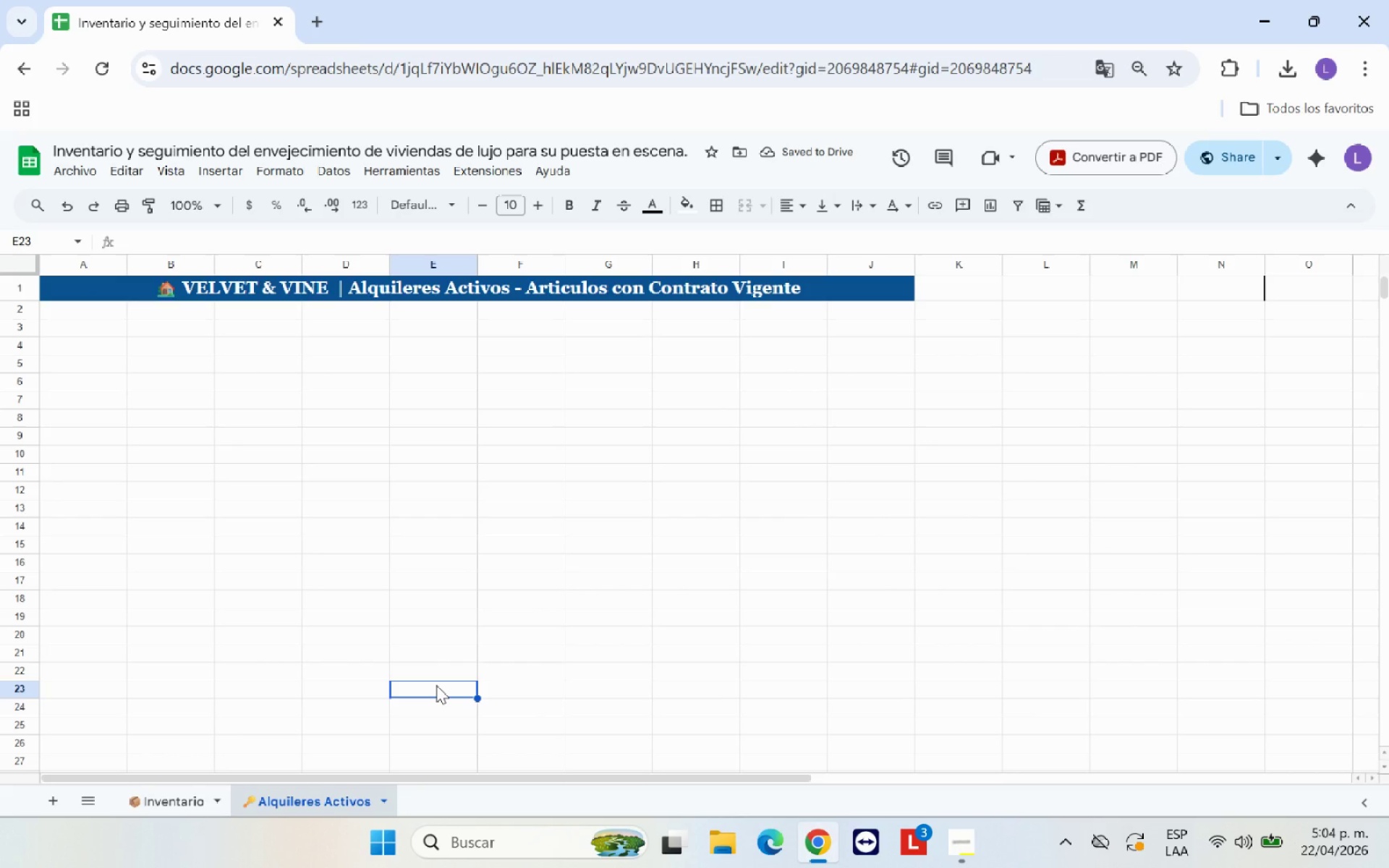 
left_click([156, 798])
 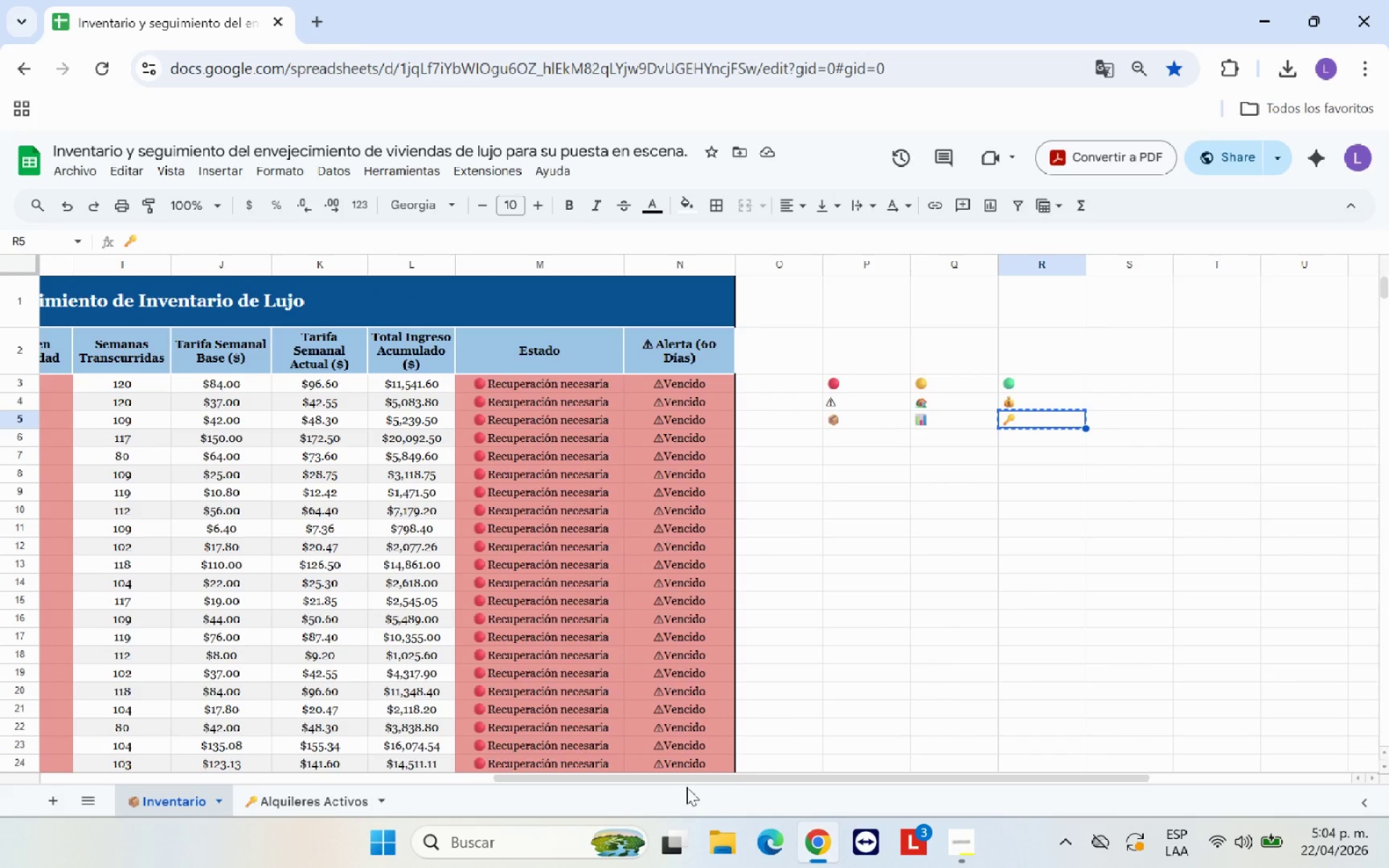 
left_click_drag(start_coordinate=[697, 775], to_coordinate=[140, 767])
 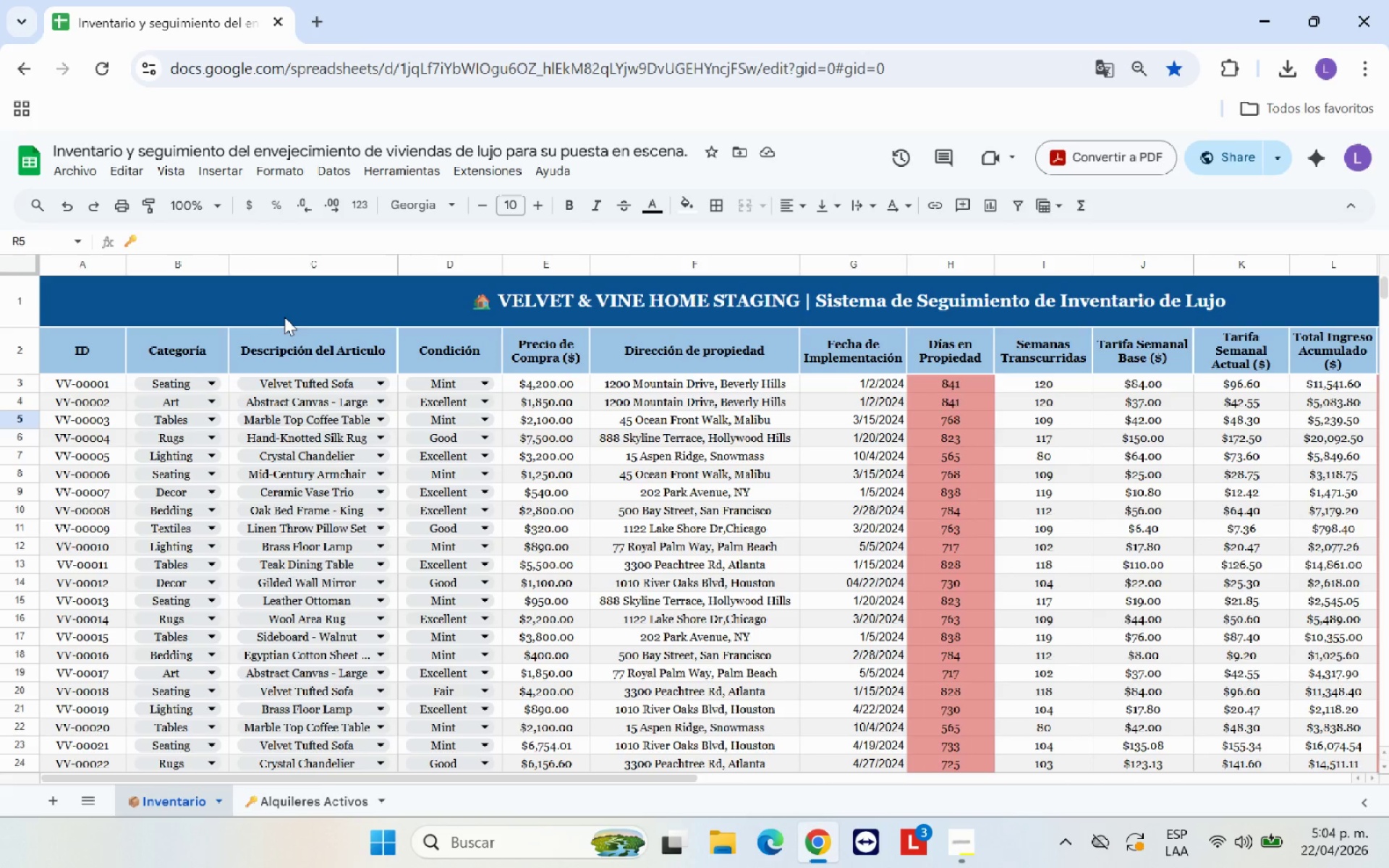 
left_click([281, 310])
 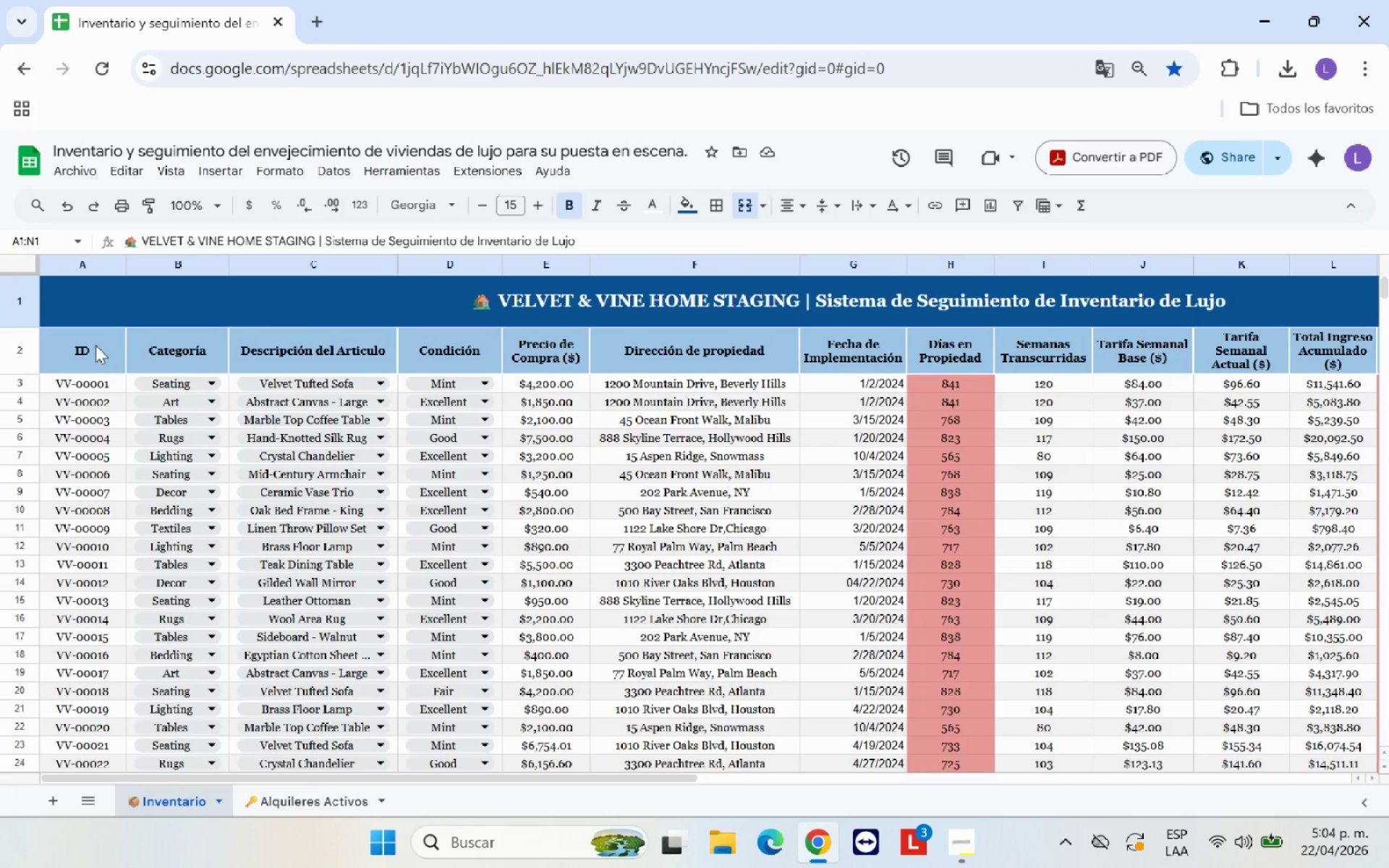 
left_click_drag(start_coordinate=[95, 343], to_coordinate=[88, 444])
 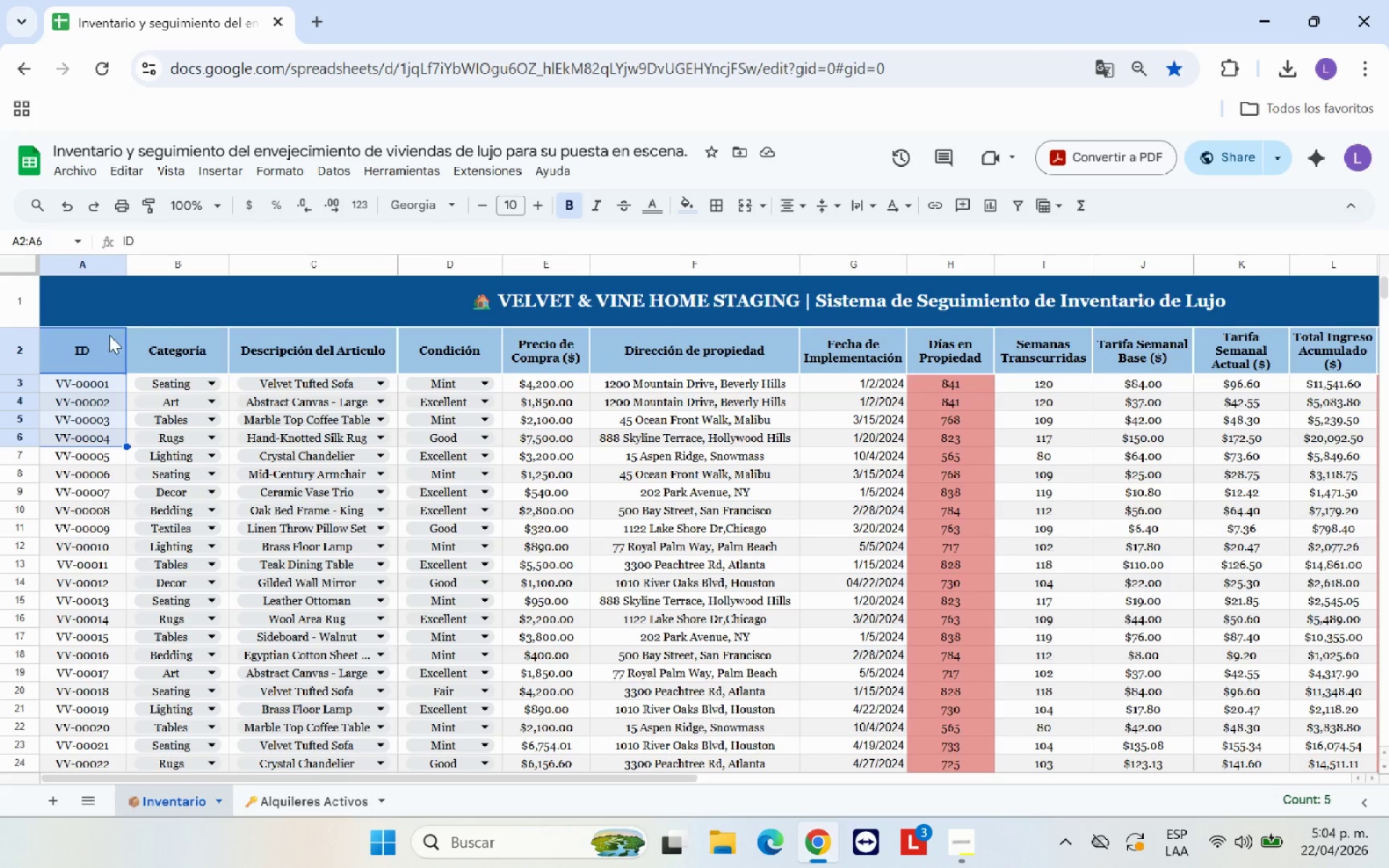 
left_click([98, 346])
 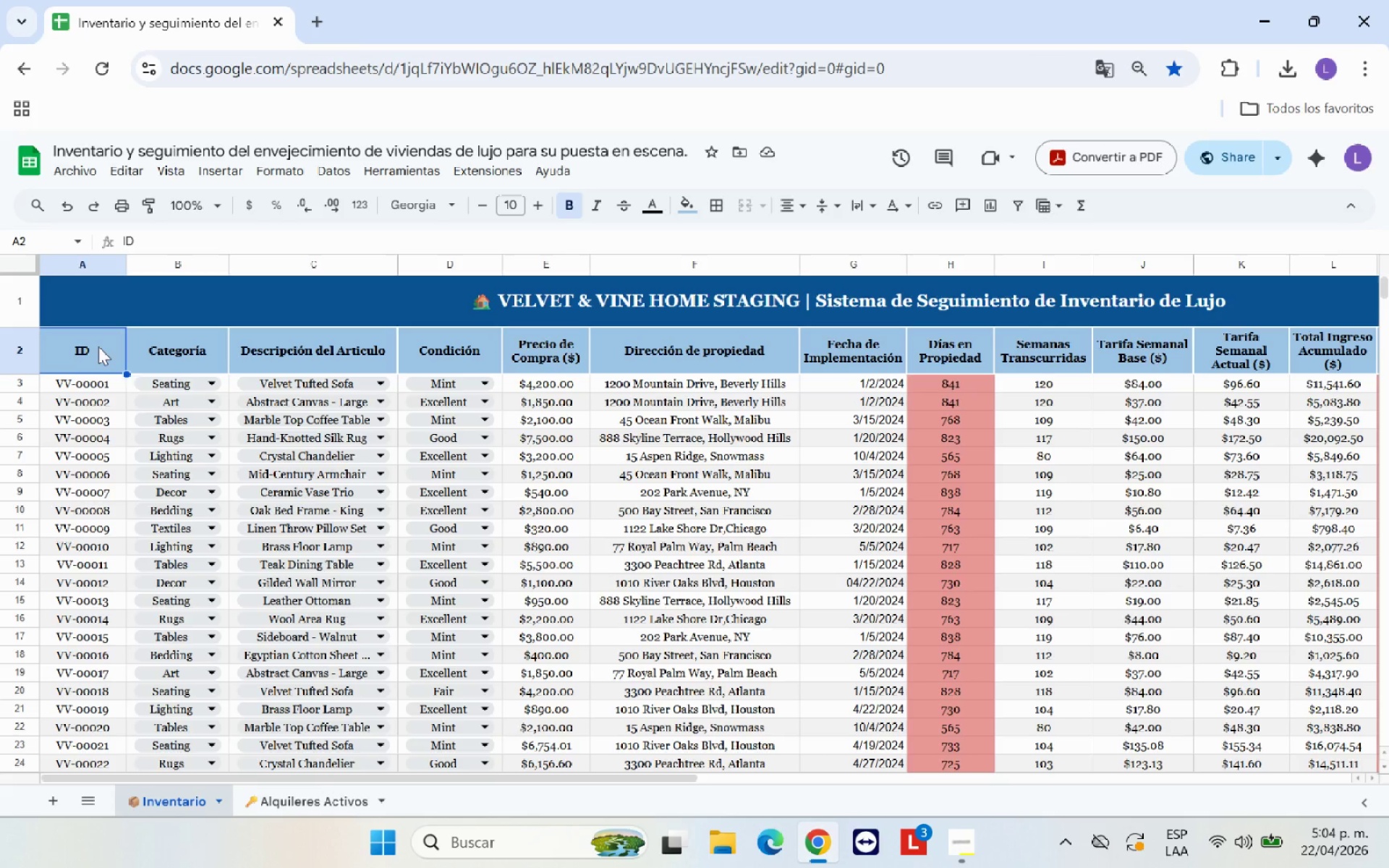 
left_click_drag(start_coordinate=[98, 346], to_coordinate=[346, 461])
 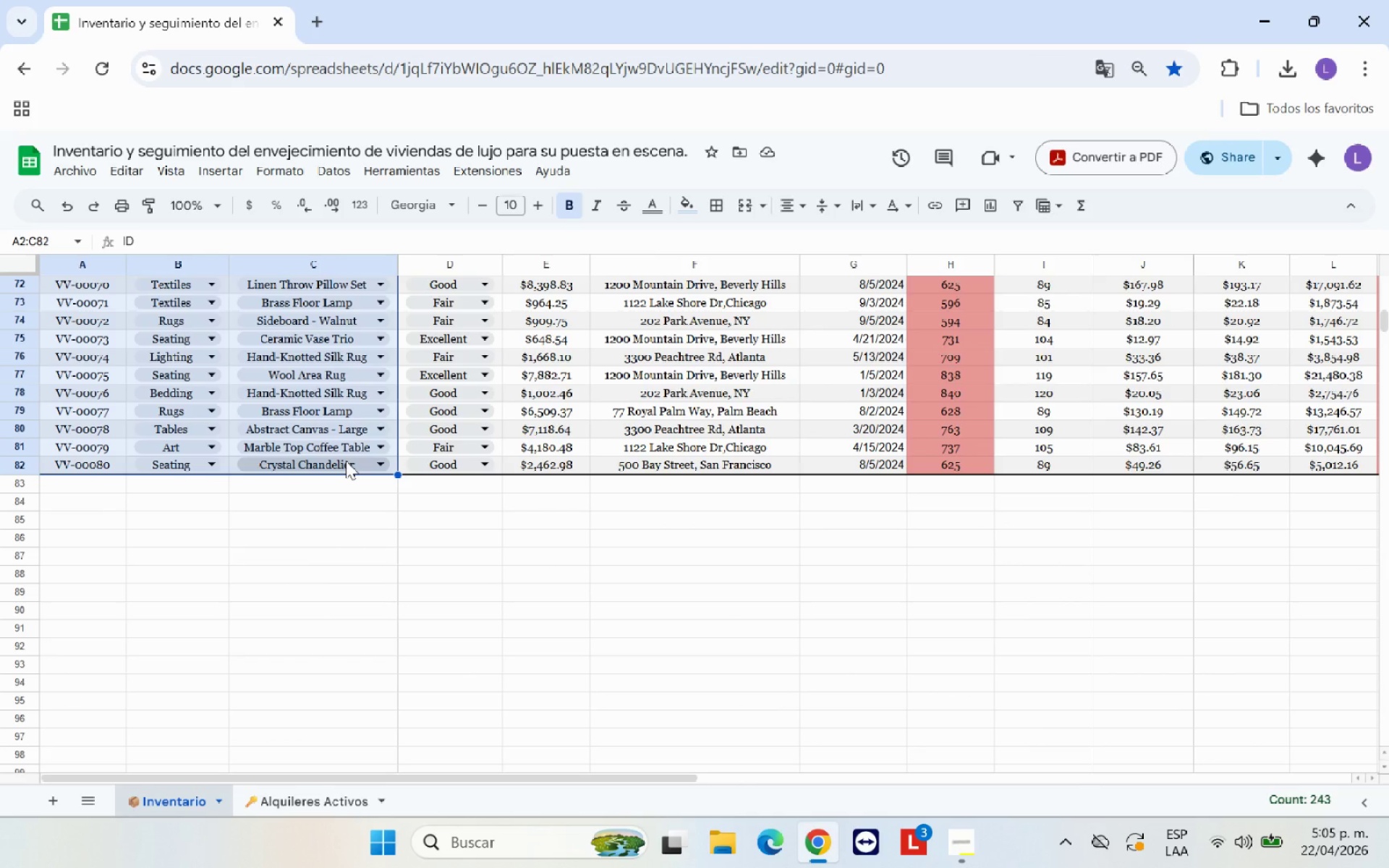 
key(Control+C)
 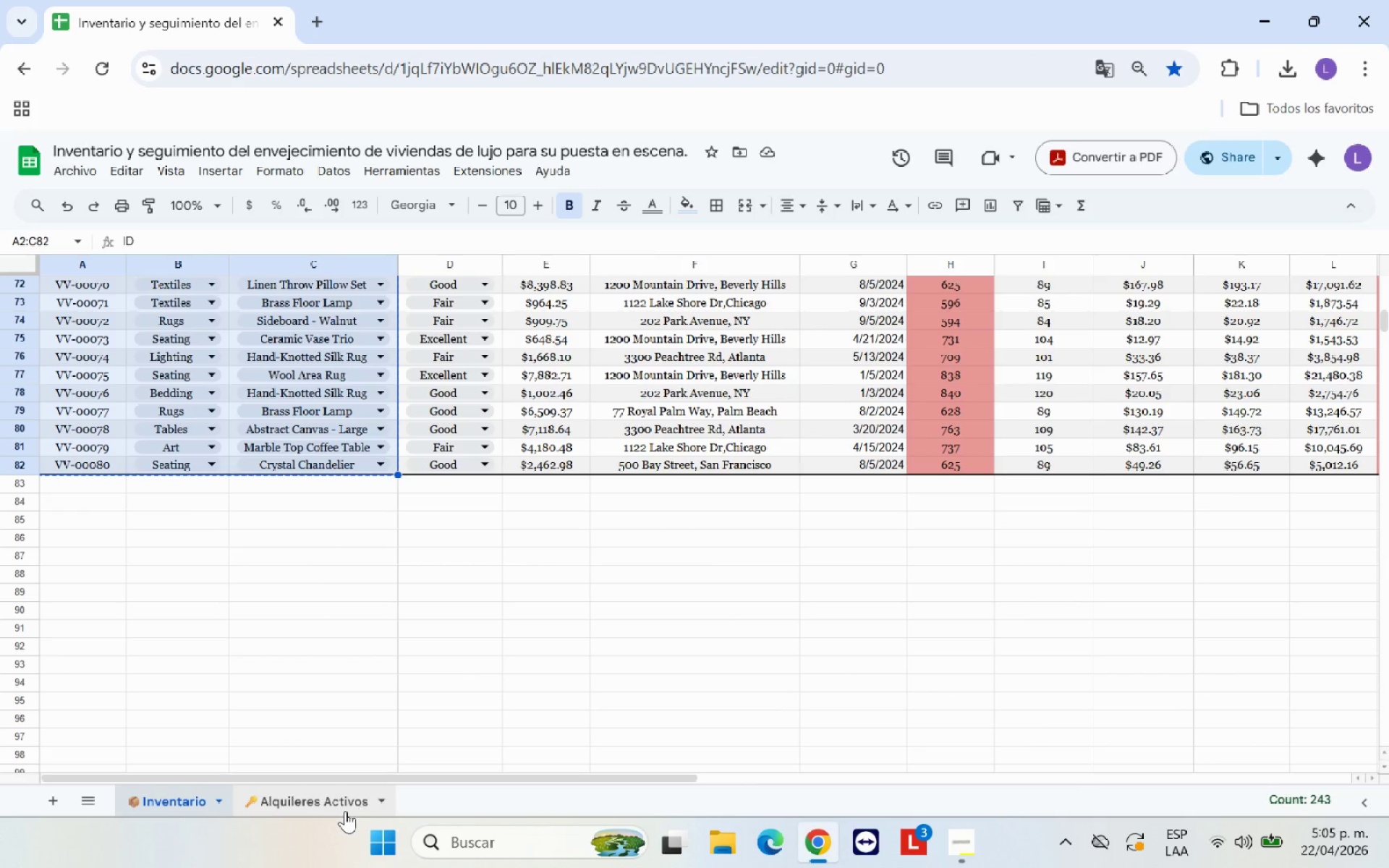 
left_click([339, 804])
 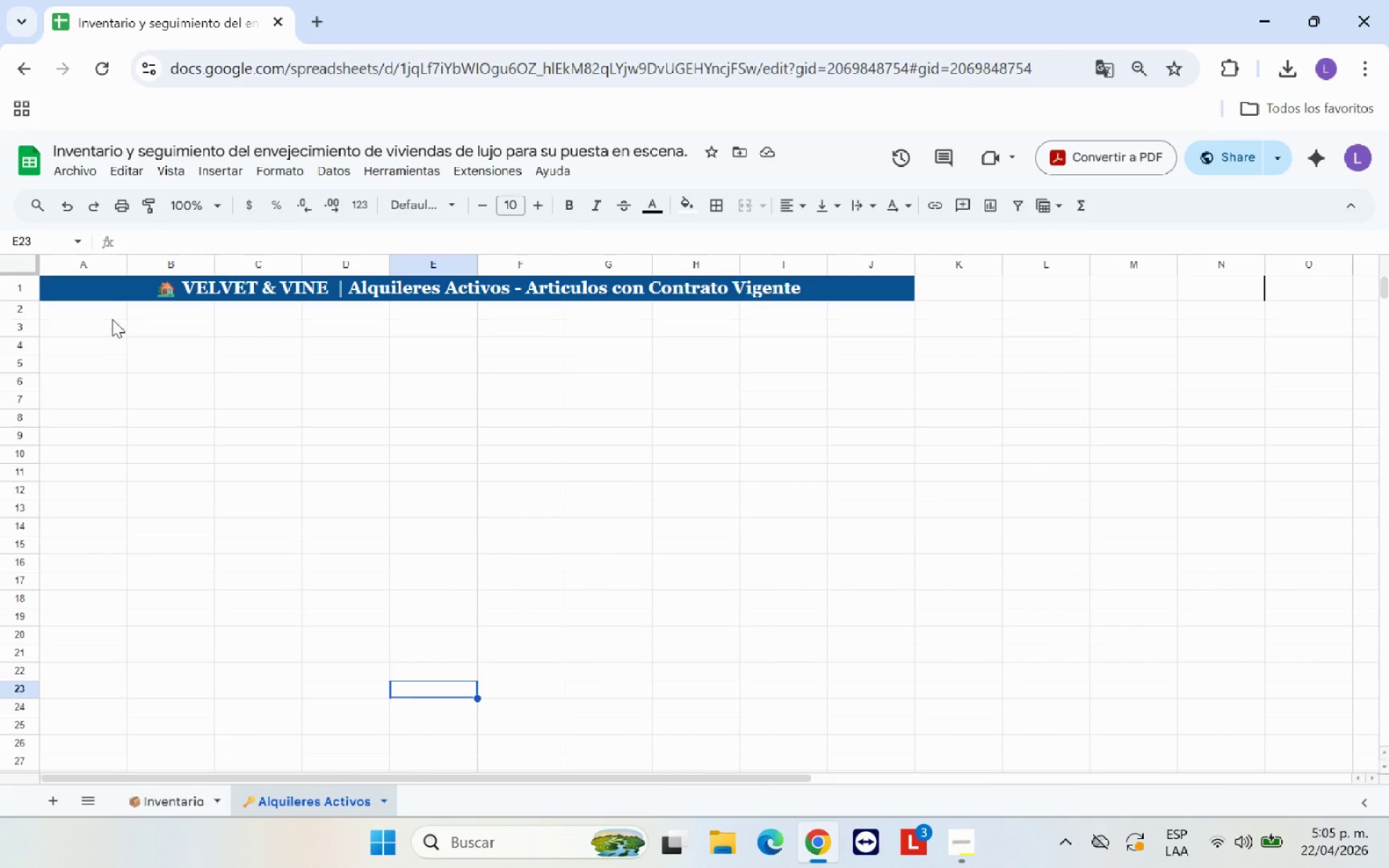 
left_click([108, 311])
 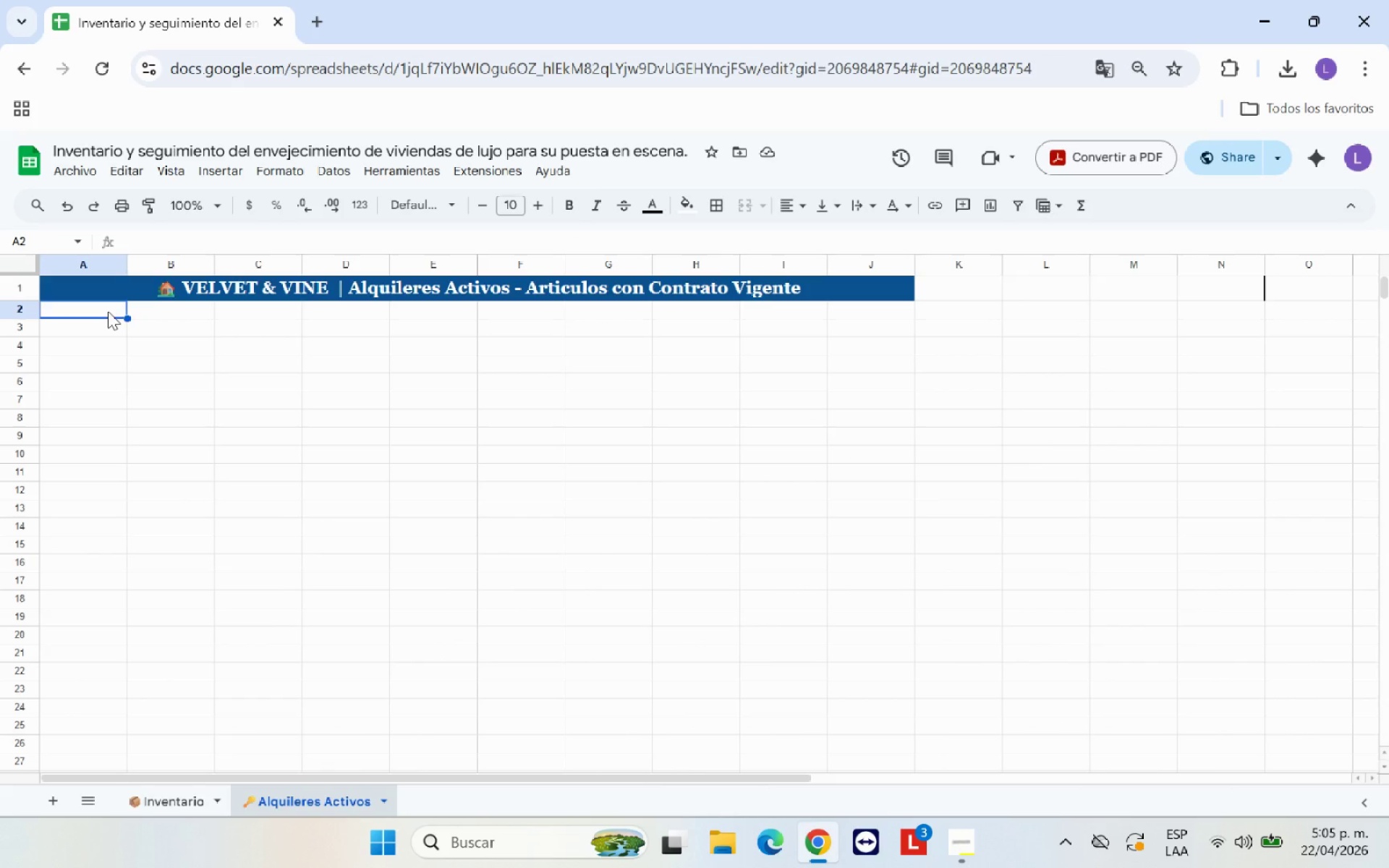 
key(Control+V)
 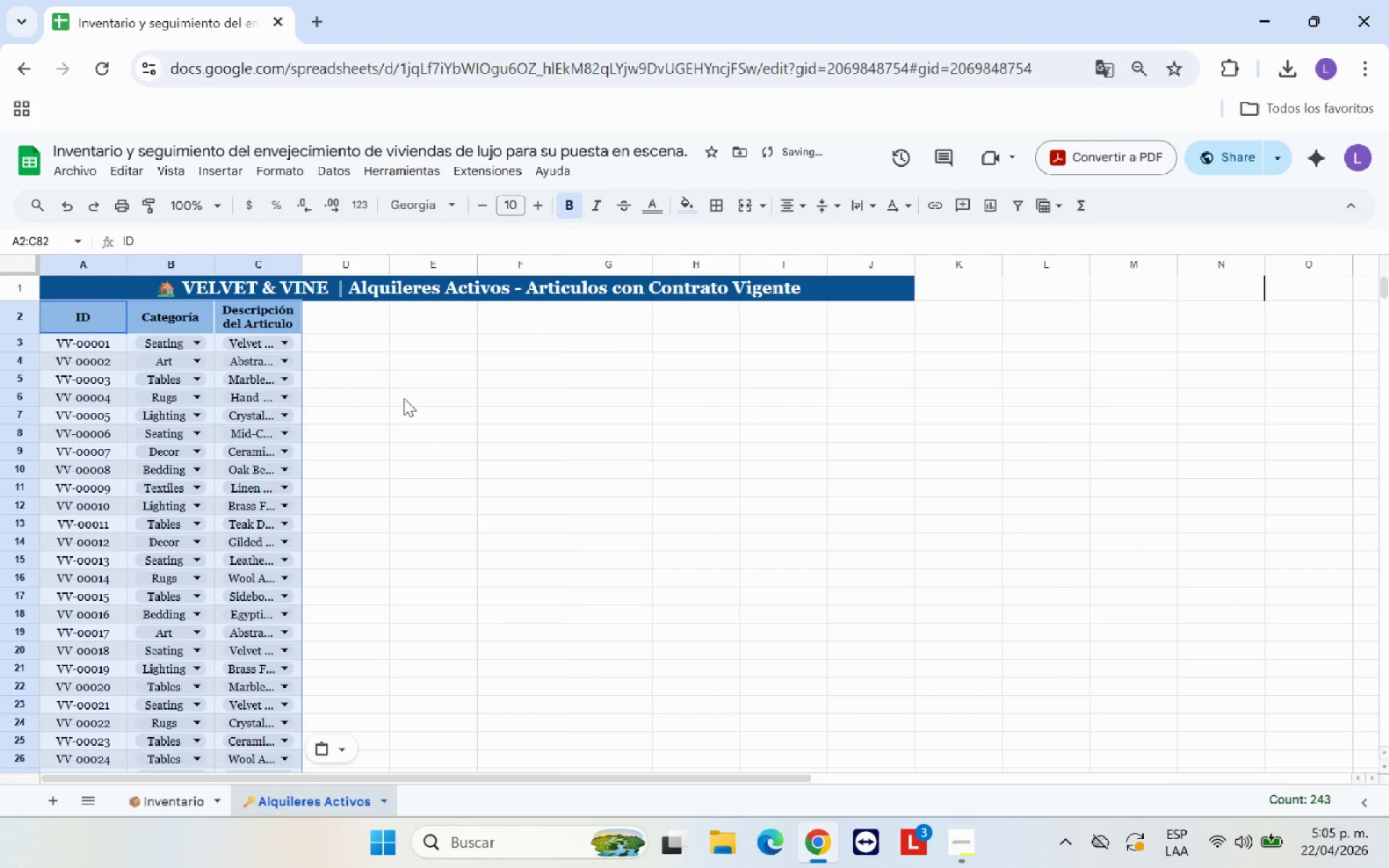 
left_click([404, 398])
 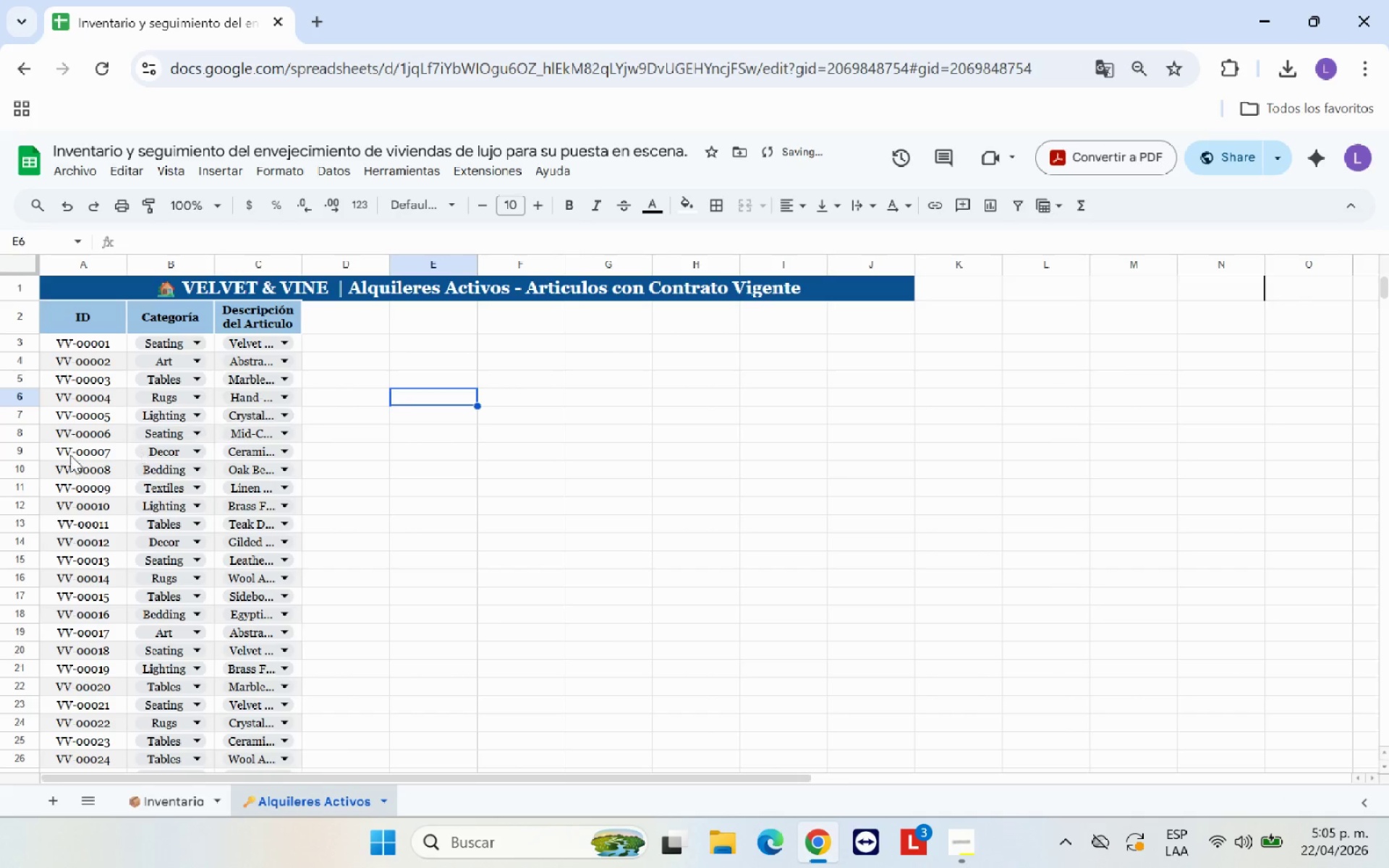 
left_click([60, 456])
 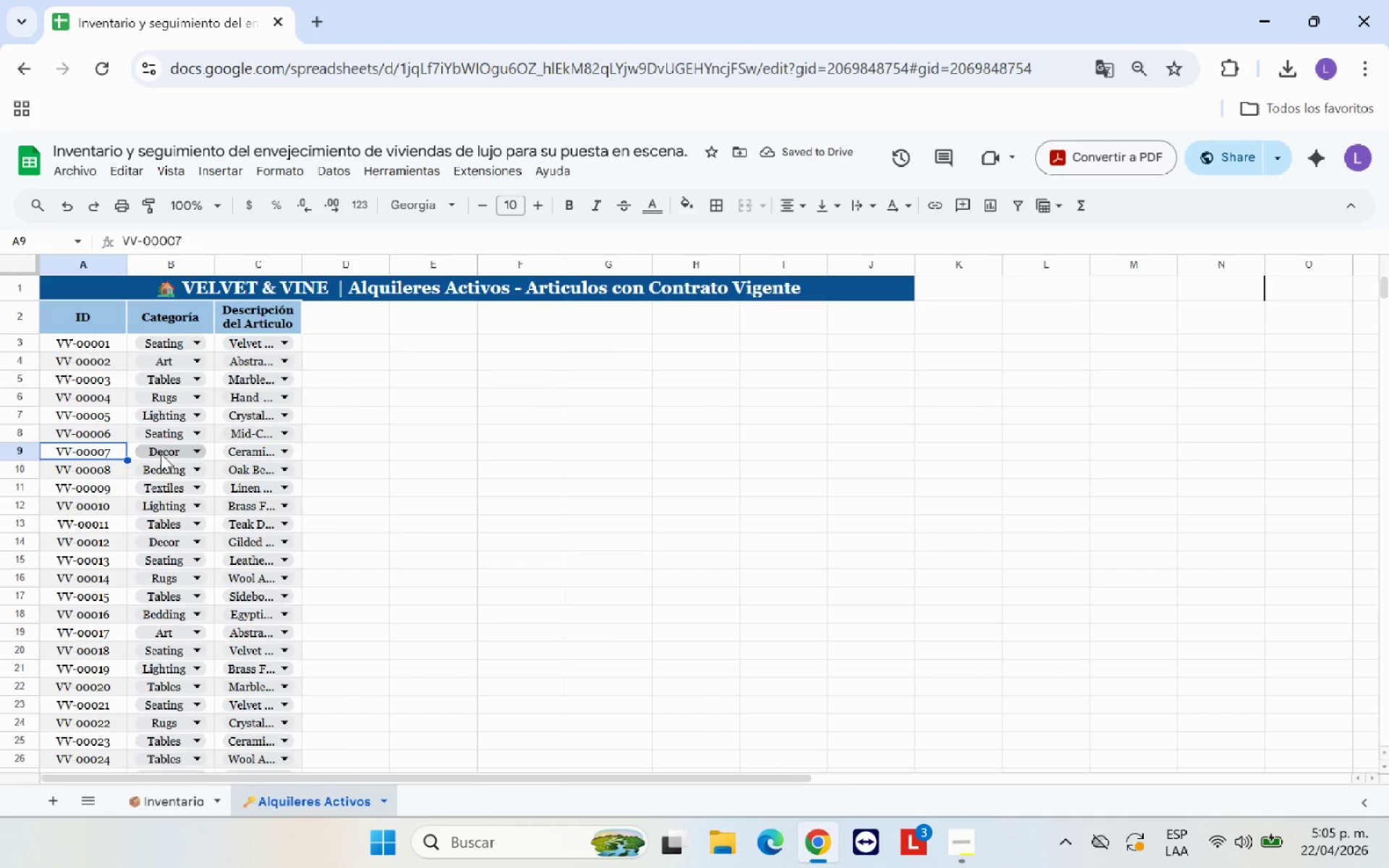 
left_click([161, 454])
 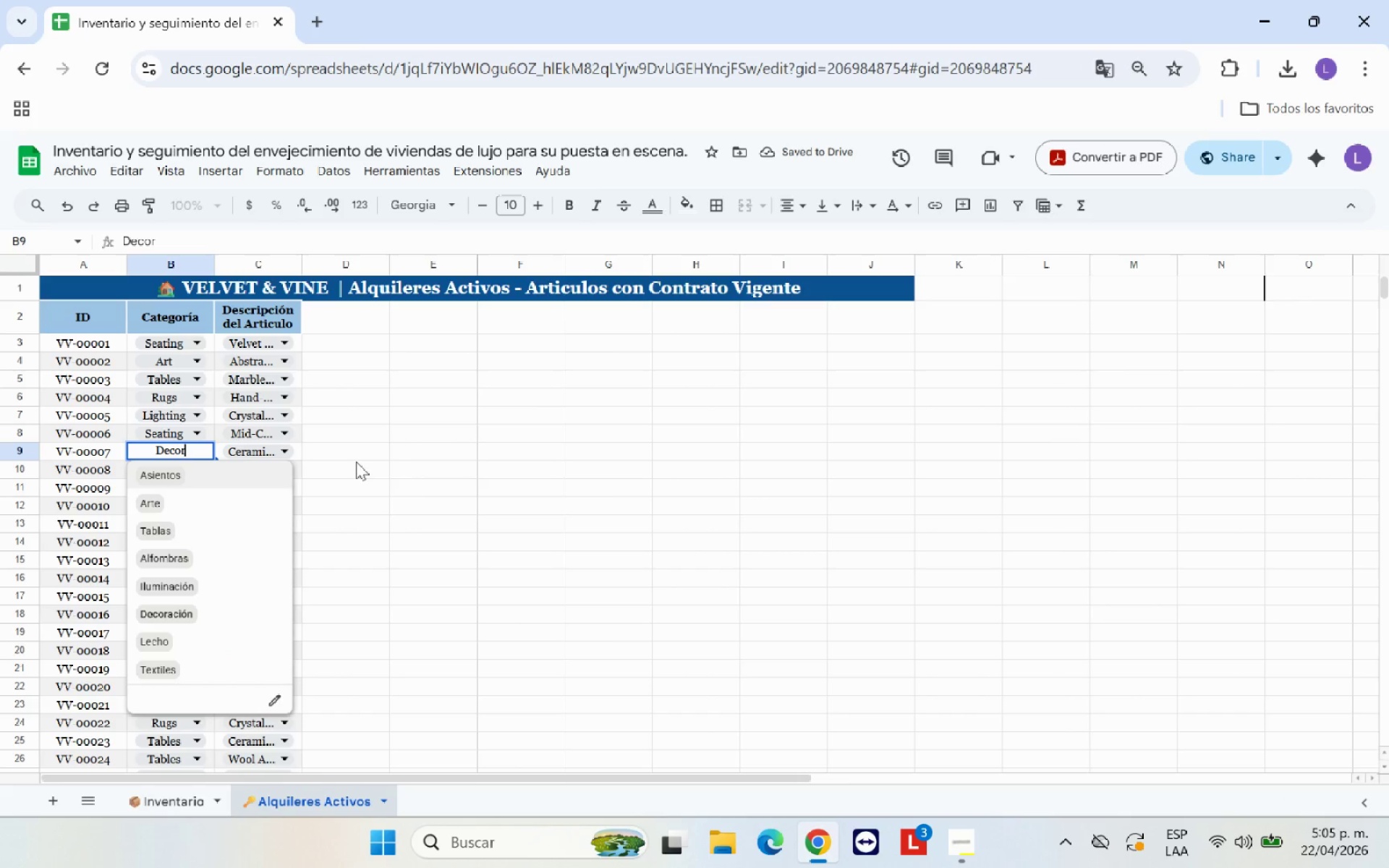 
left_click([402, 453])
 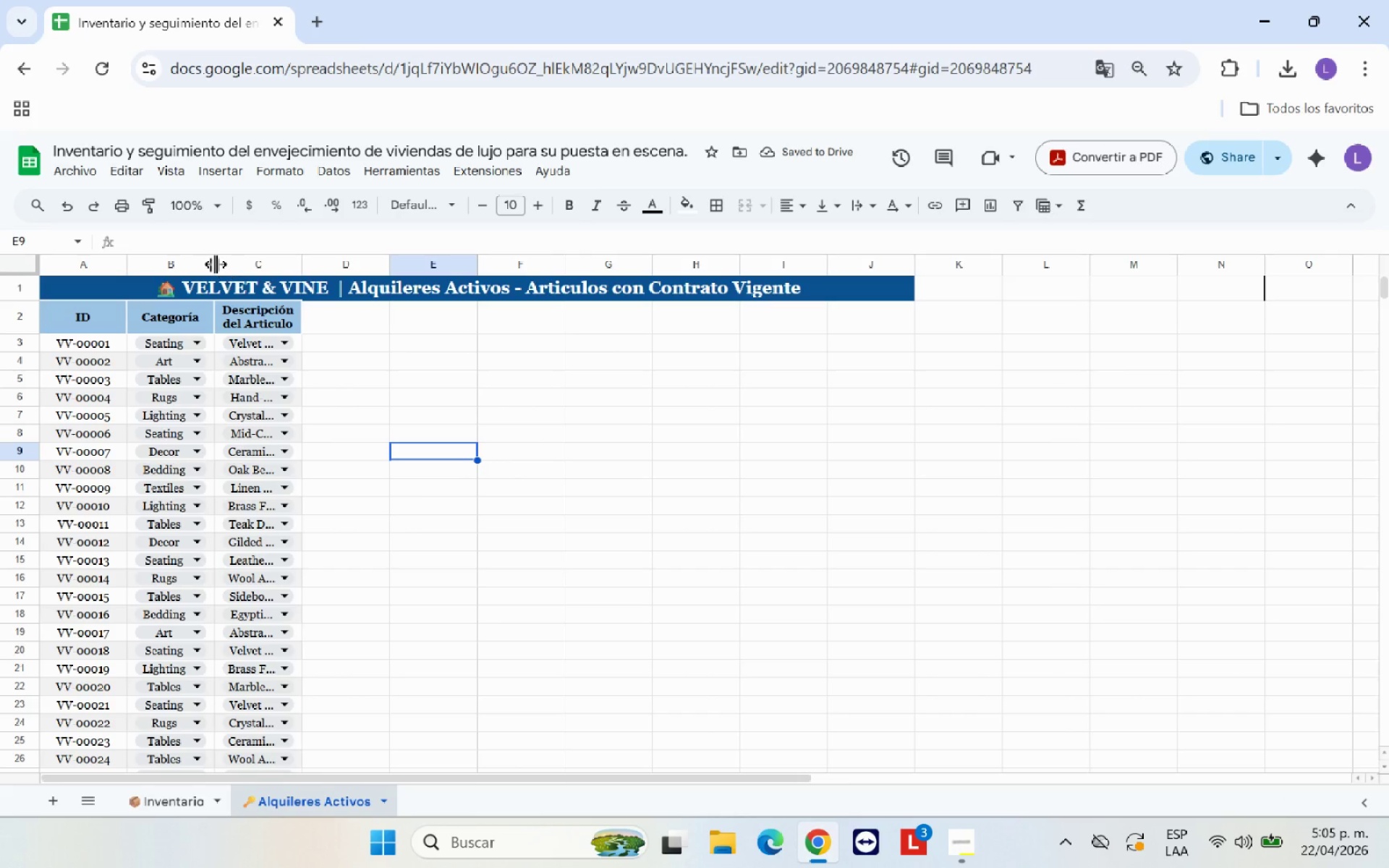 
left_click_drag(start_coordinate=[213, 264], to_coordinate=[271, 268])
 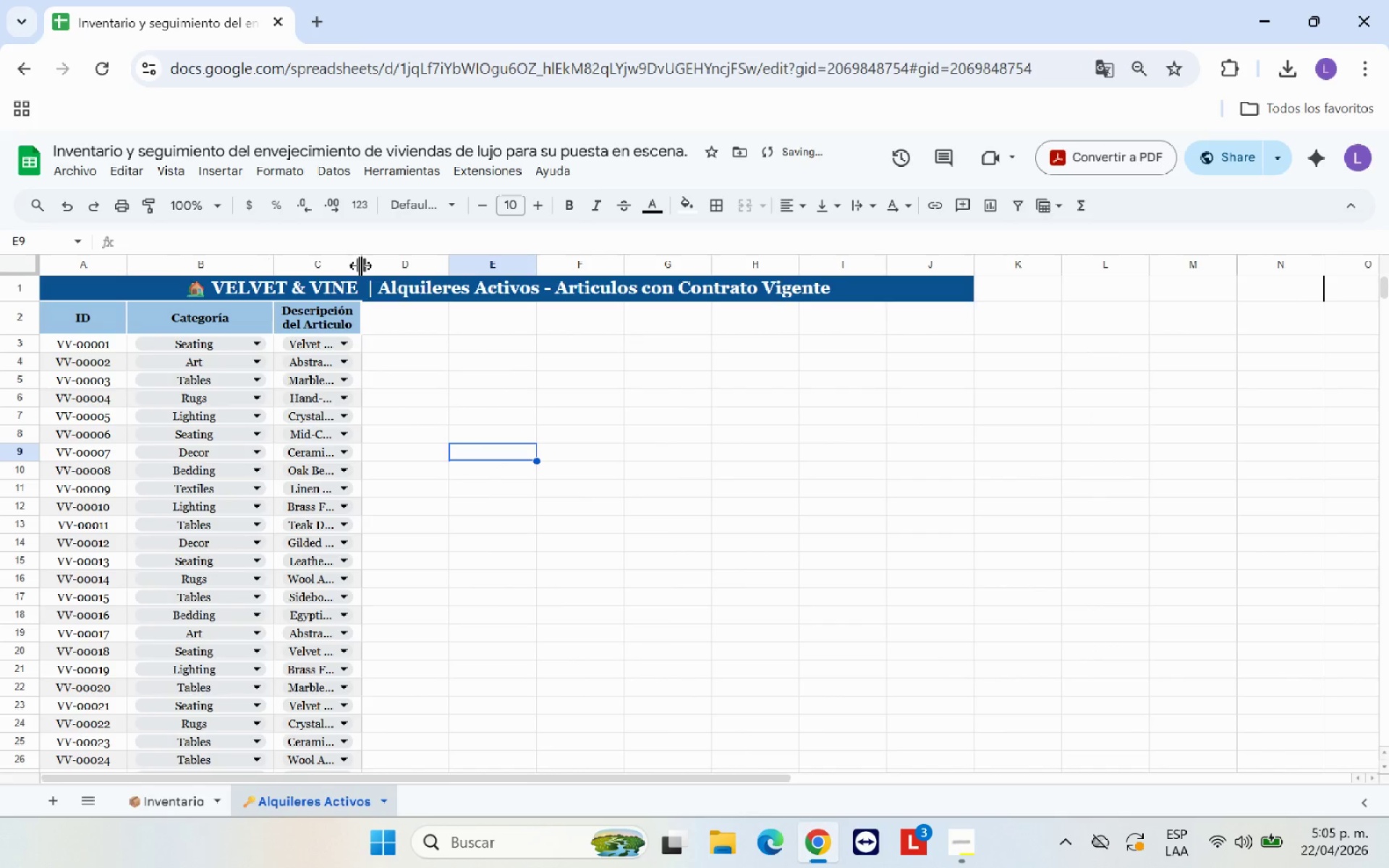 
left_click_drag(start_coordinate=[360, 265], to_coordinate=[421, 265])
 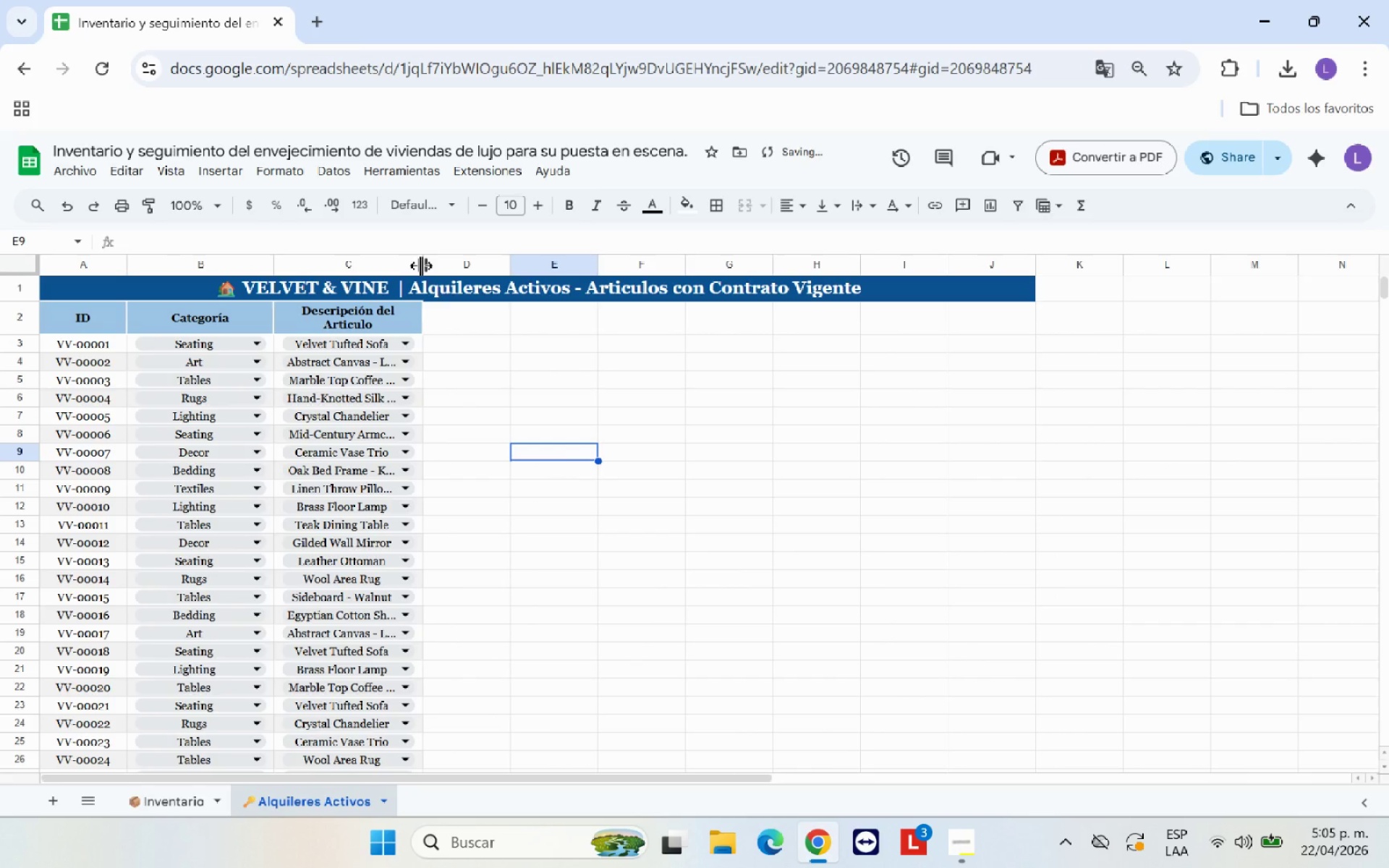 
left_click_drag(start_coordinate=[421, 265], to_coordinate=[444, 266])
 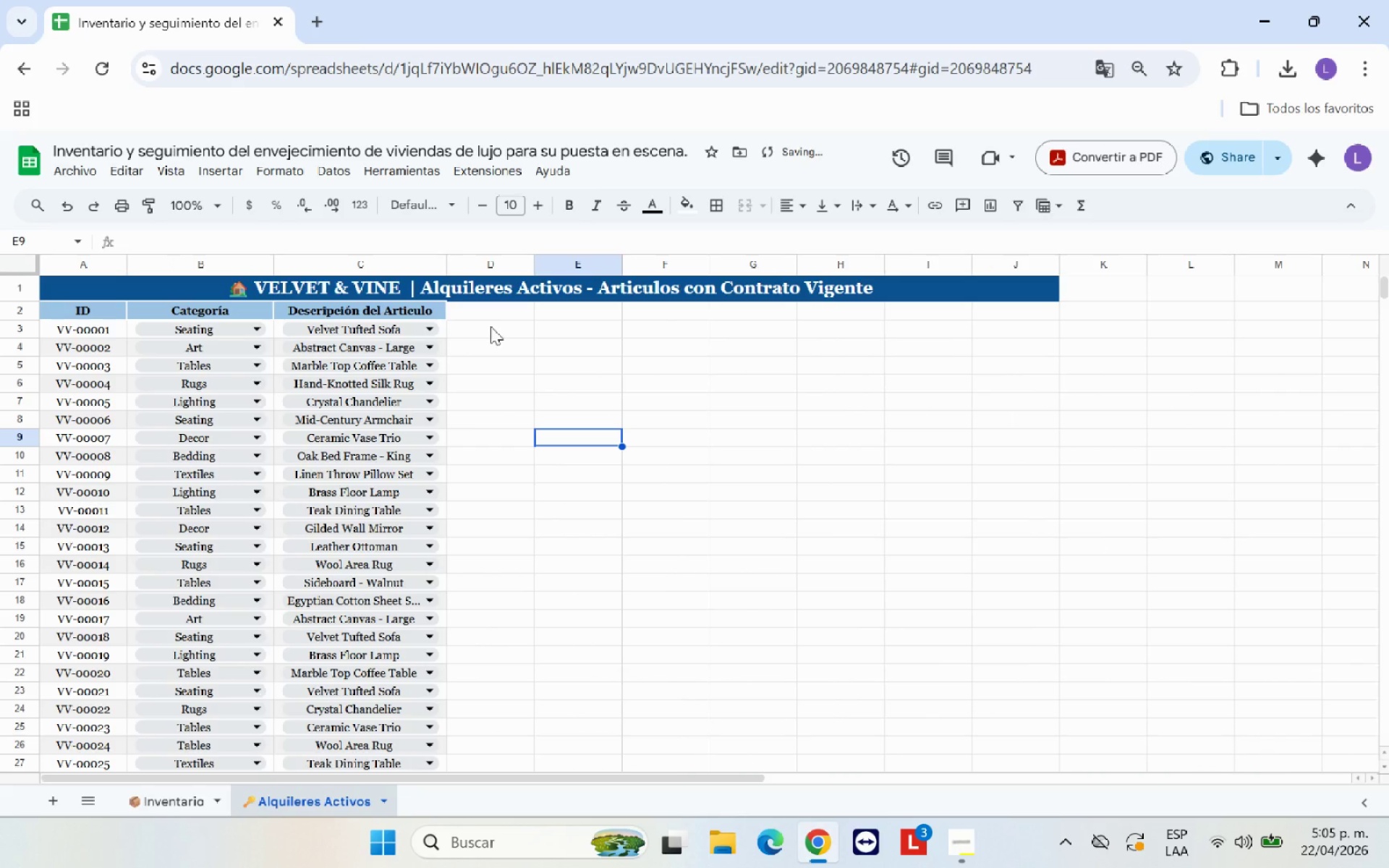 
left_click([498, 344])
 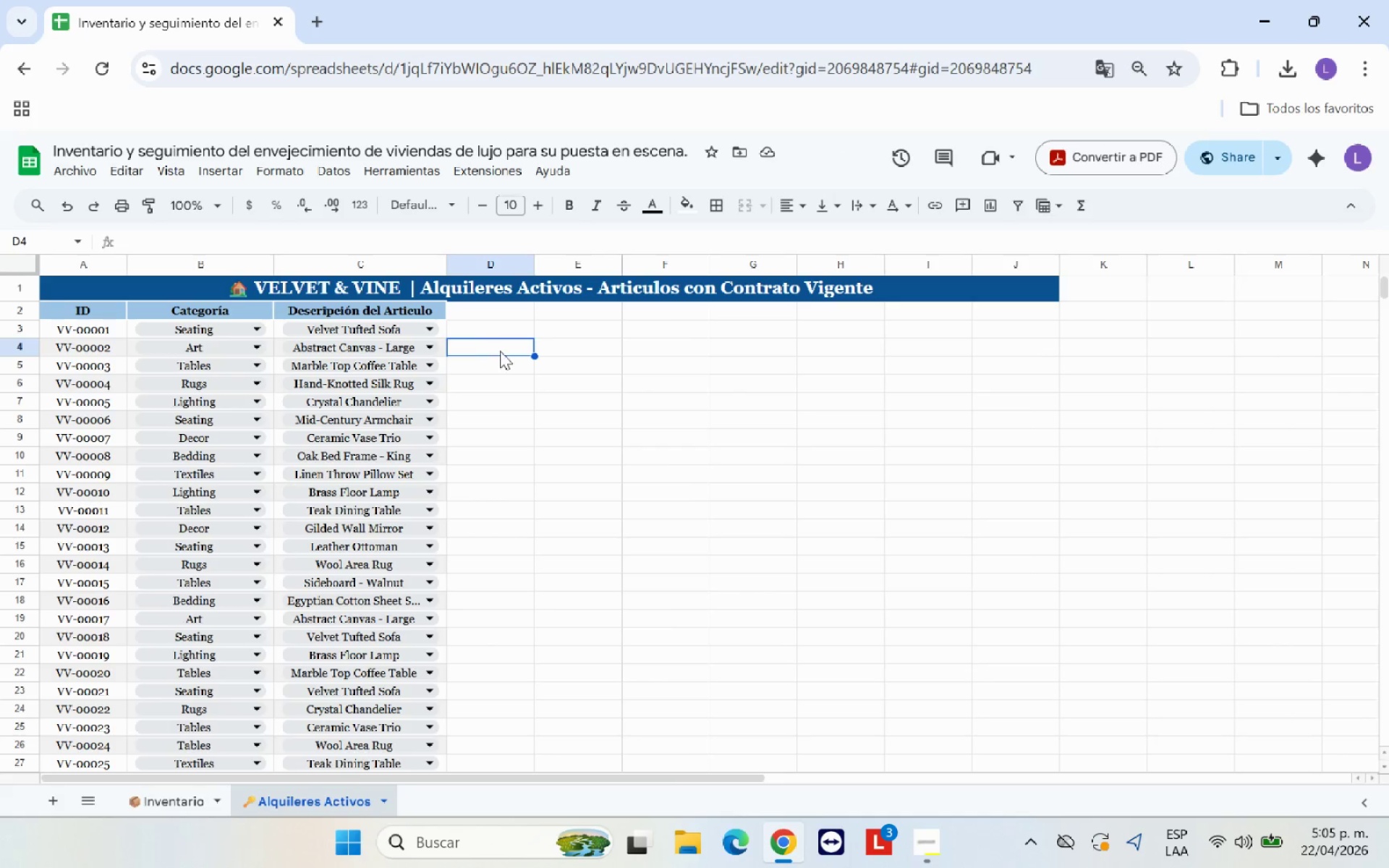 
wait(6.52)
 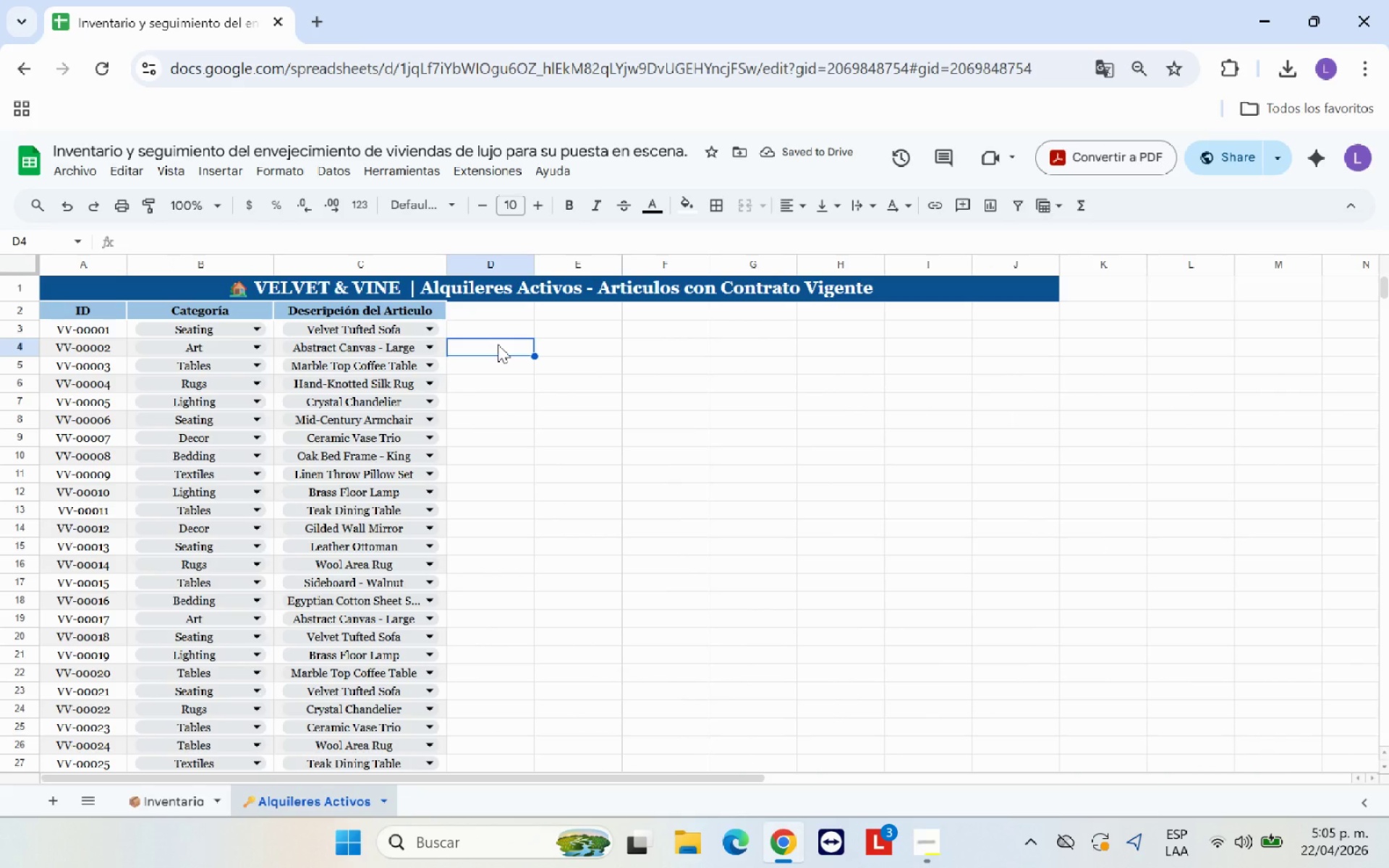 
left_click([517, 316])
 